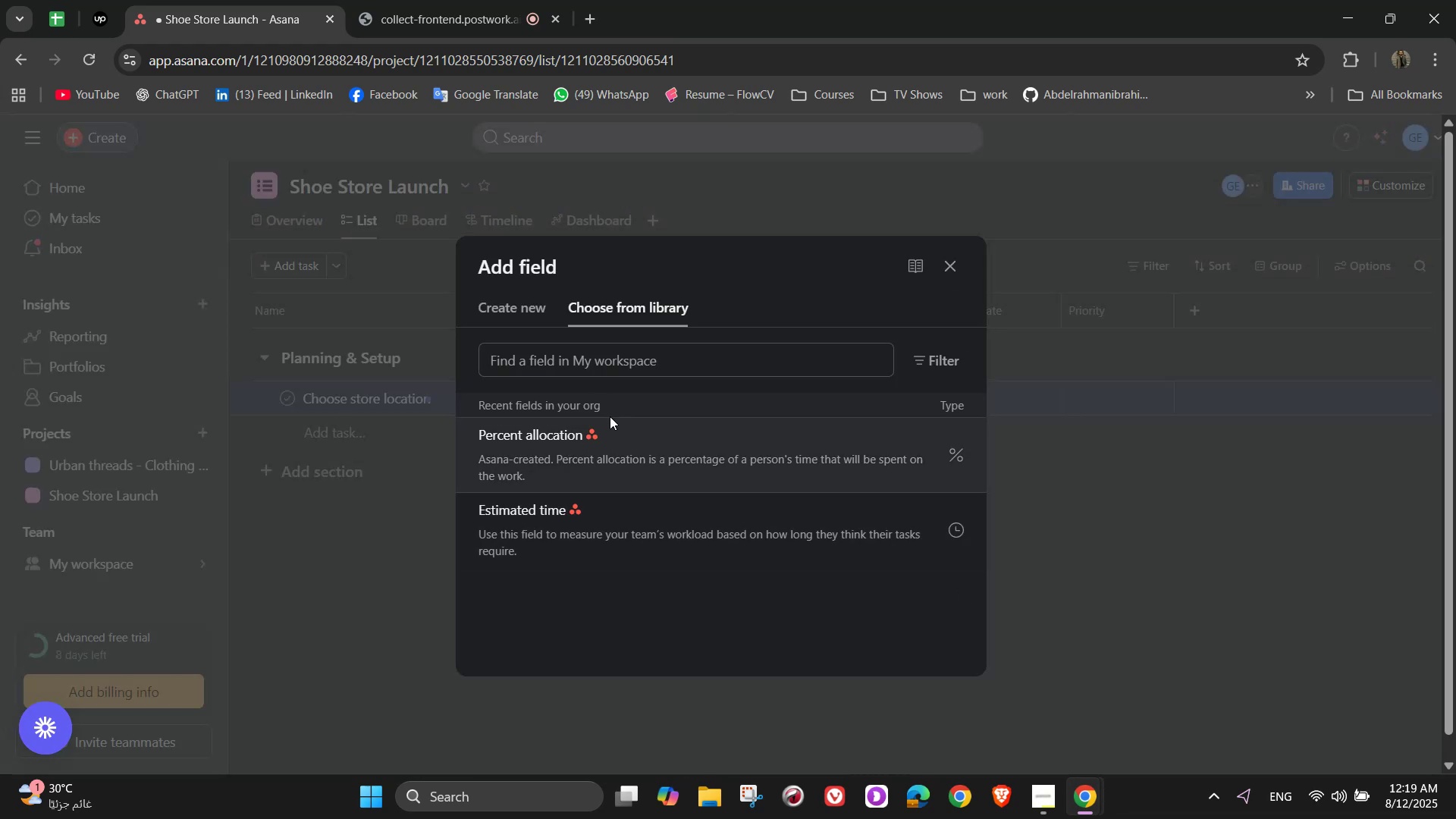 
left_click([581, 522])
 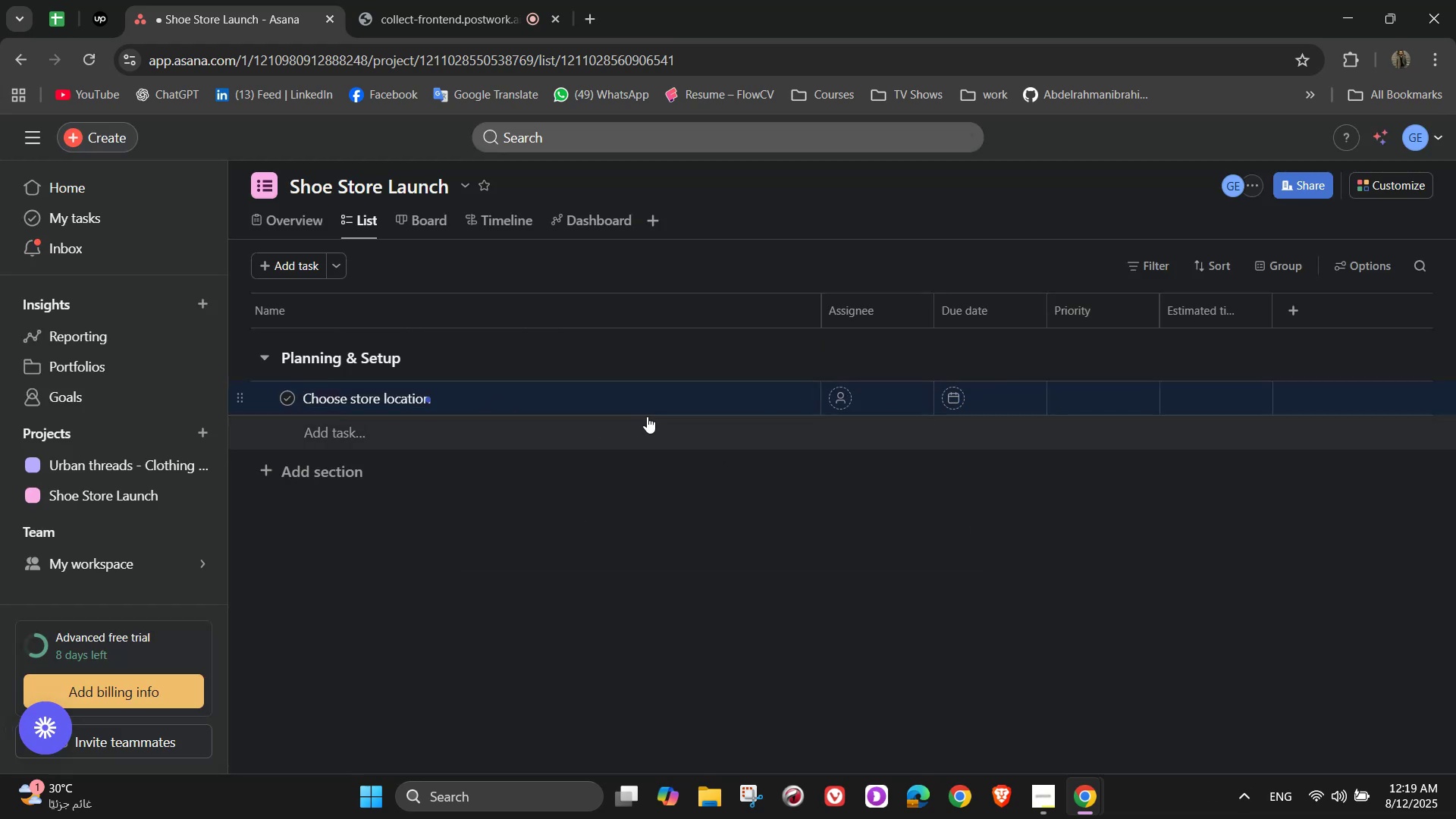 
left_click([799, 403])
 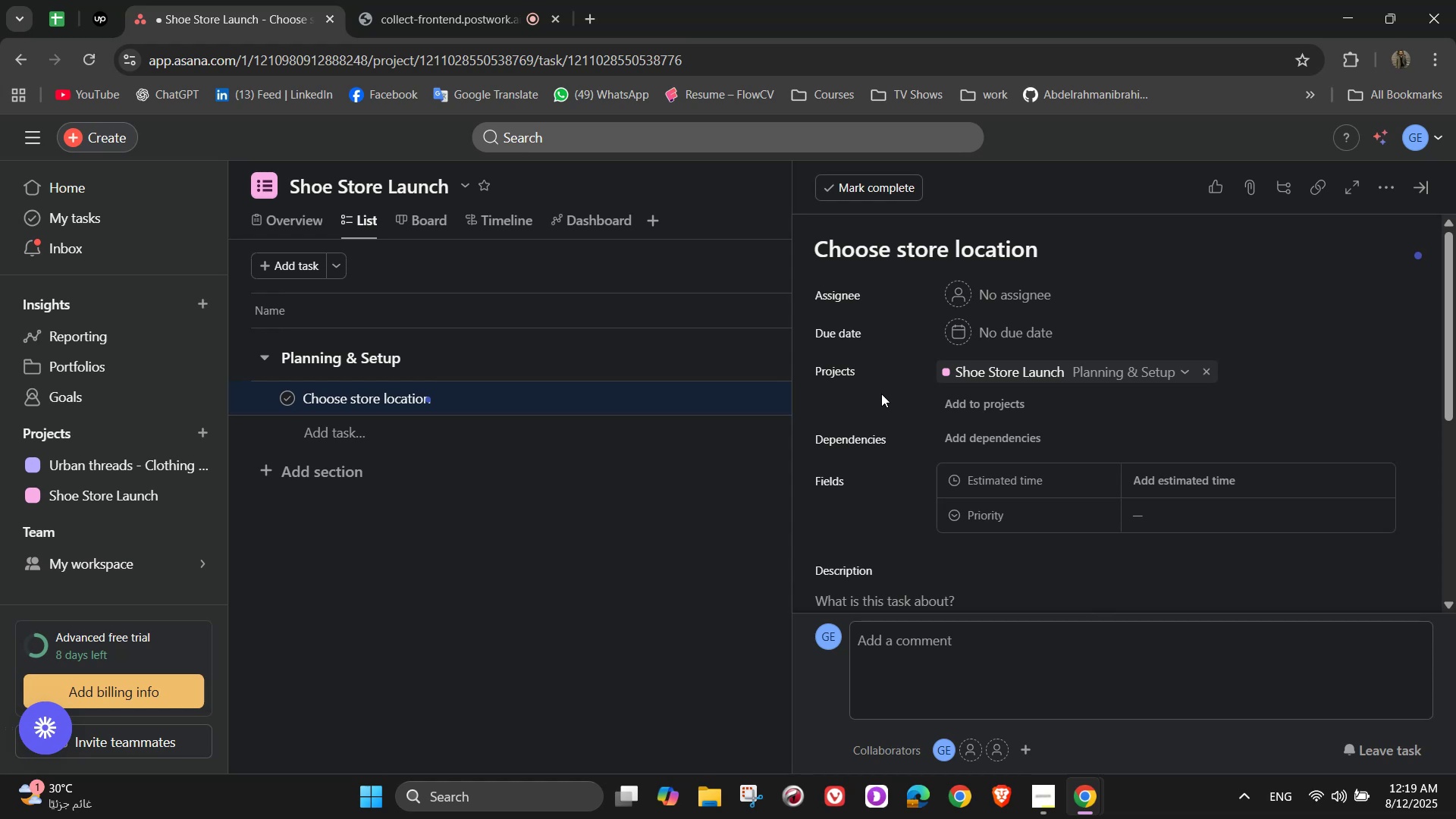 
wait(35.38)
 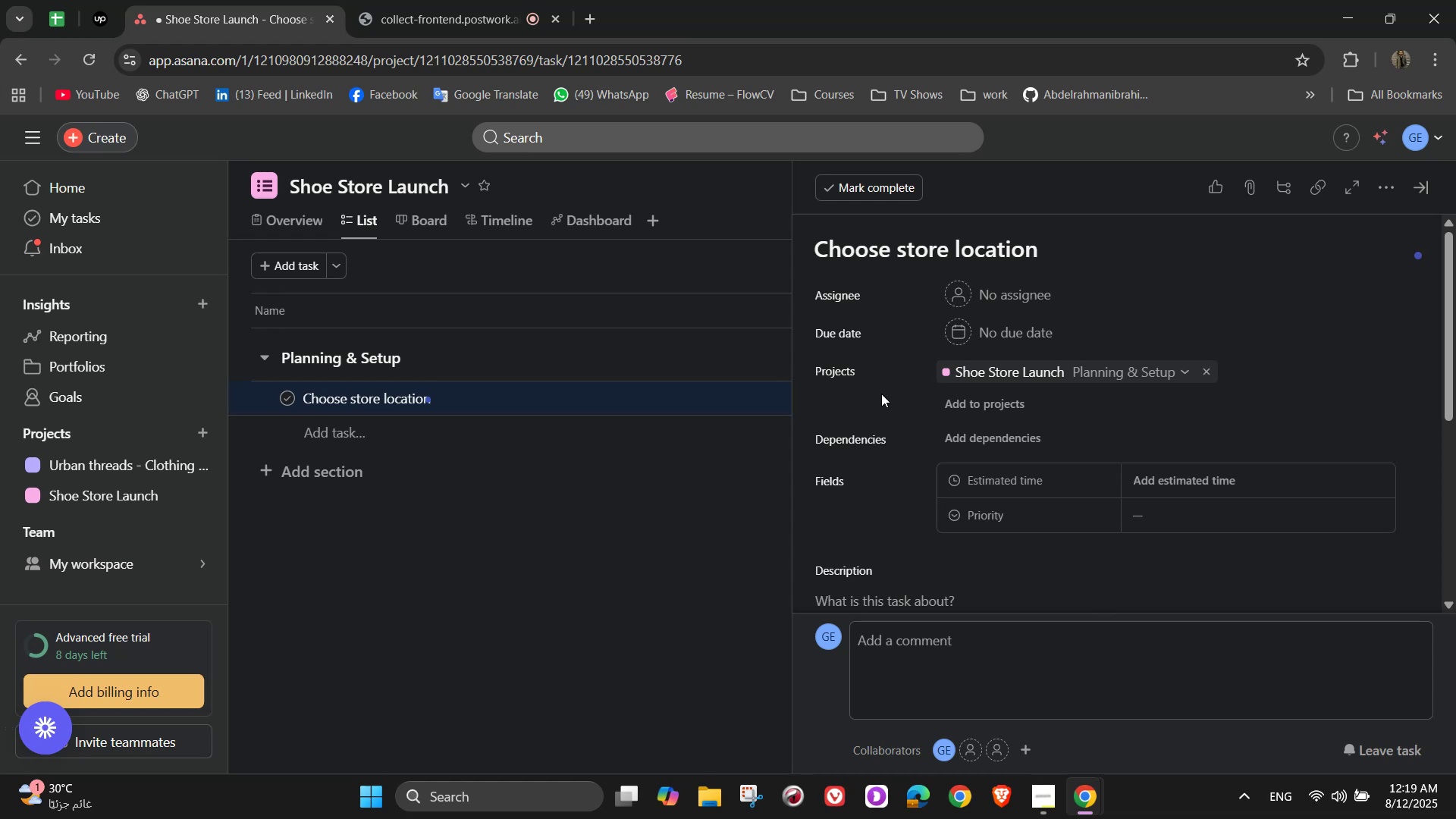 
left_click([980, 291])
 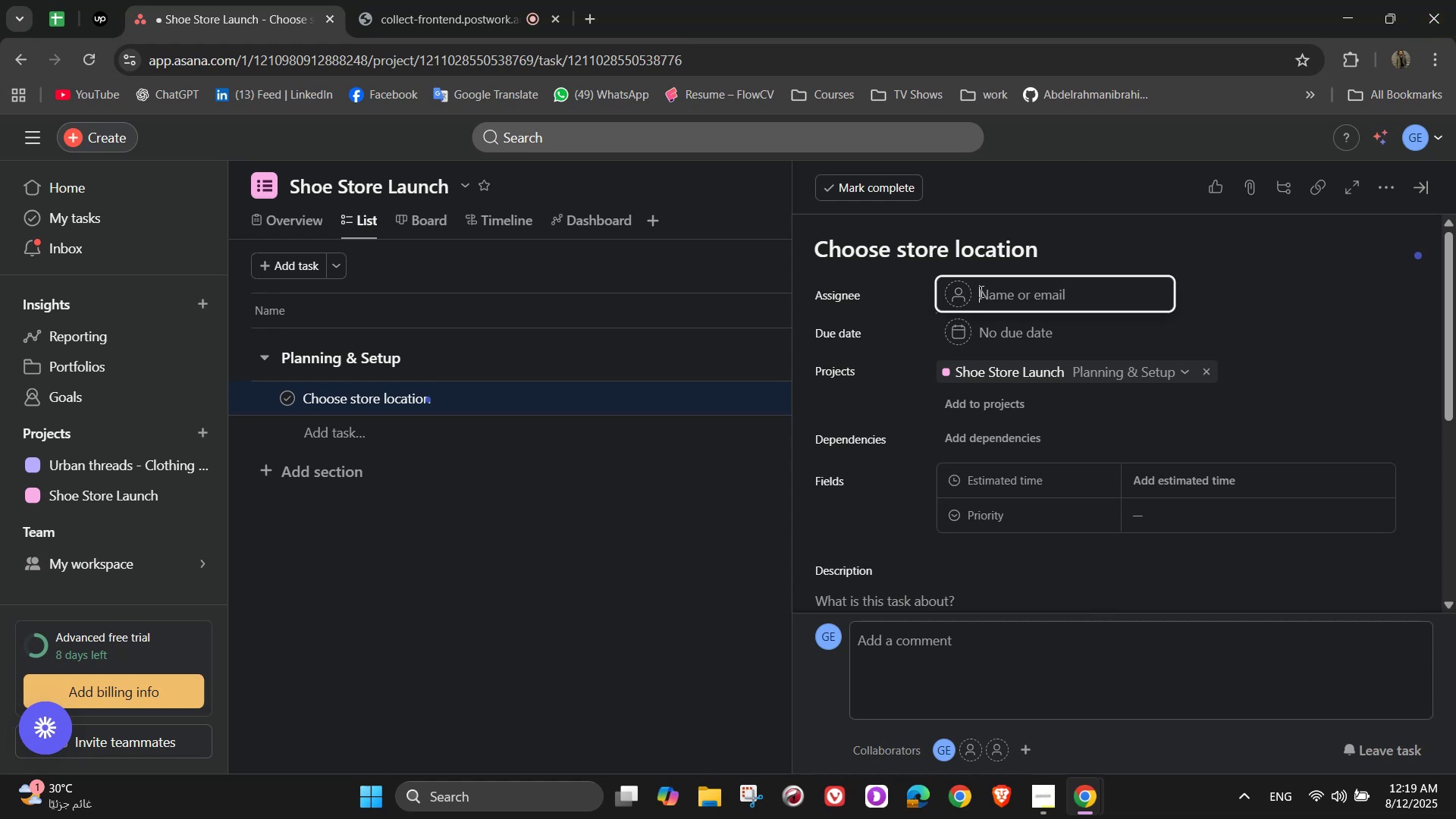 
mouse_move([1014, 309])
 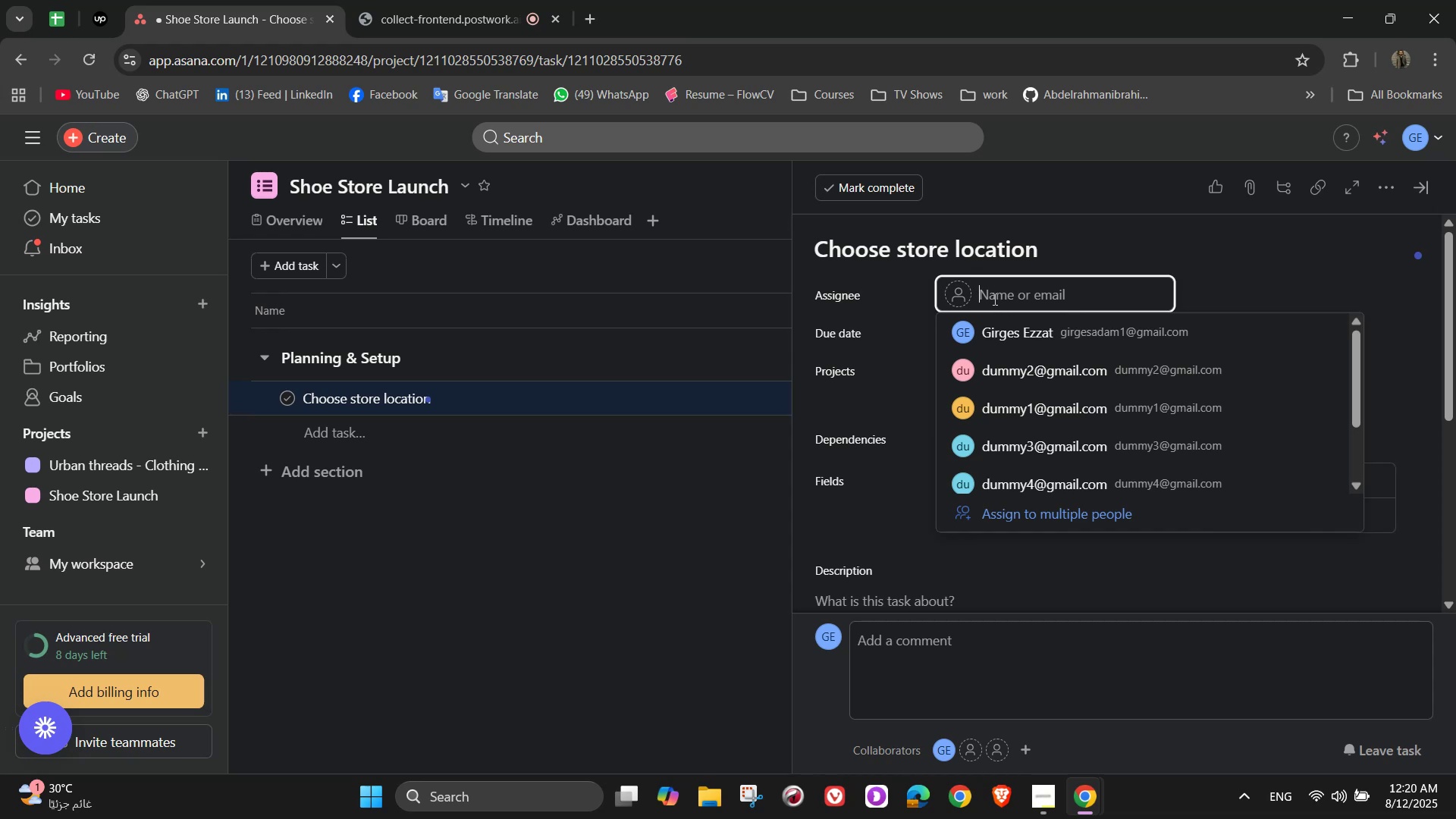 
hold_key(key=ShiftLeft, duration=0.46)
 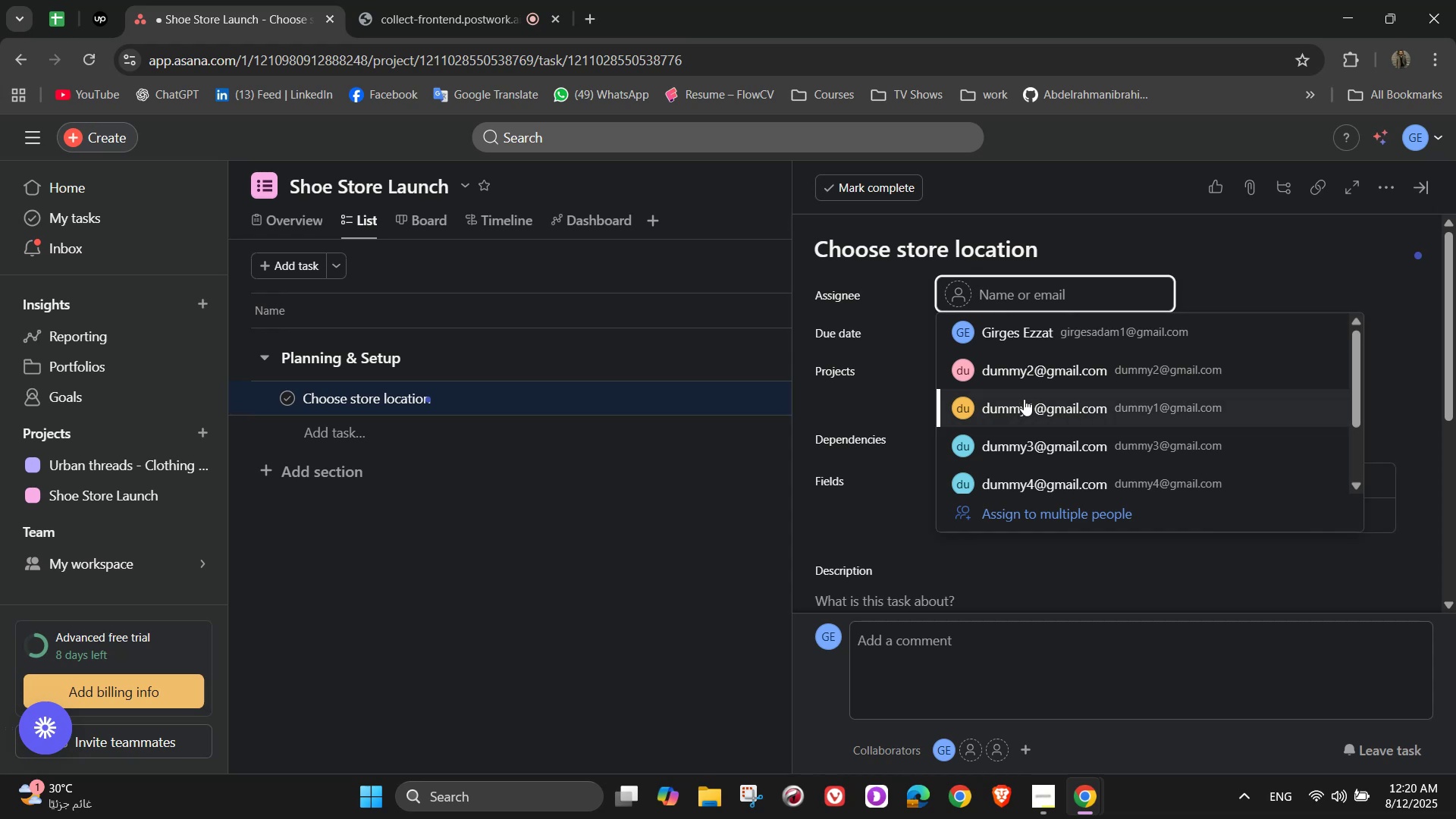 
left_click([1042, 339])
 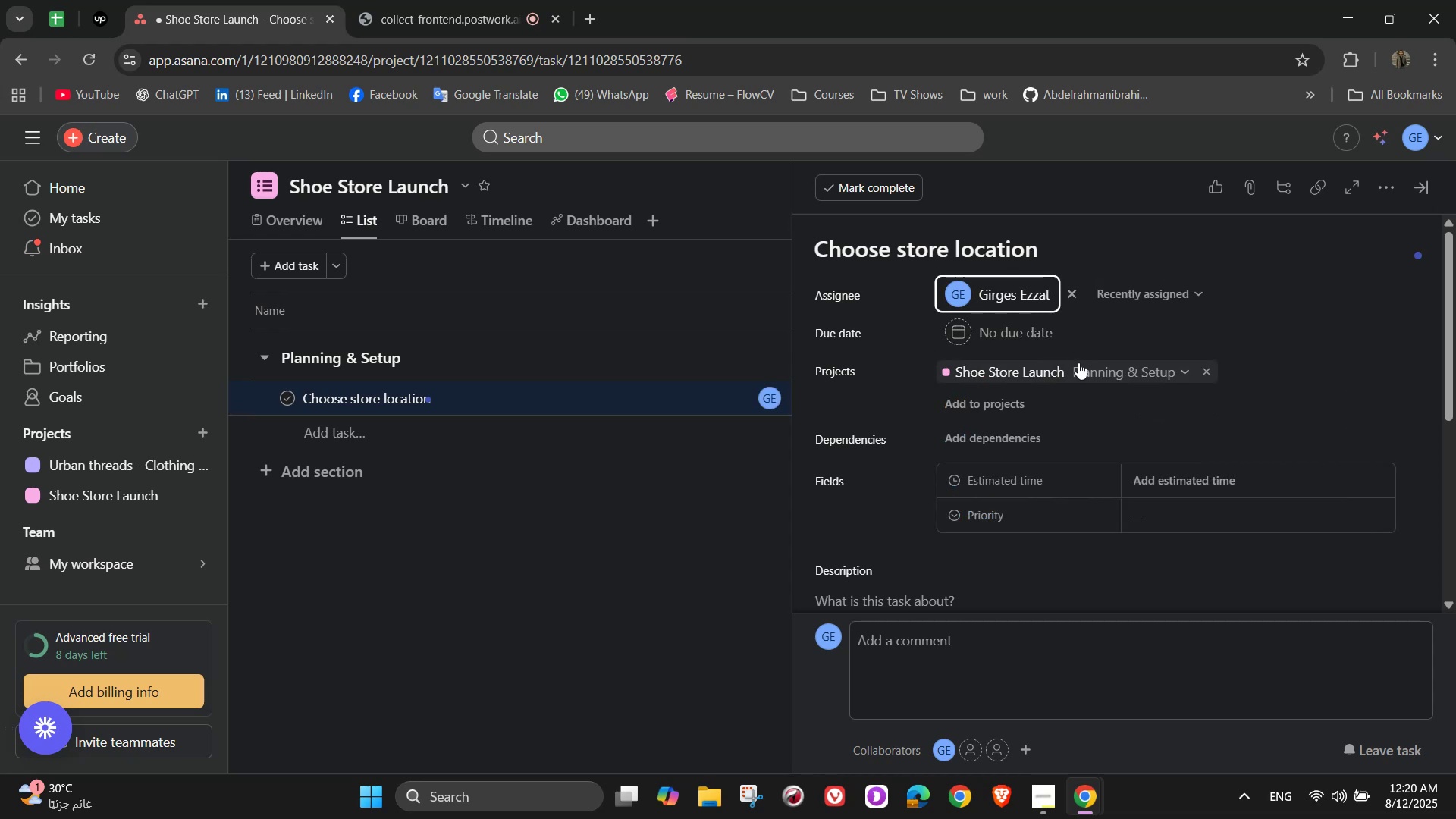 
left_click_drag(start_coordinate=[1024, 340], to_coordinate=[1022, 334])
 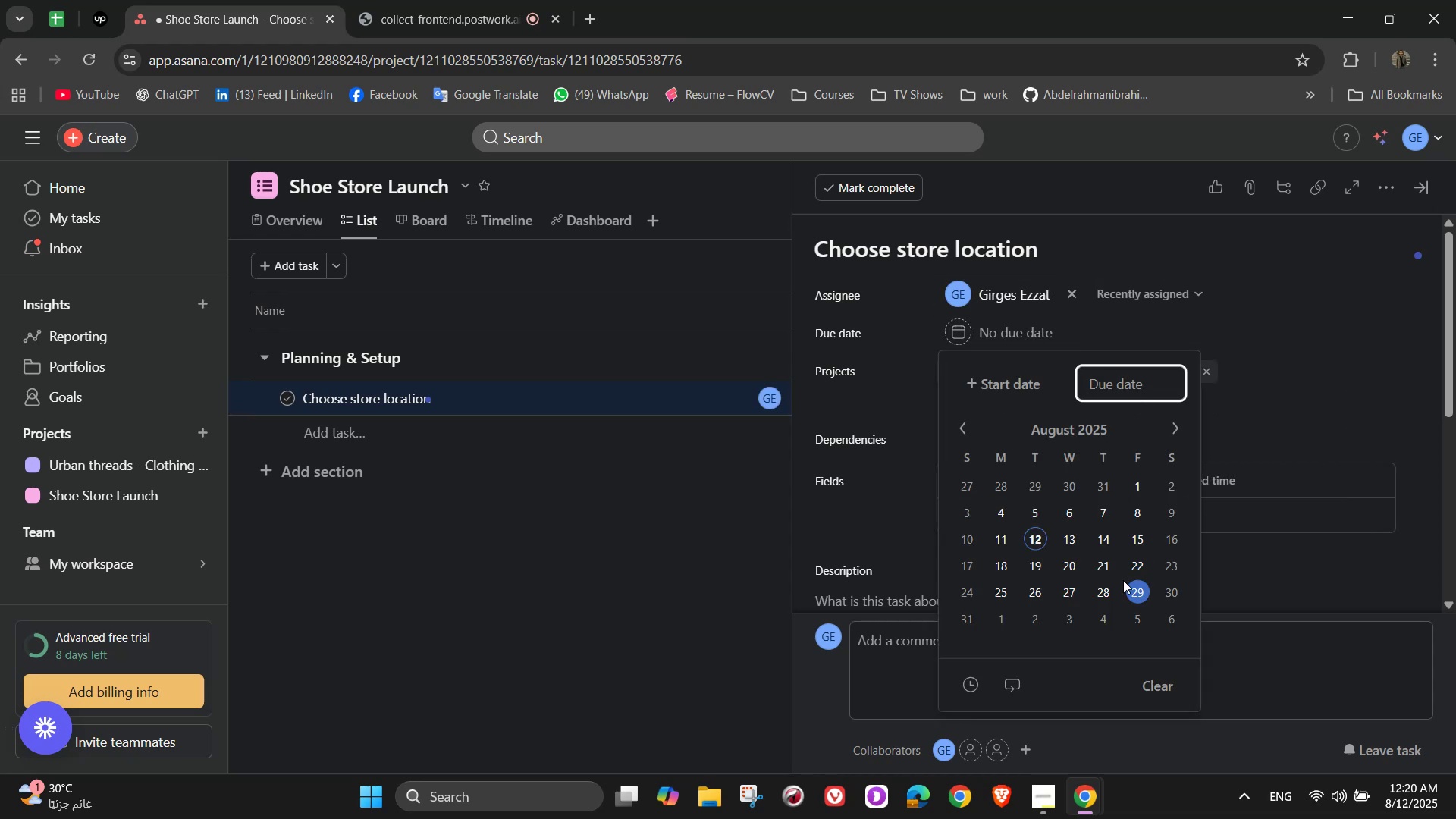 
left_click([1135, 551])
 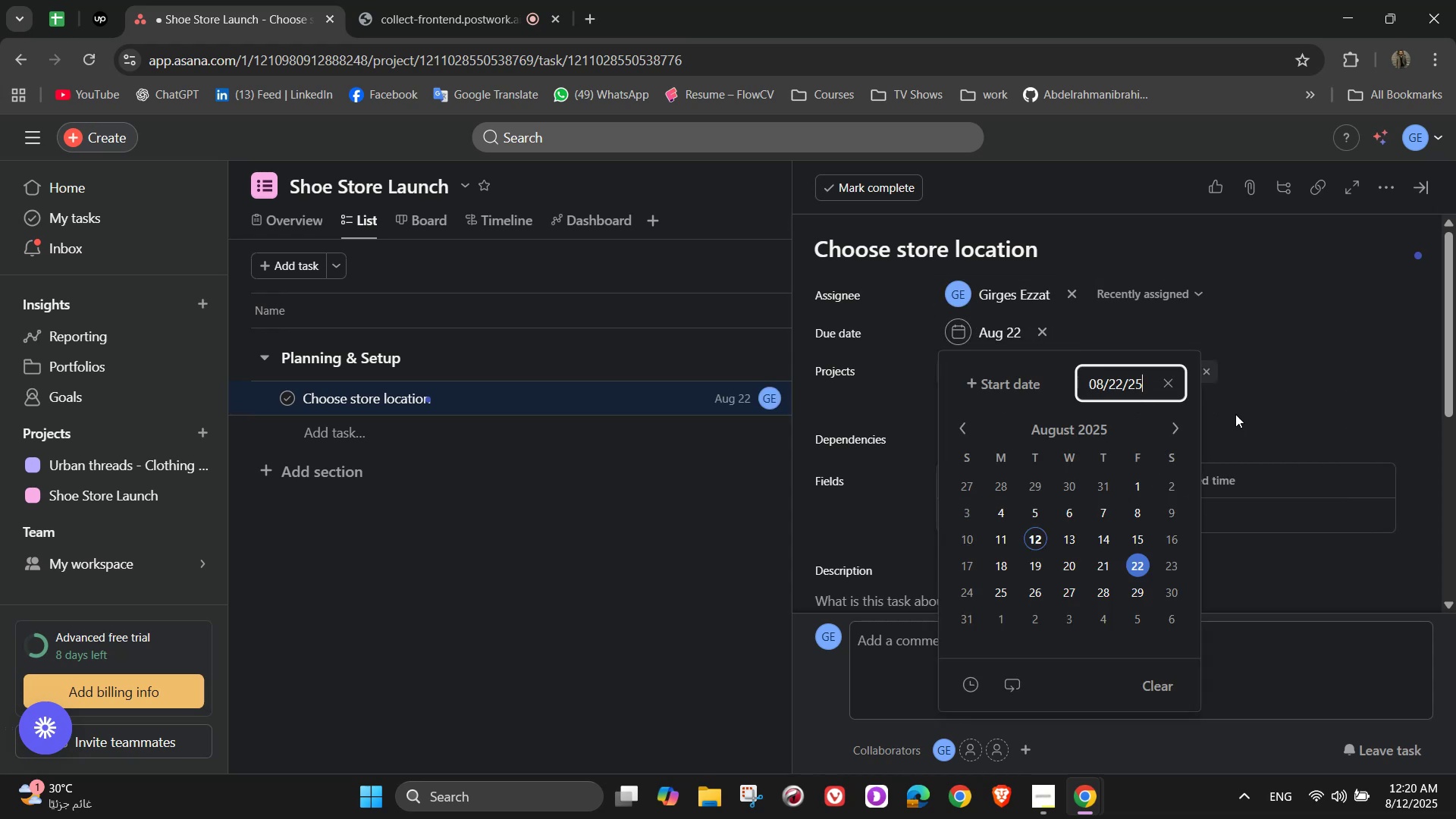 
left_click([1297, 369])
 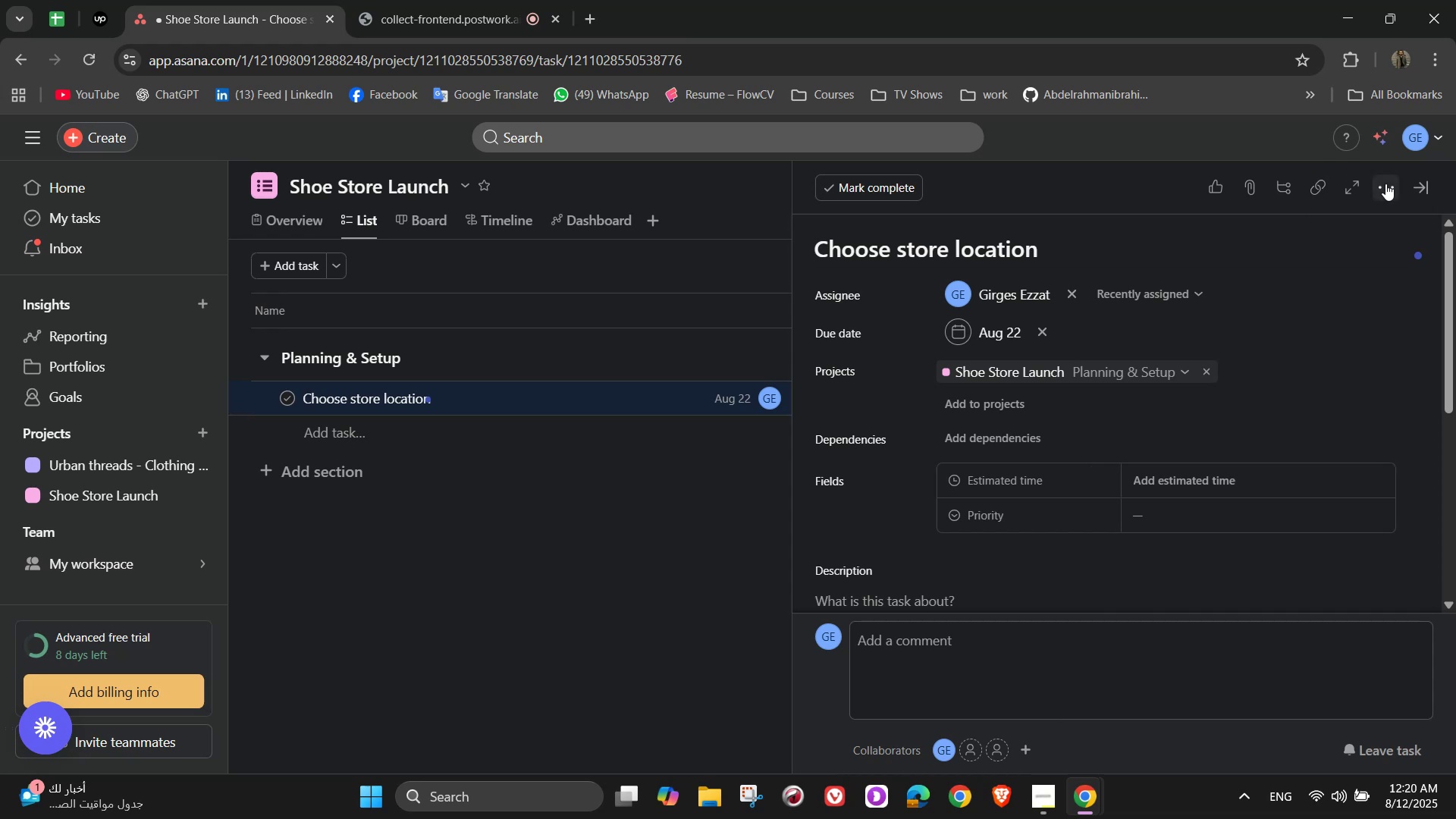 
double_click([1269, 252])
 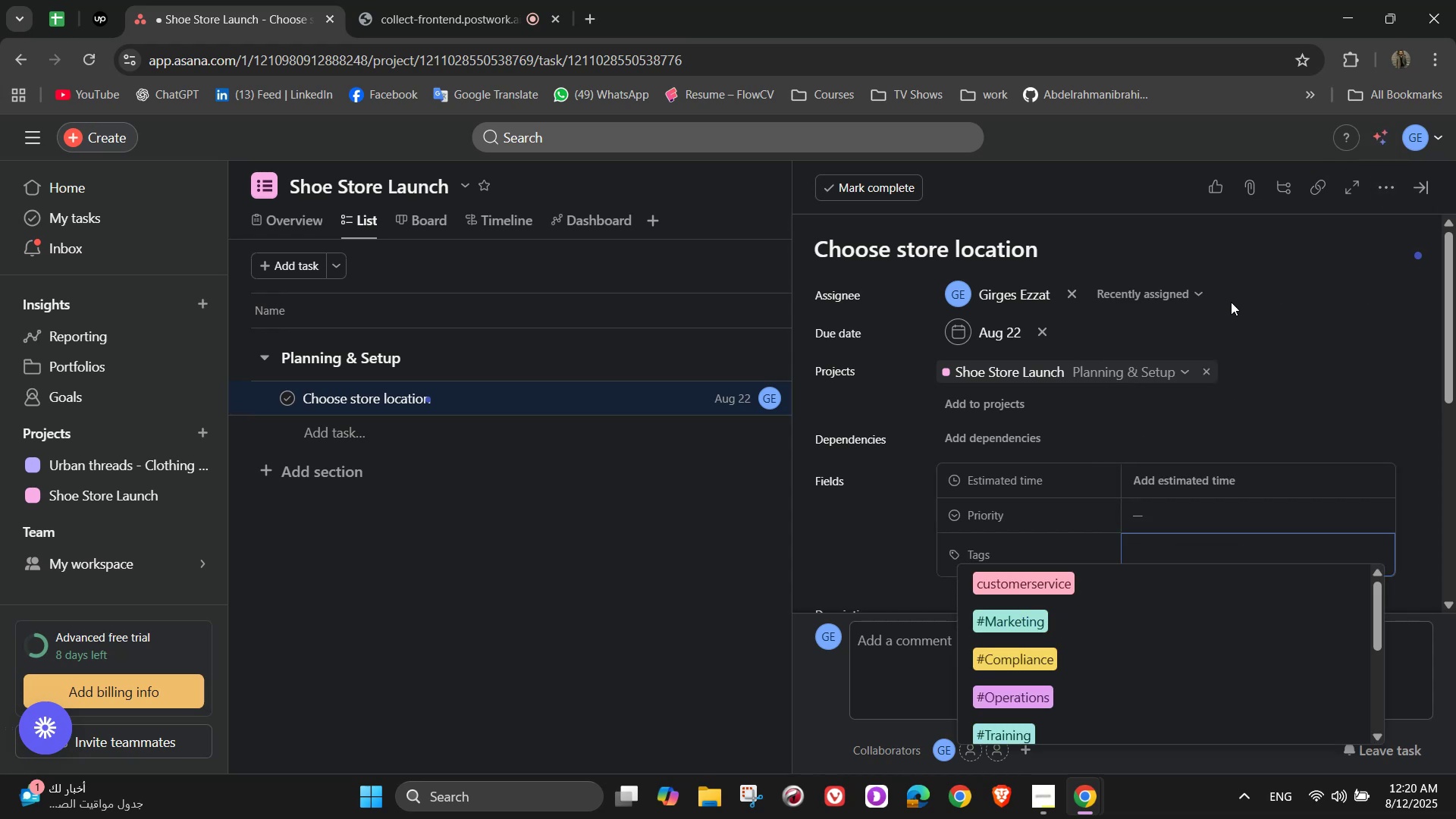 
type(lo)
key(Backspace)
key(Backspace)
key(Backspace)
key(Backspace)
type(s)
 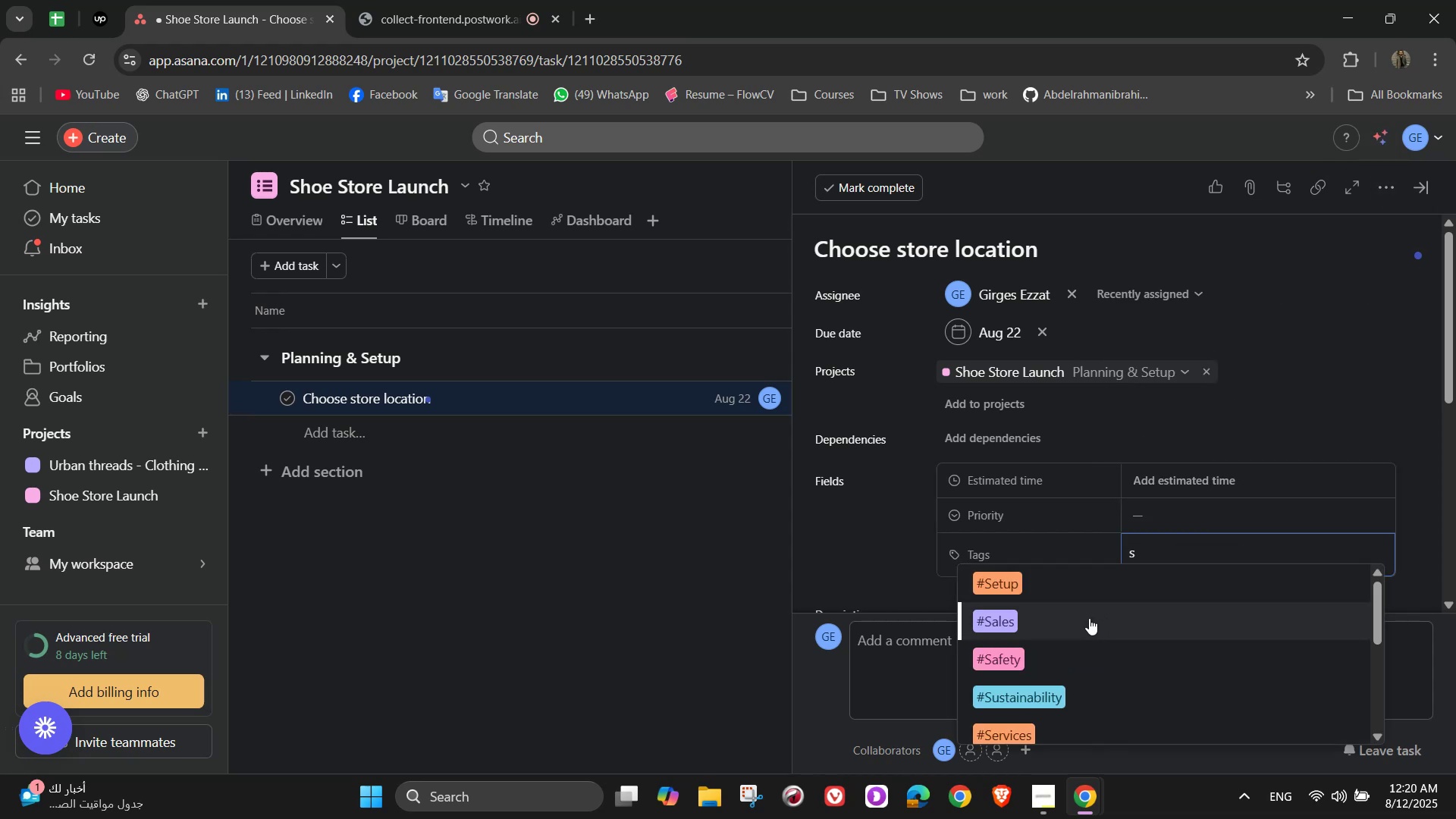 
left_click([1068, 585])
 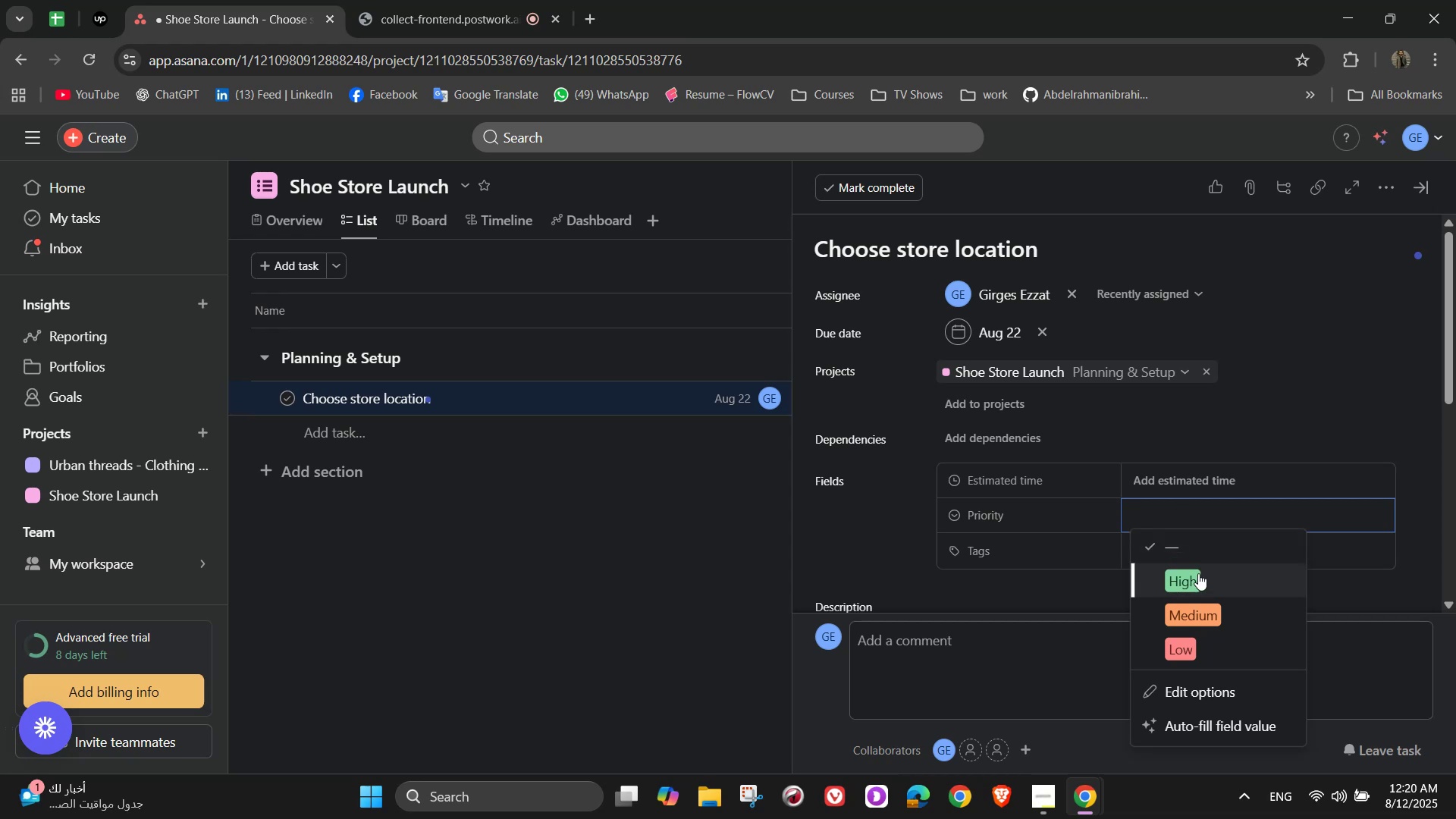 
left_click([1200, 576])
 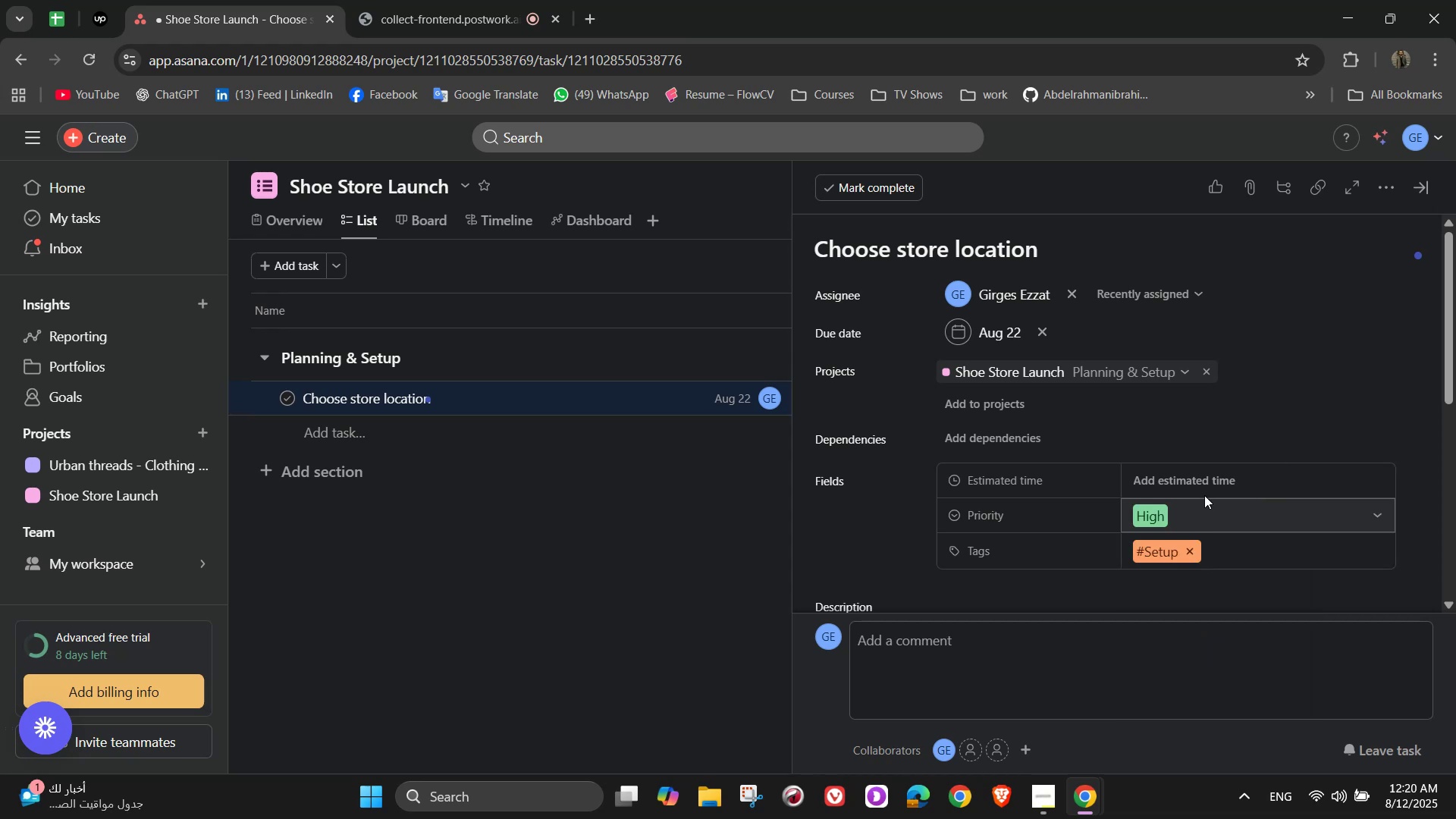 
left_click([1203, 482])
 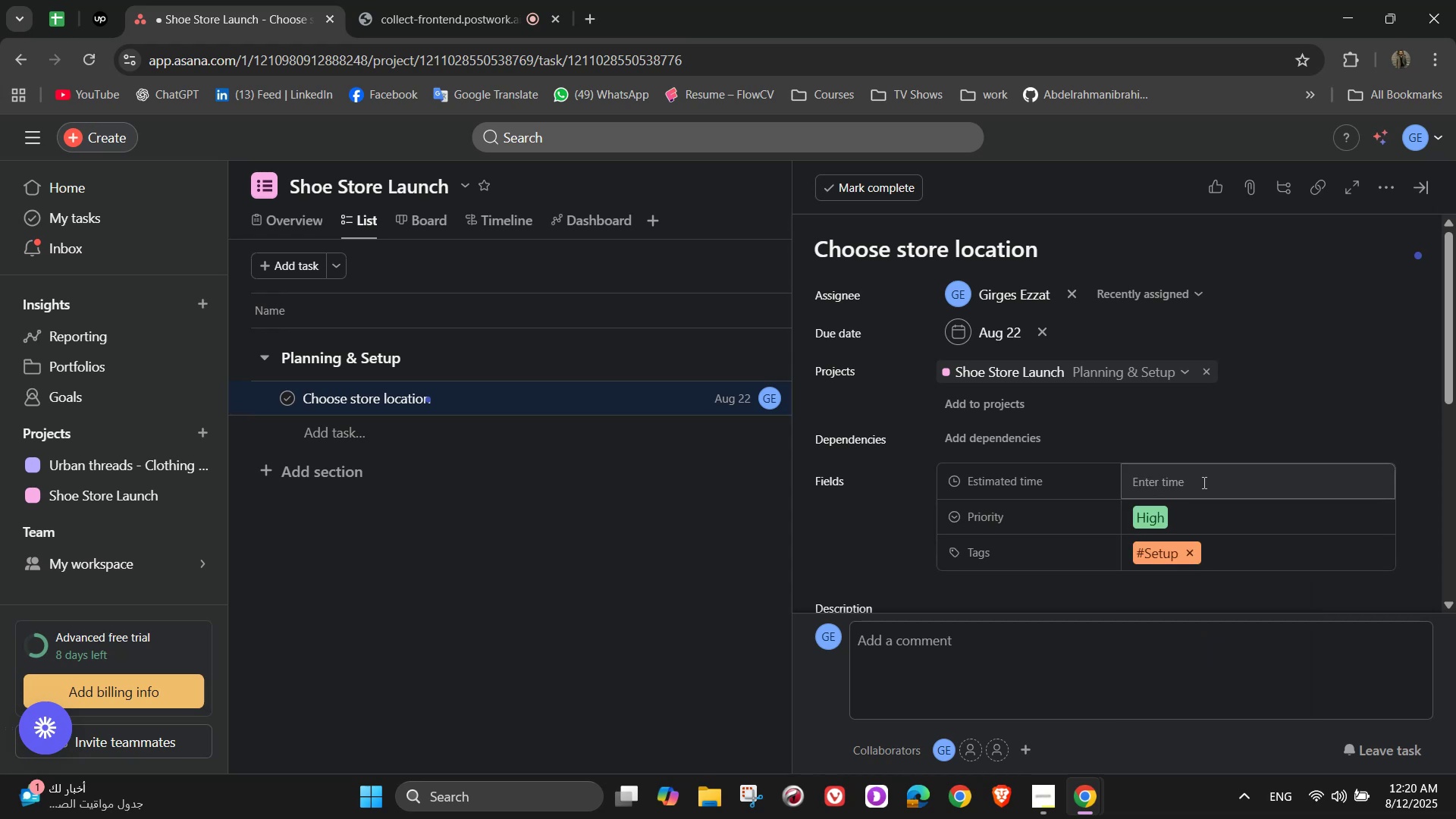 
left_click([1203, 482])
 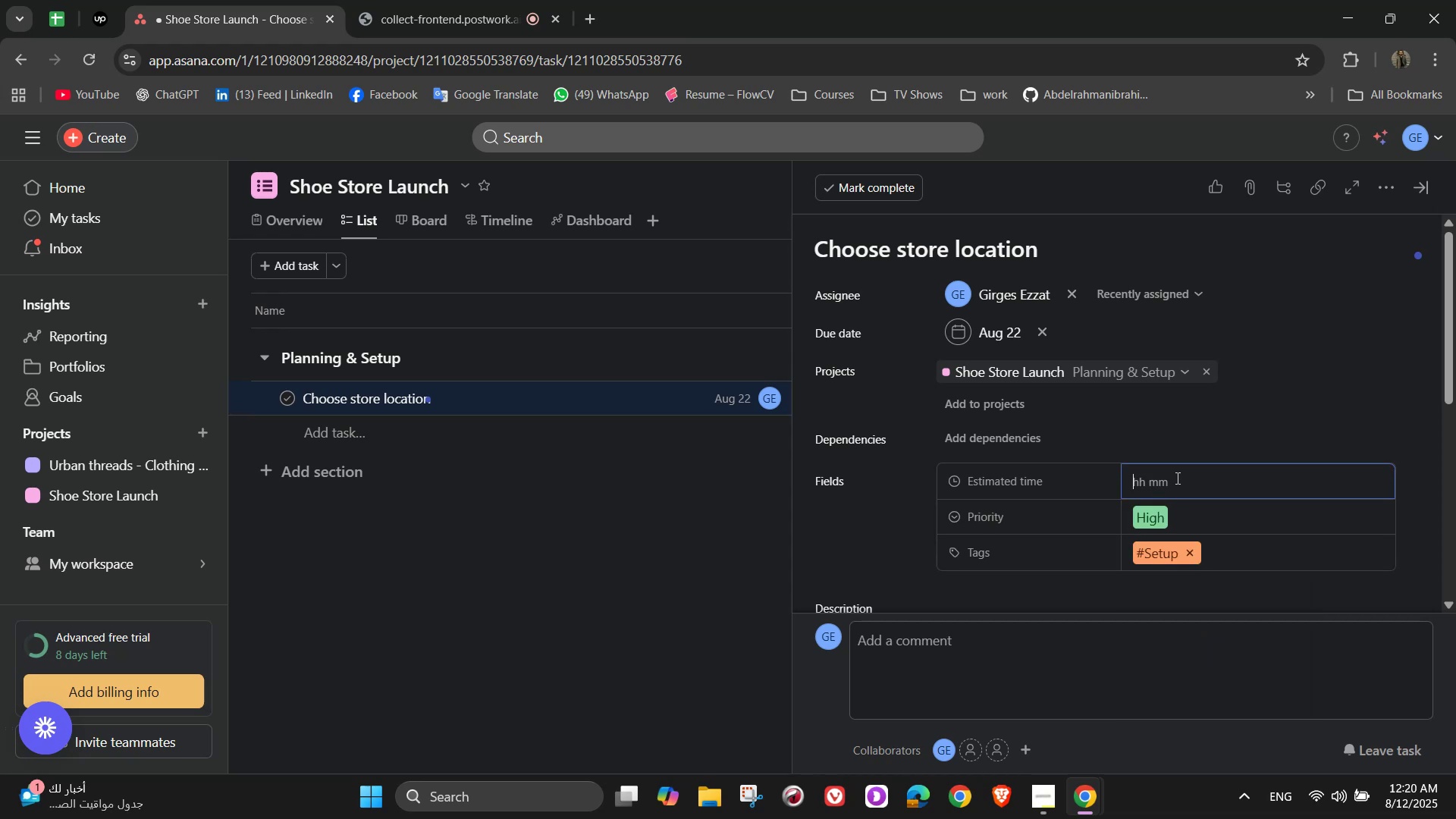 
key(Numpad6)
 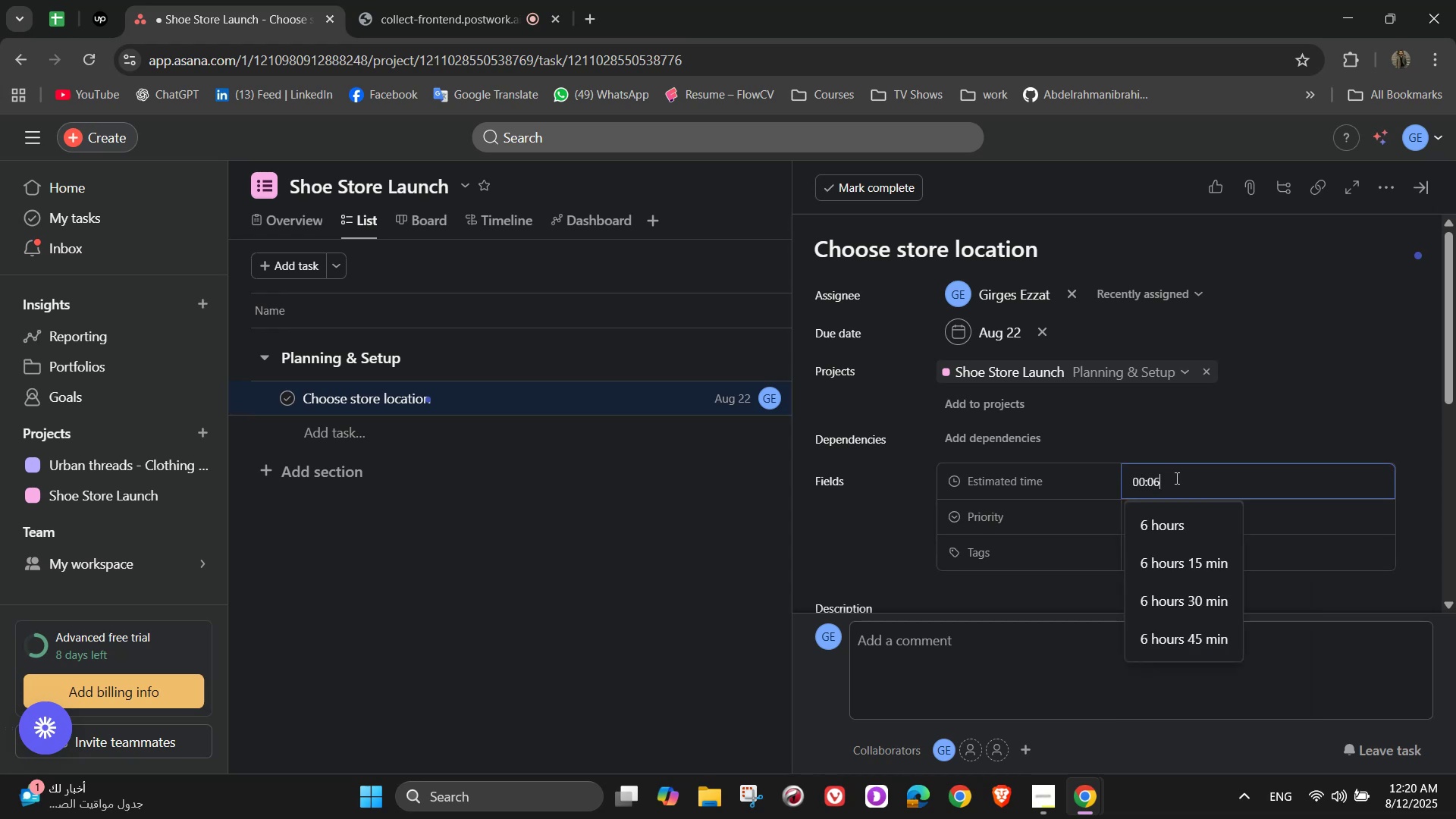 
key(Numpad0)
 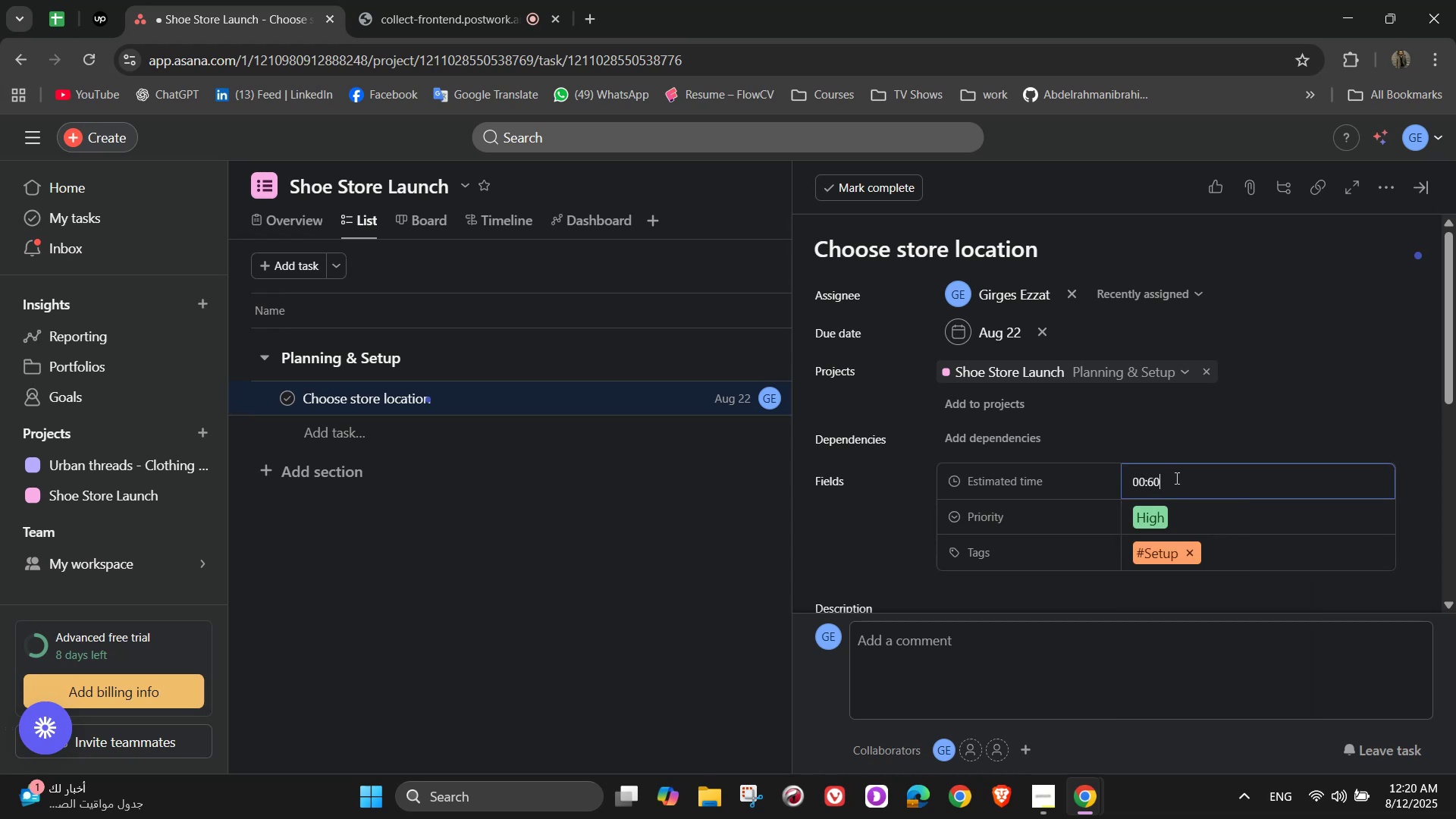 
key(Numpad0)
 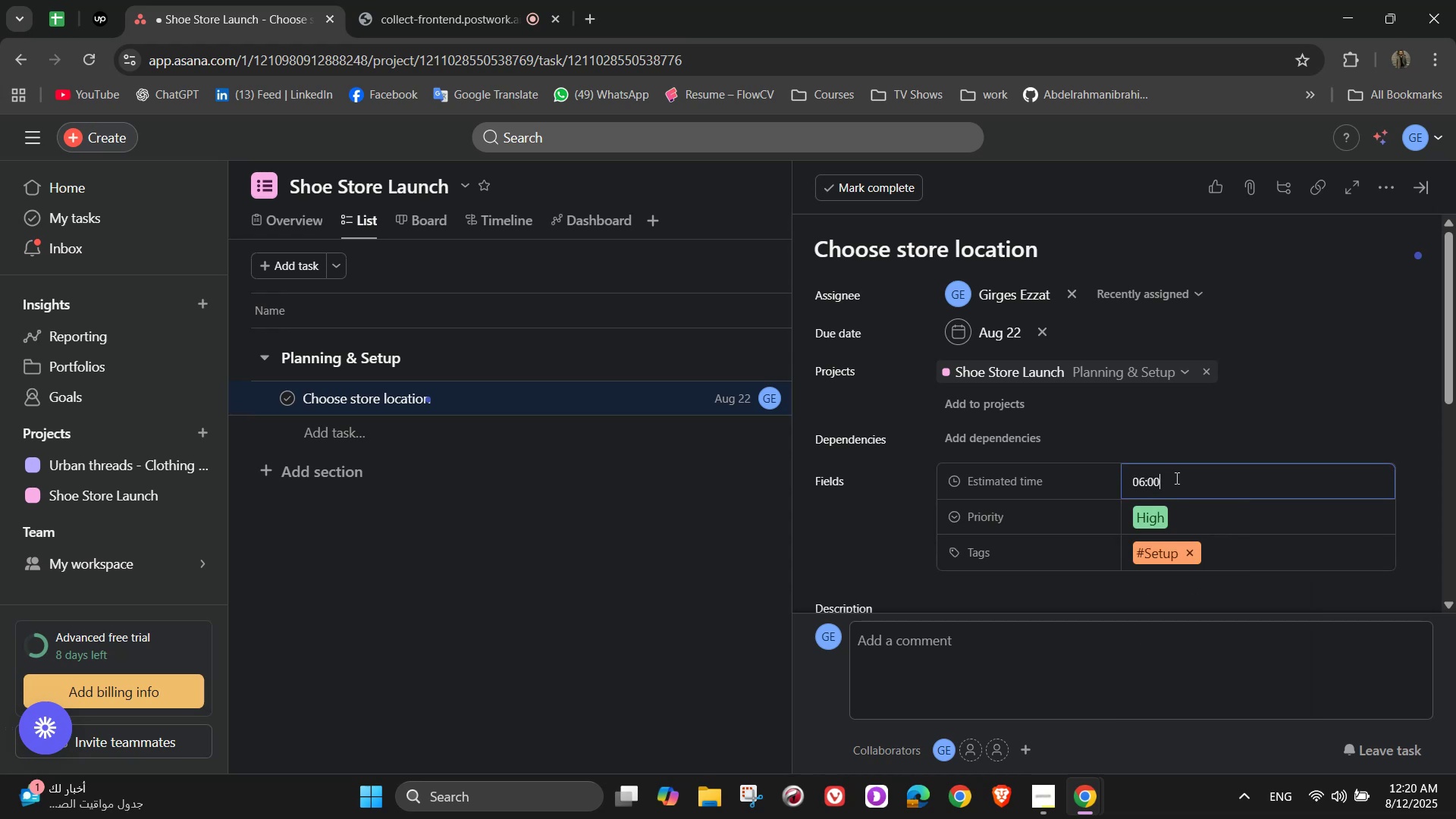 
key(Numpad0)
 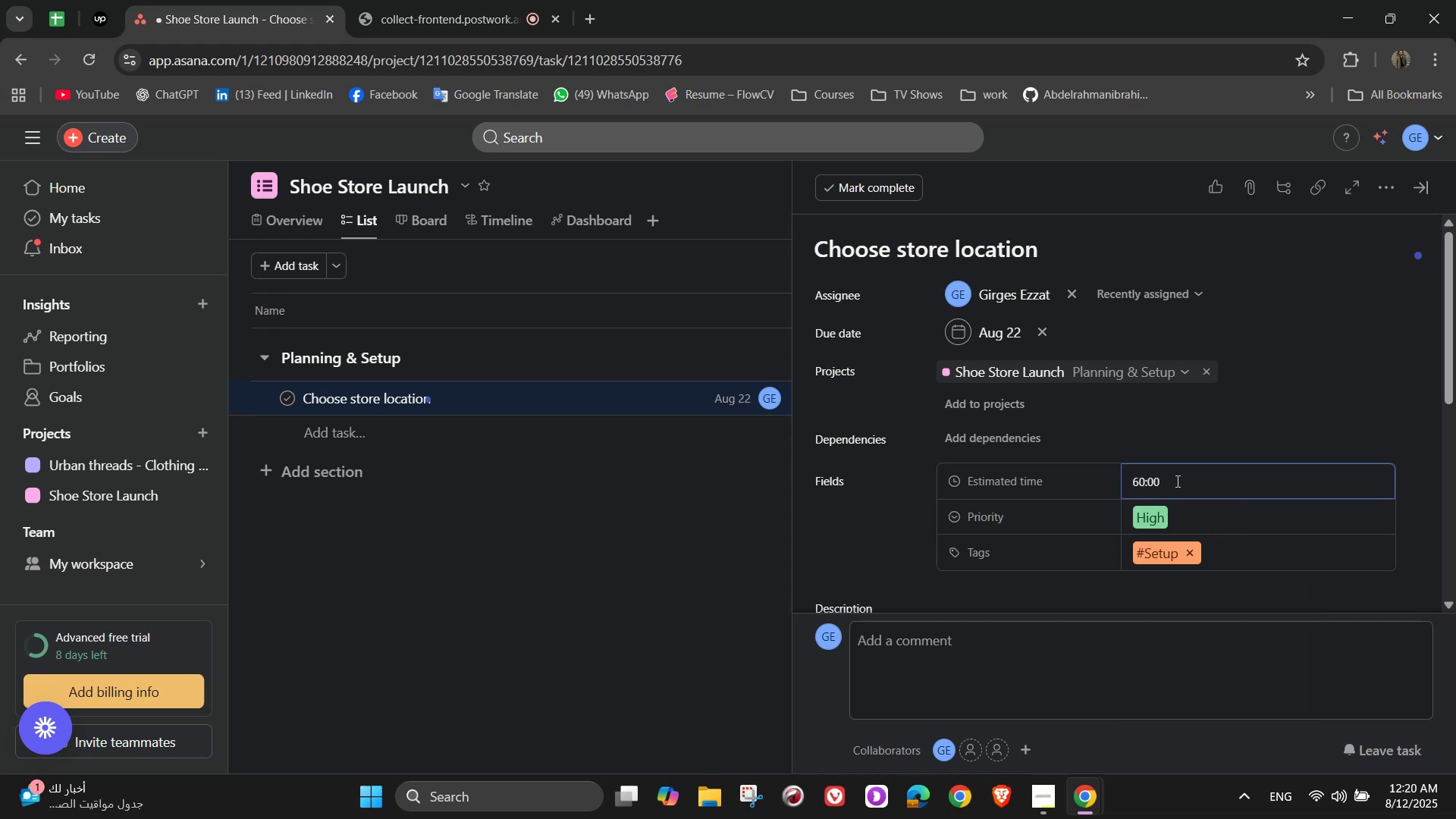 
key(Backspace)
 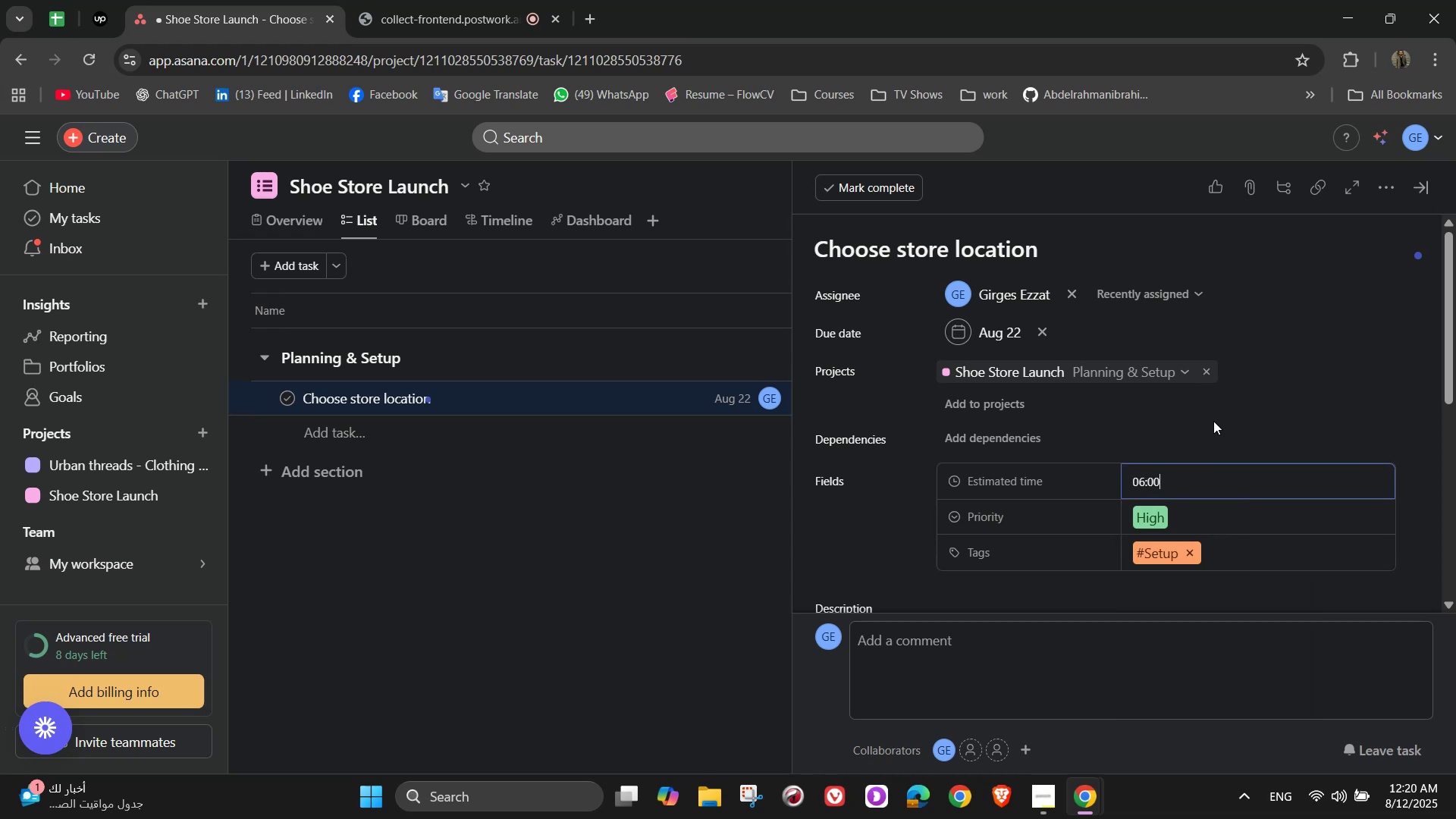 
scroll: coordinate [1050, 505], scroll_direction: down, amount: 3.0
 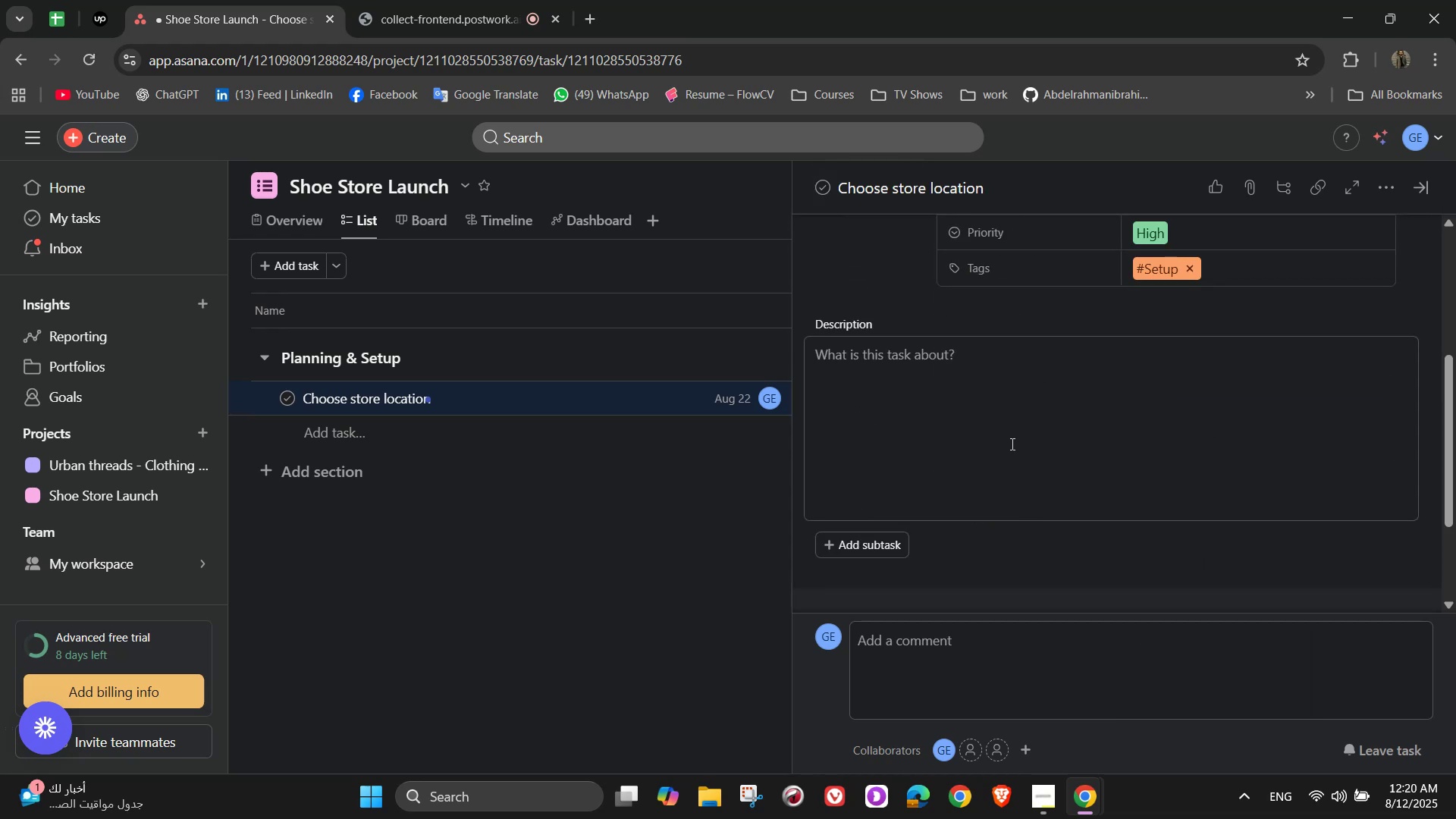 
left_click([990, 410])
 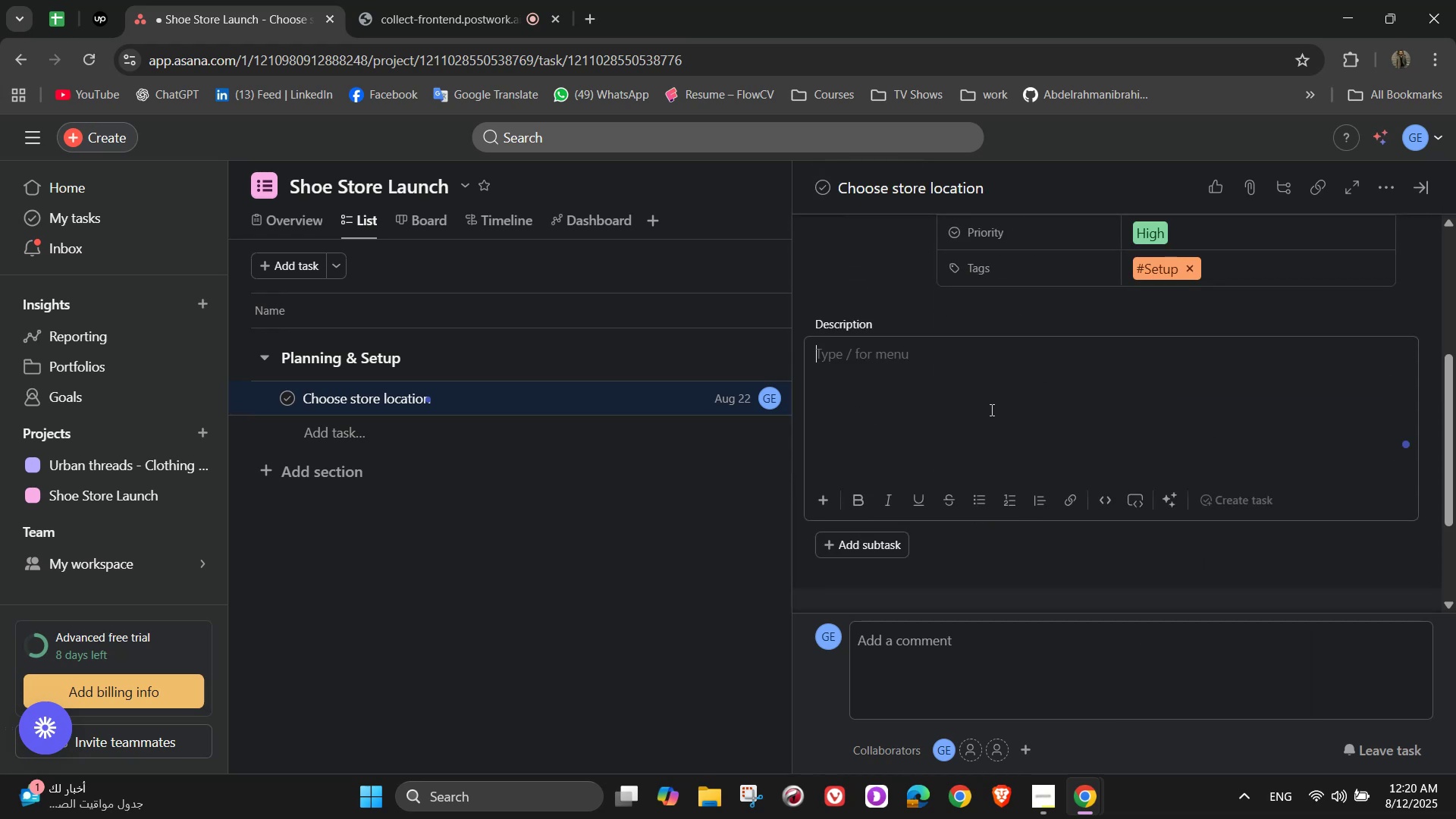 
type(Find a prime spot with high foot traffic and easy access)
 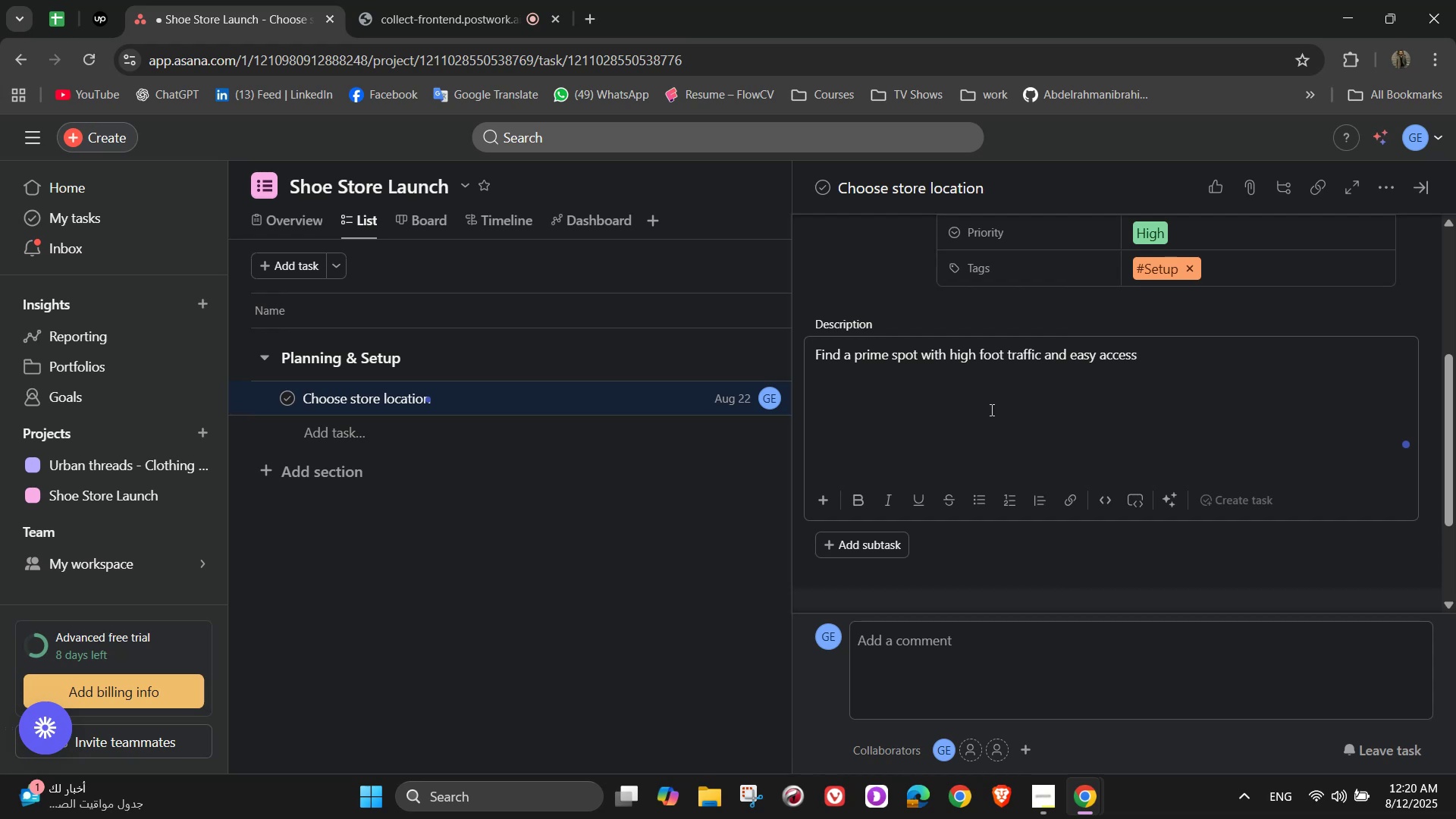 
scroll: coordinate [990, 410], scroll_direction: down, amount: 1.0
 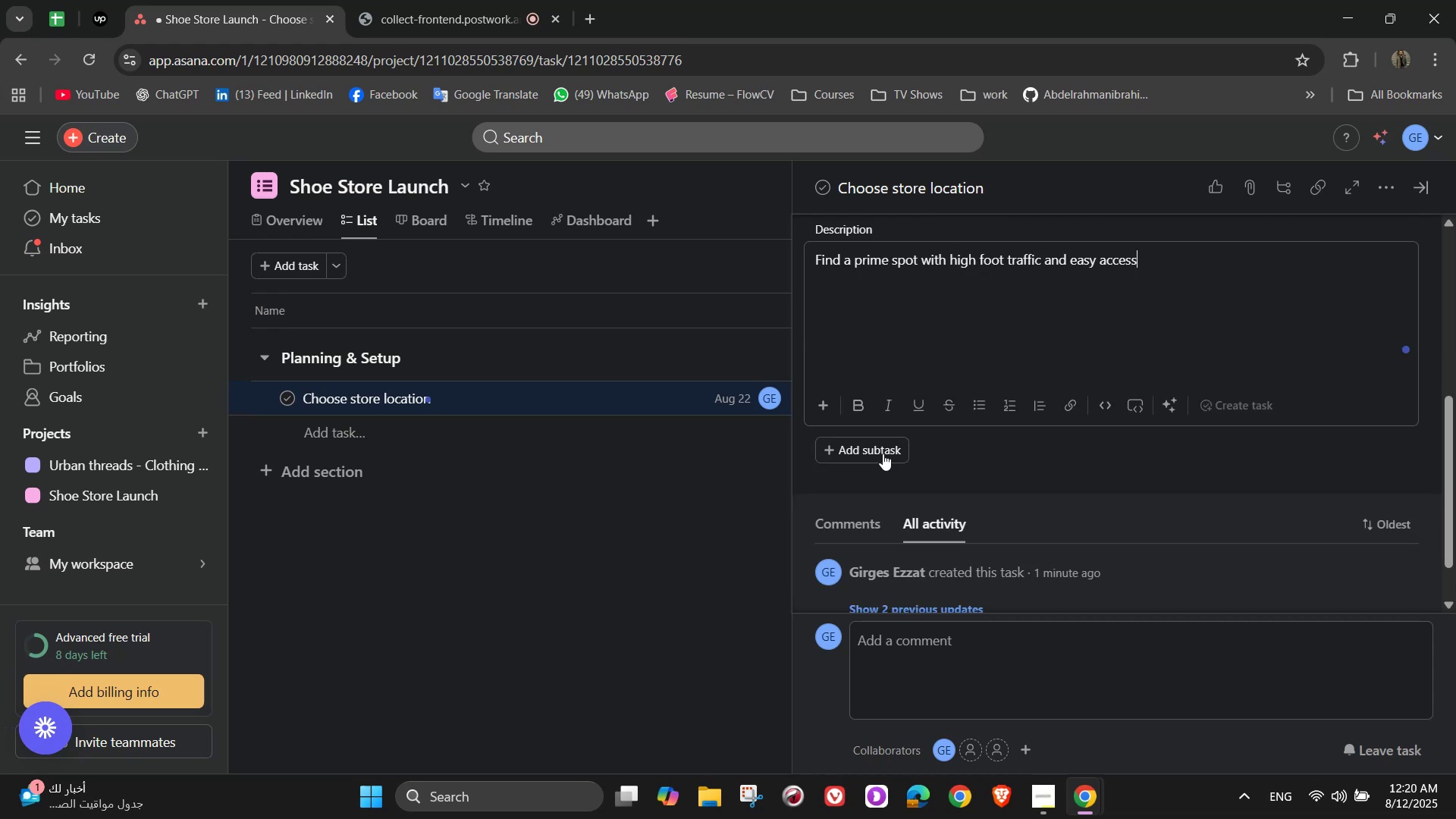 
left_click([868, 447])
 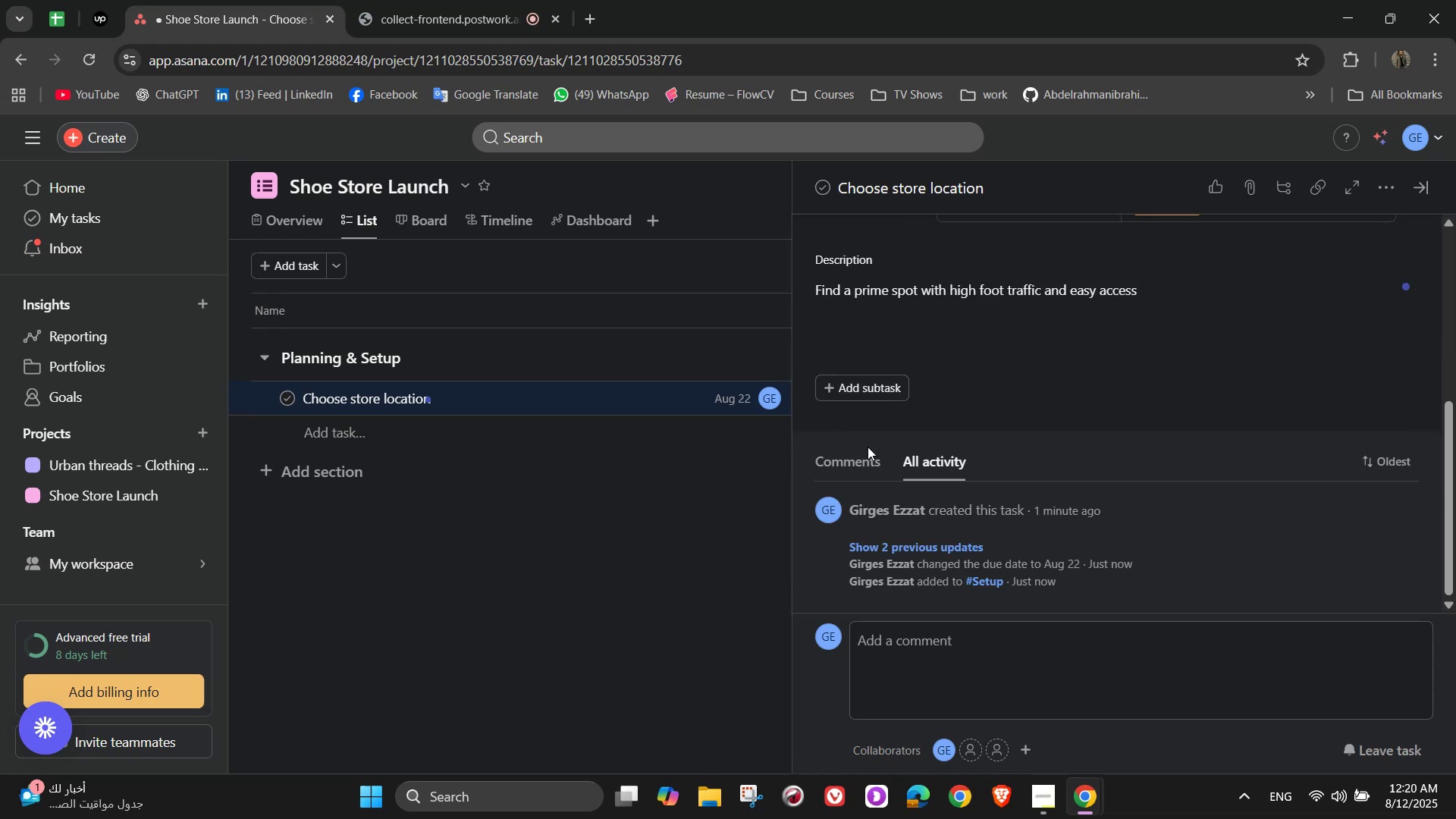 
wait(5.34)
 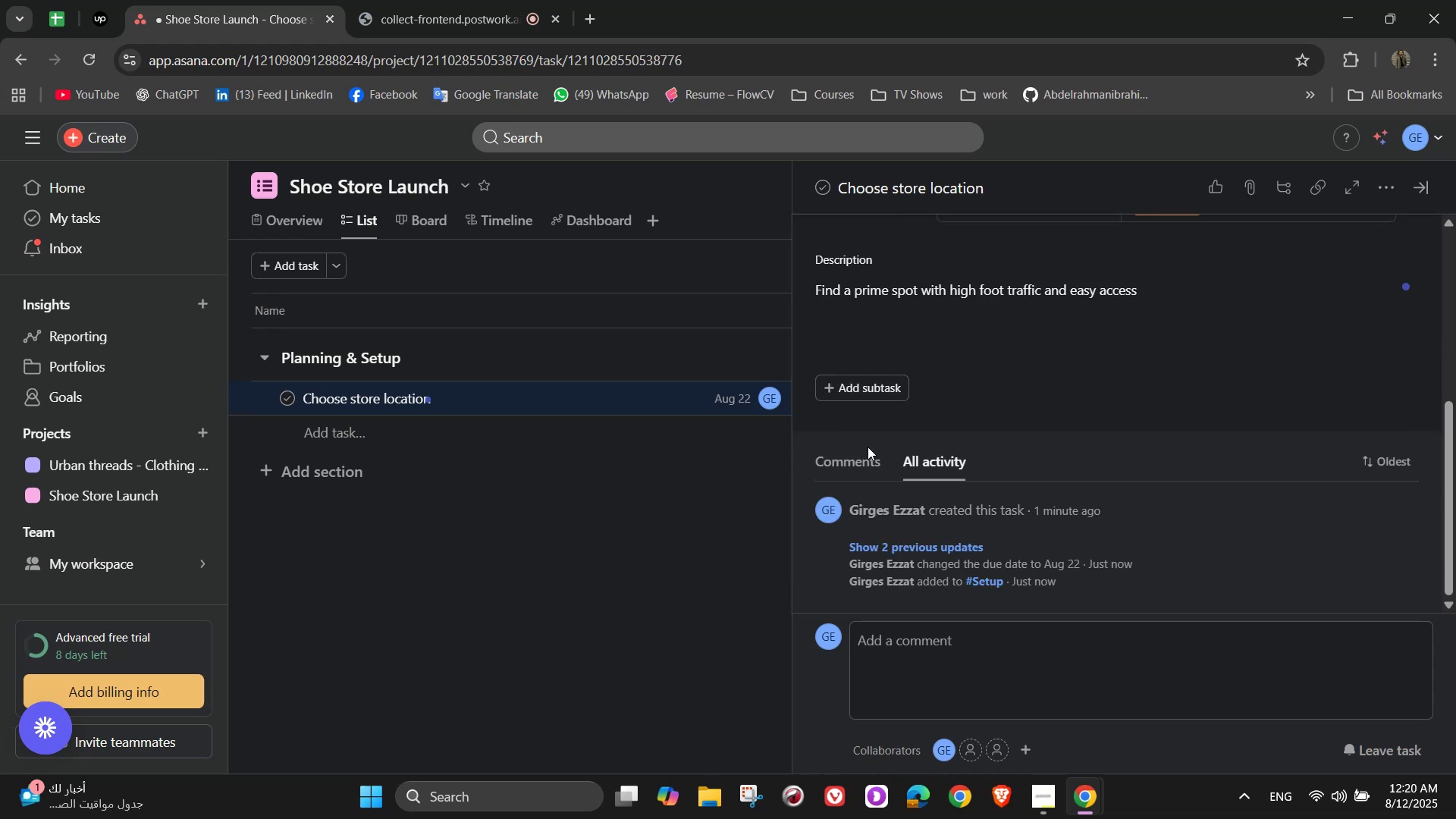 
left_click([868, 447])
 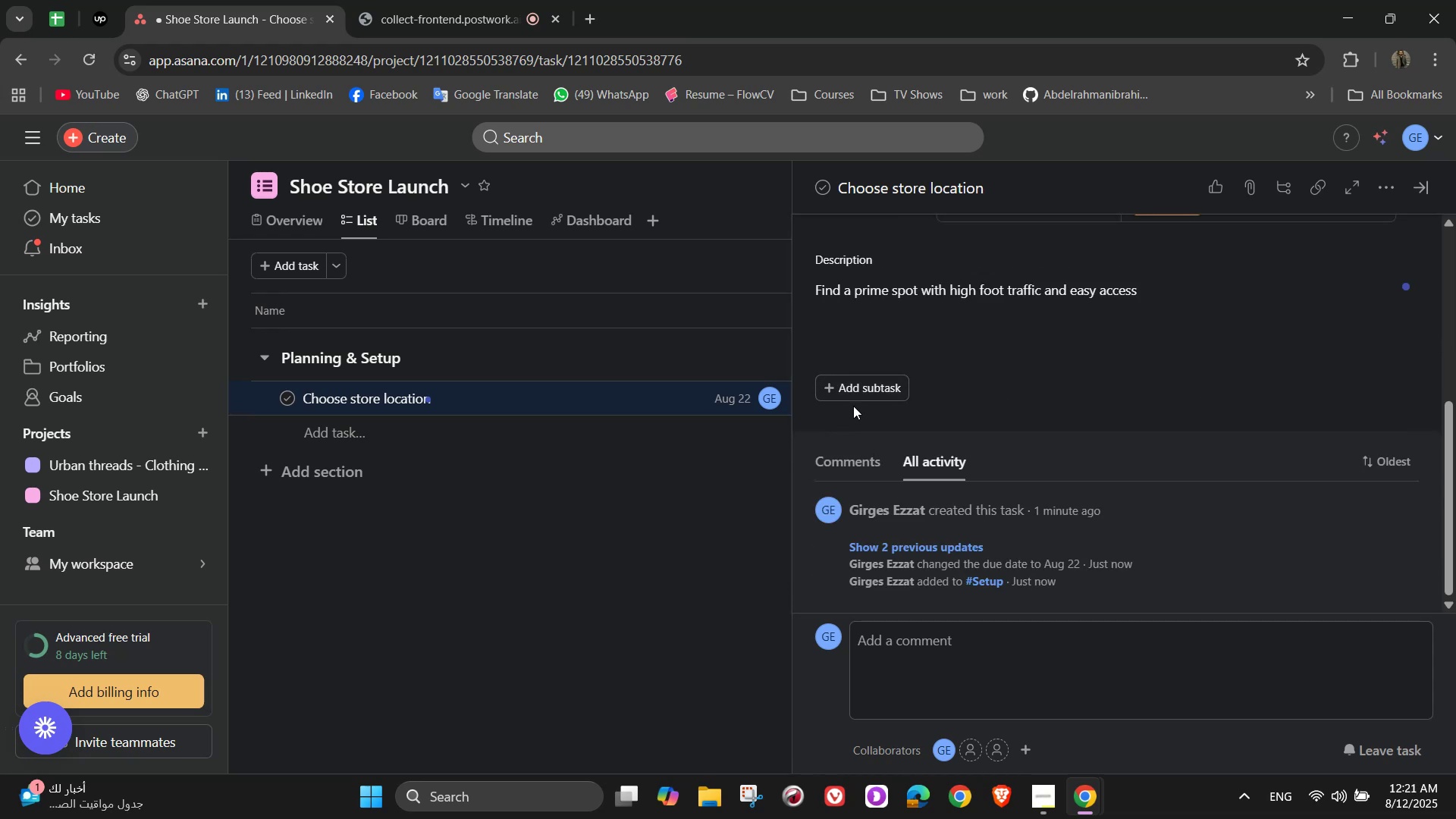 
scroll: coordinate [856, 389], scroll_direction: up, amount: 1.0
 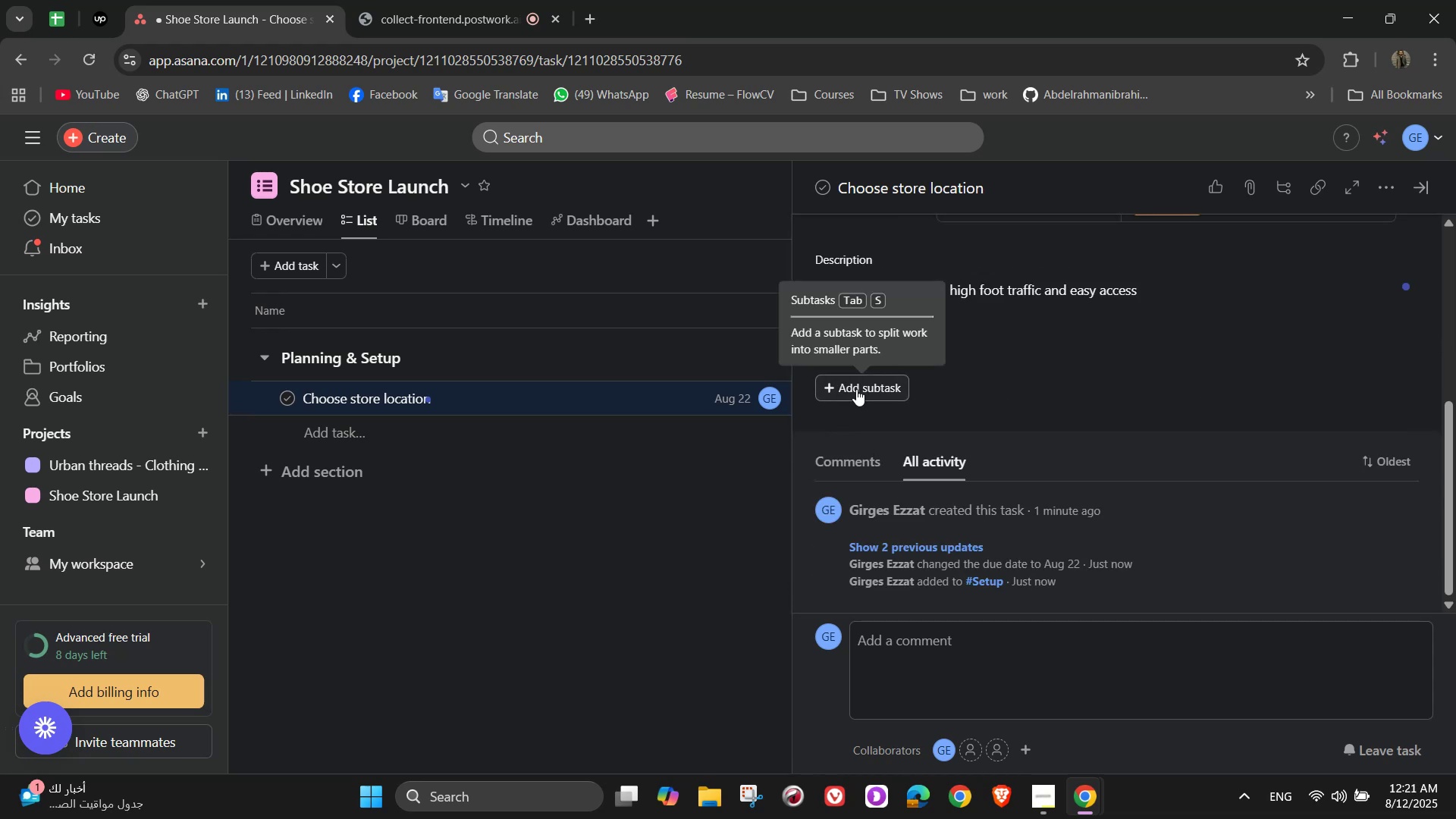 
left_click([856, 389])
 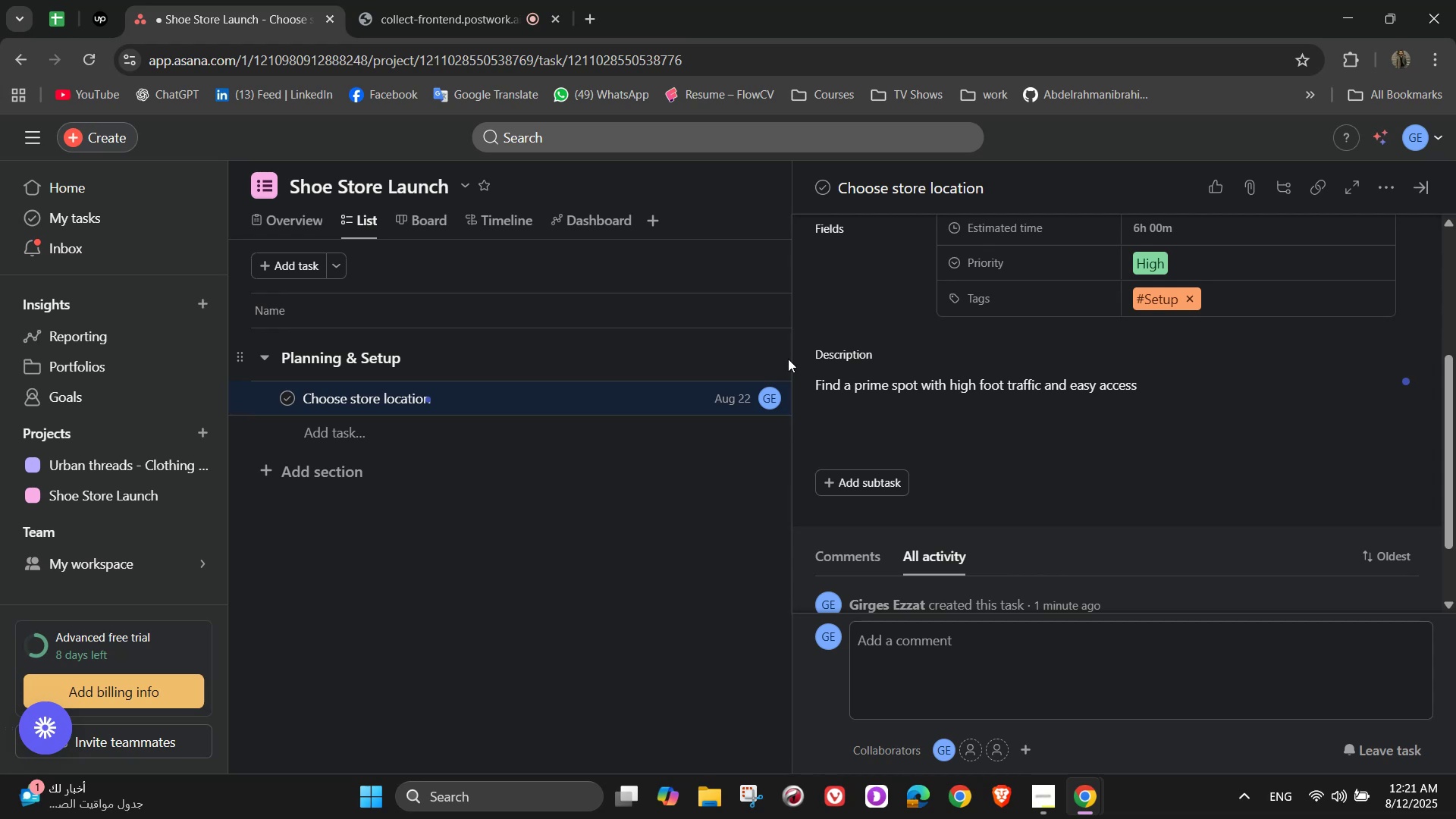 
mouse_move([846, 334])
 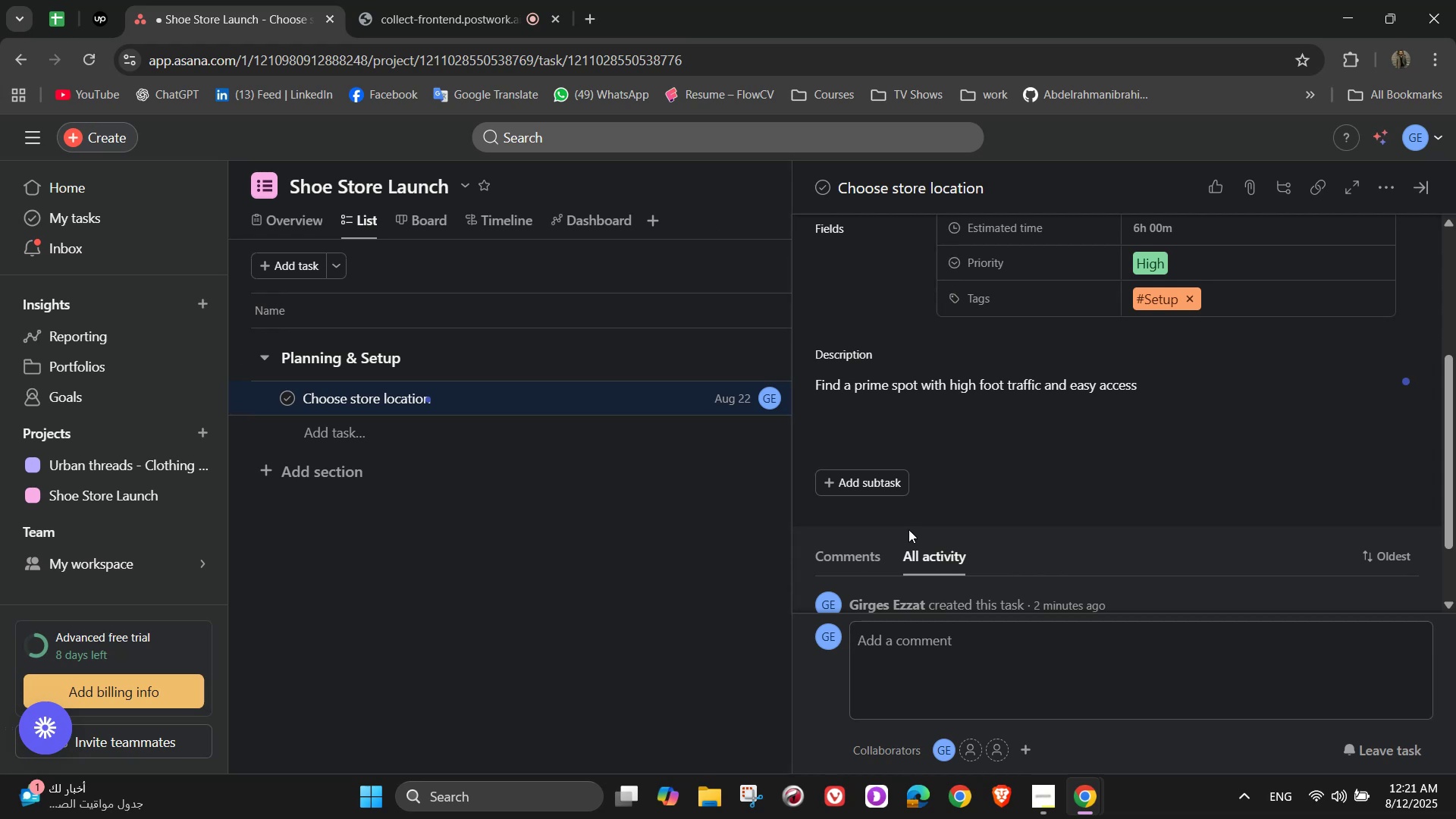 
left_click([879, 485])
 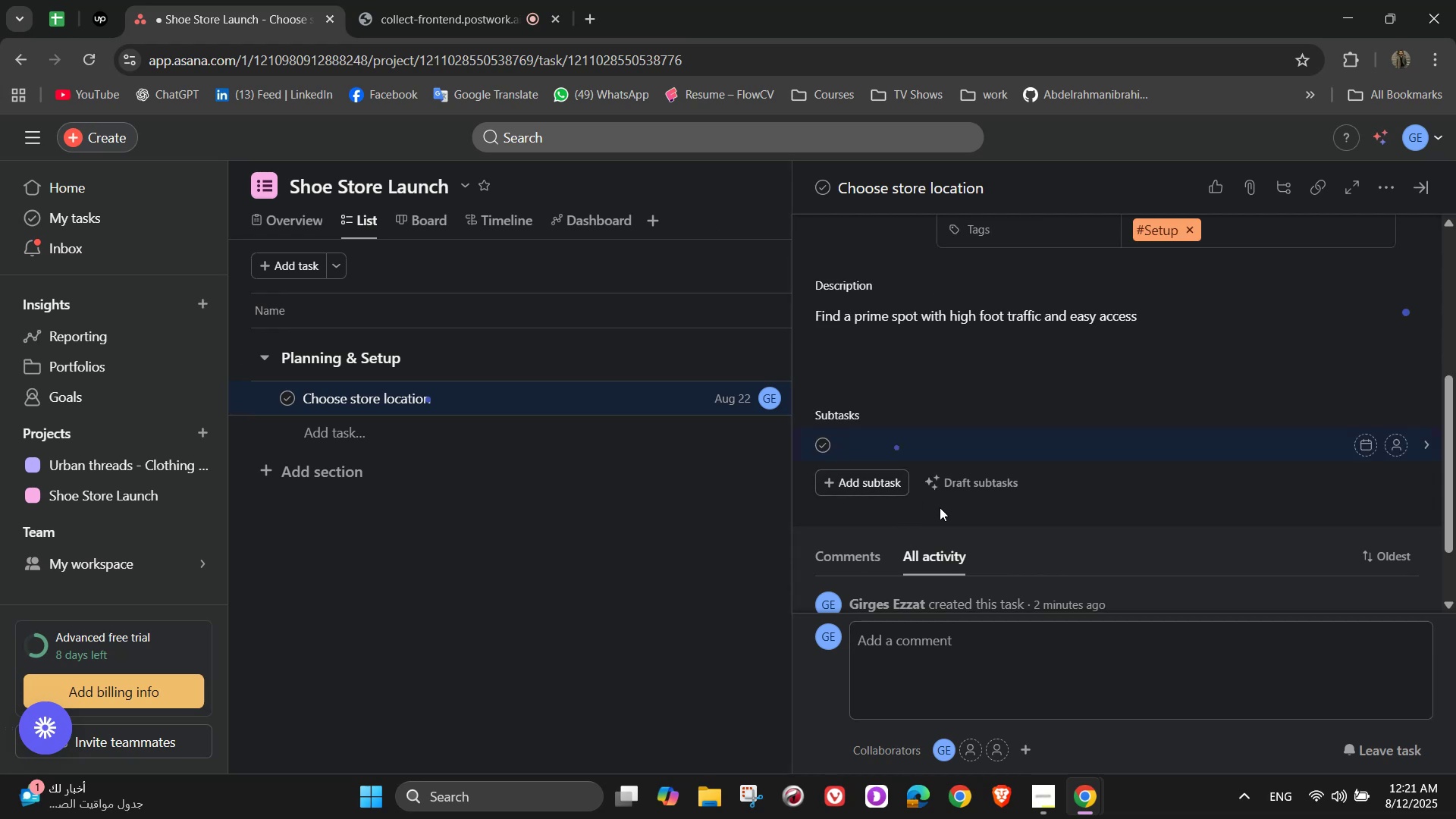 
type(Research top retail areas)
 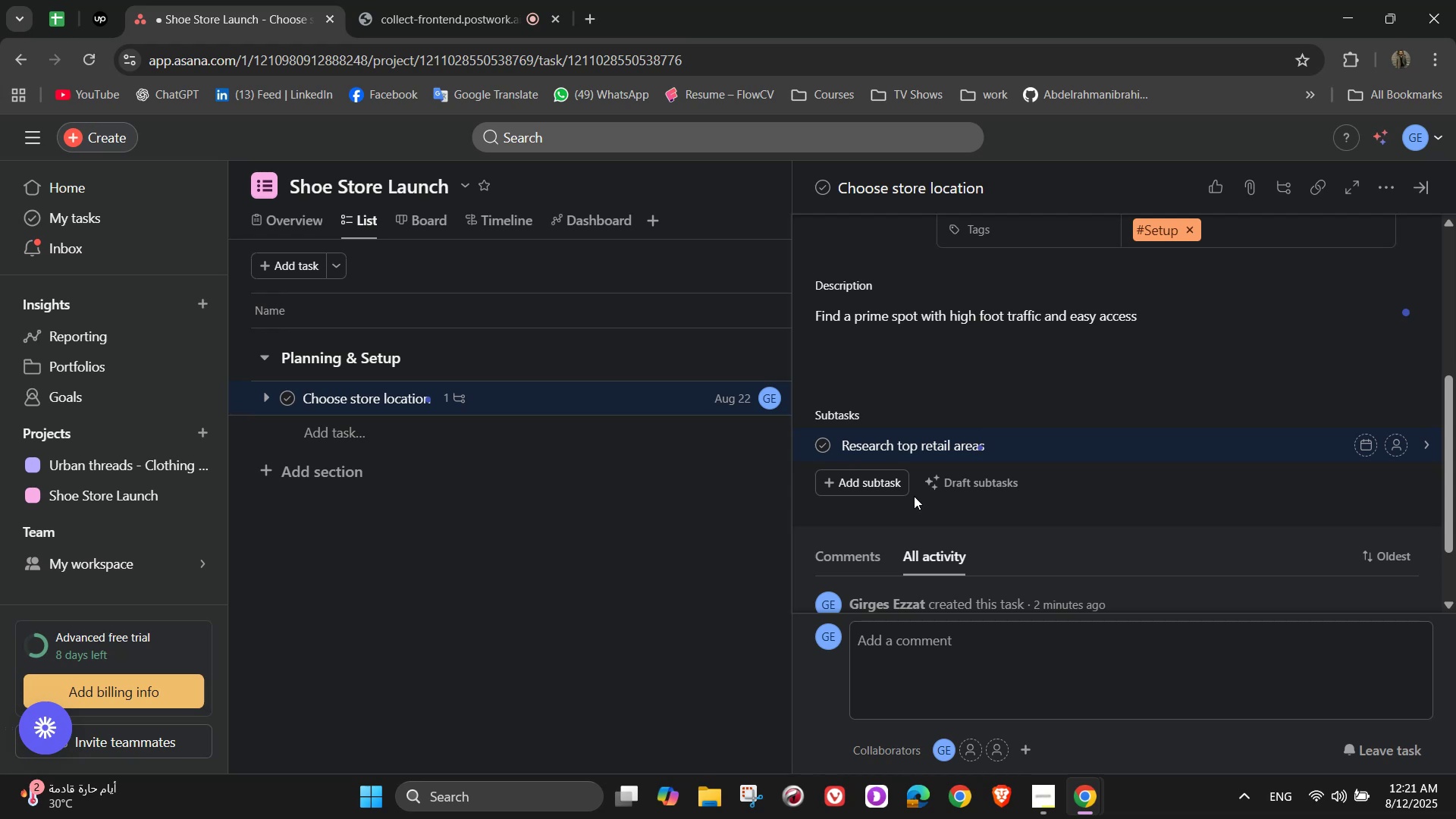 
wait(5.28)
 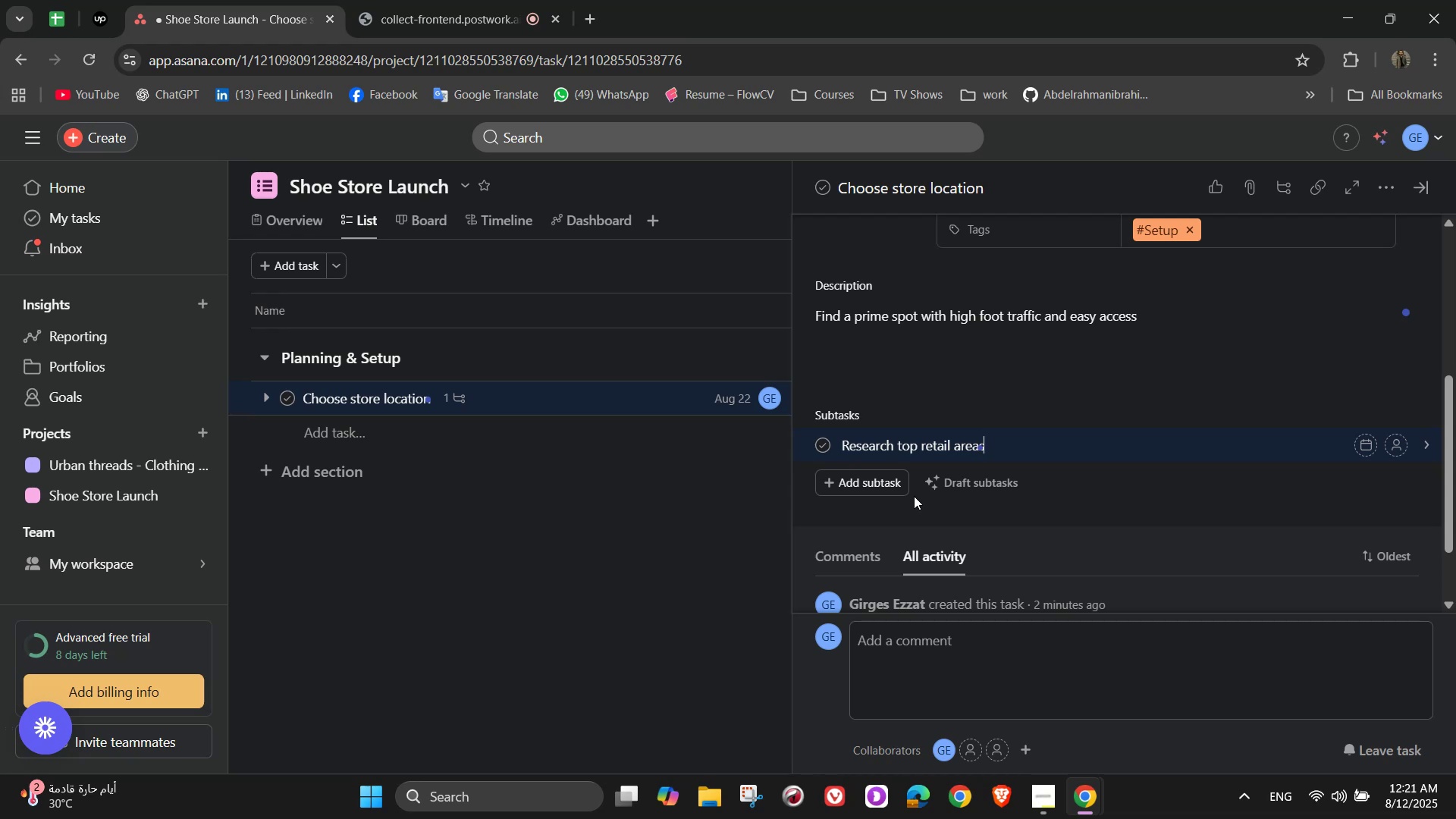 
key(NumpadEnter)
type(Compare rental prices)
 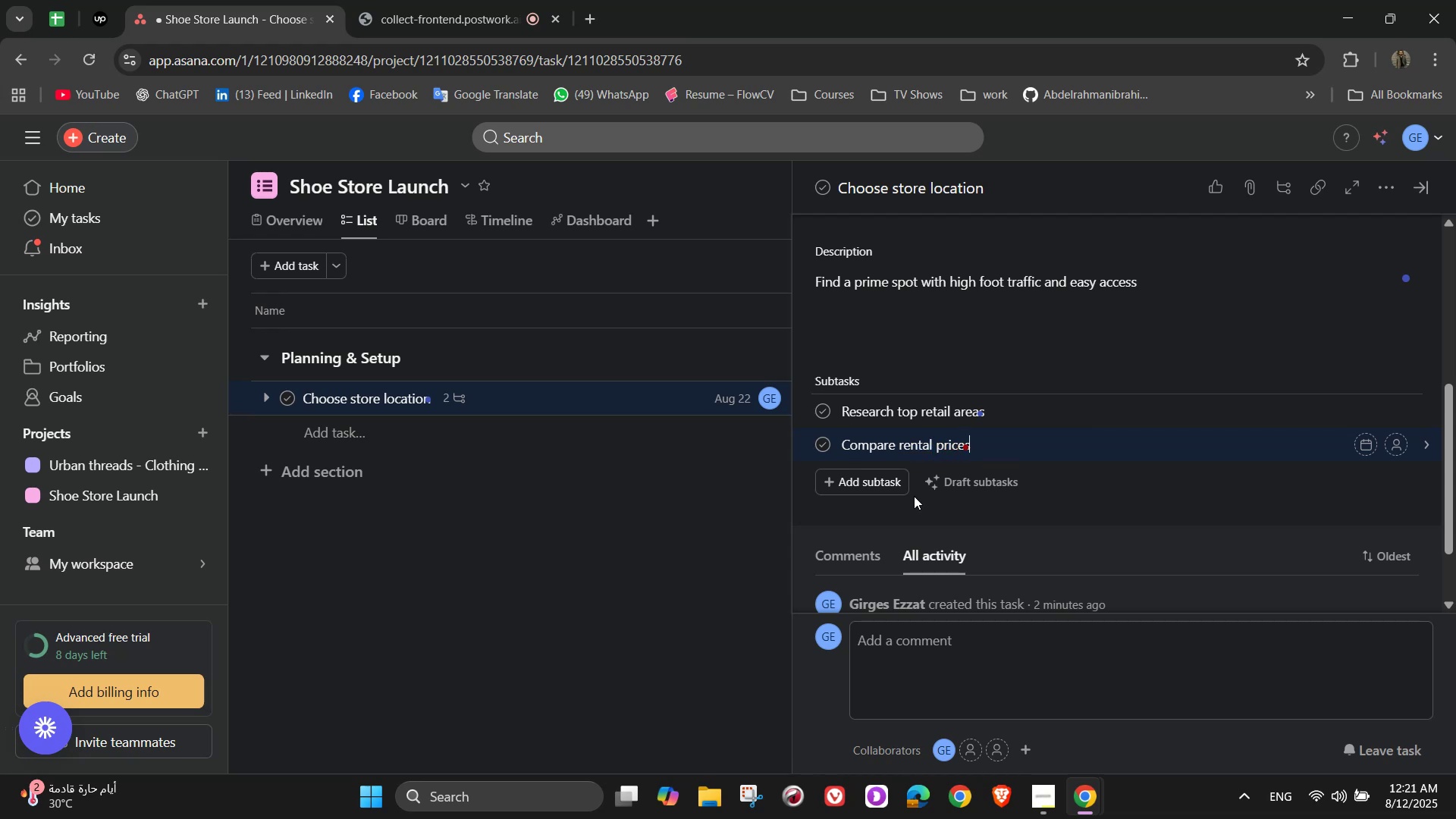 
key(Enter)
 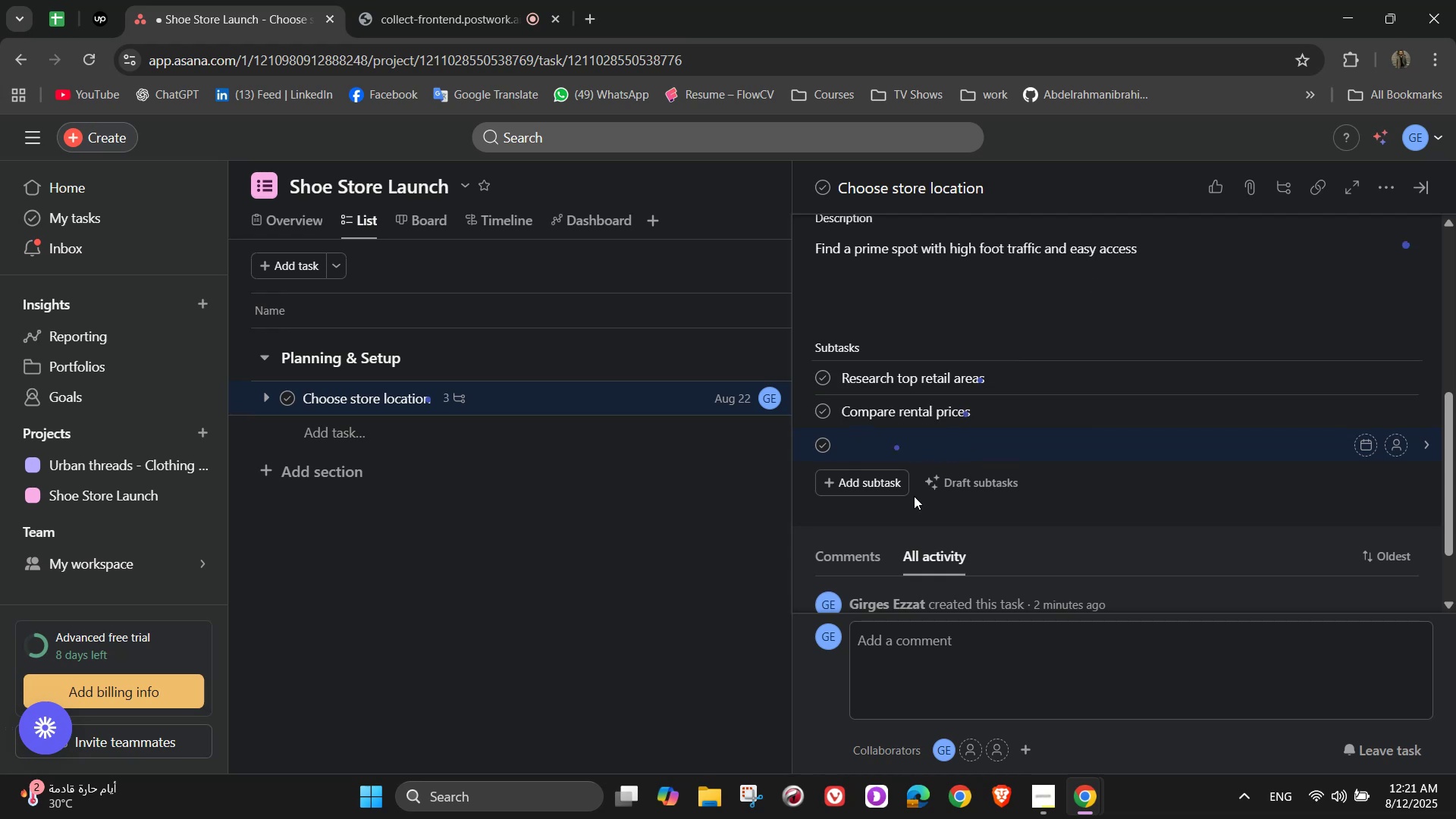 
wait(8.67)
 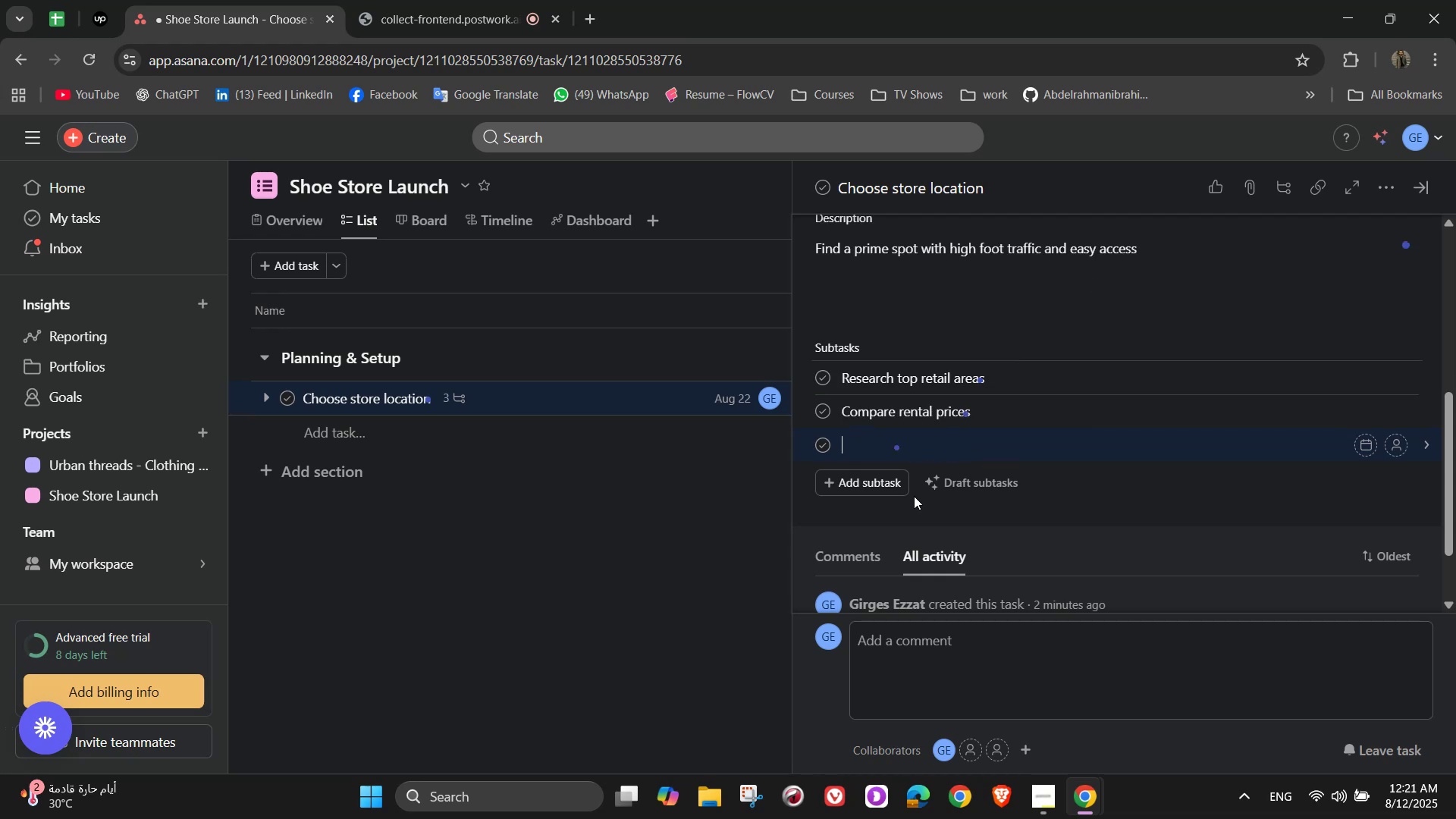 
type(Visit shortlisted sites)
 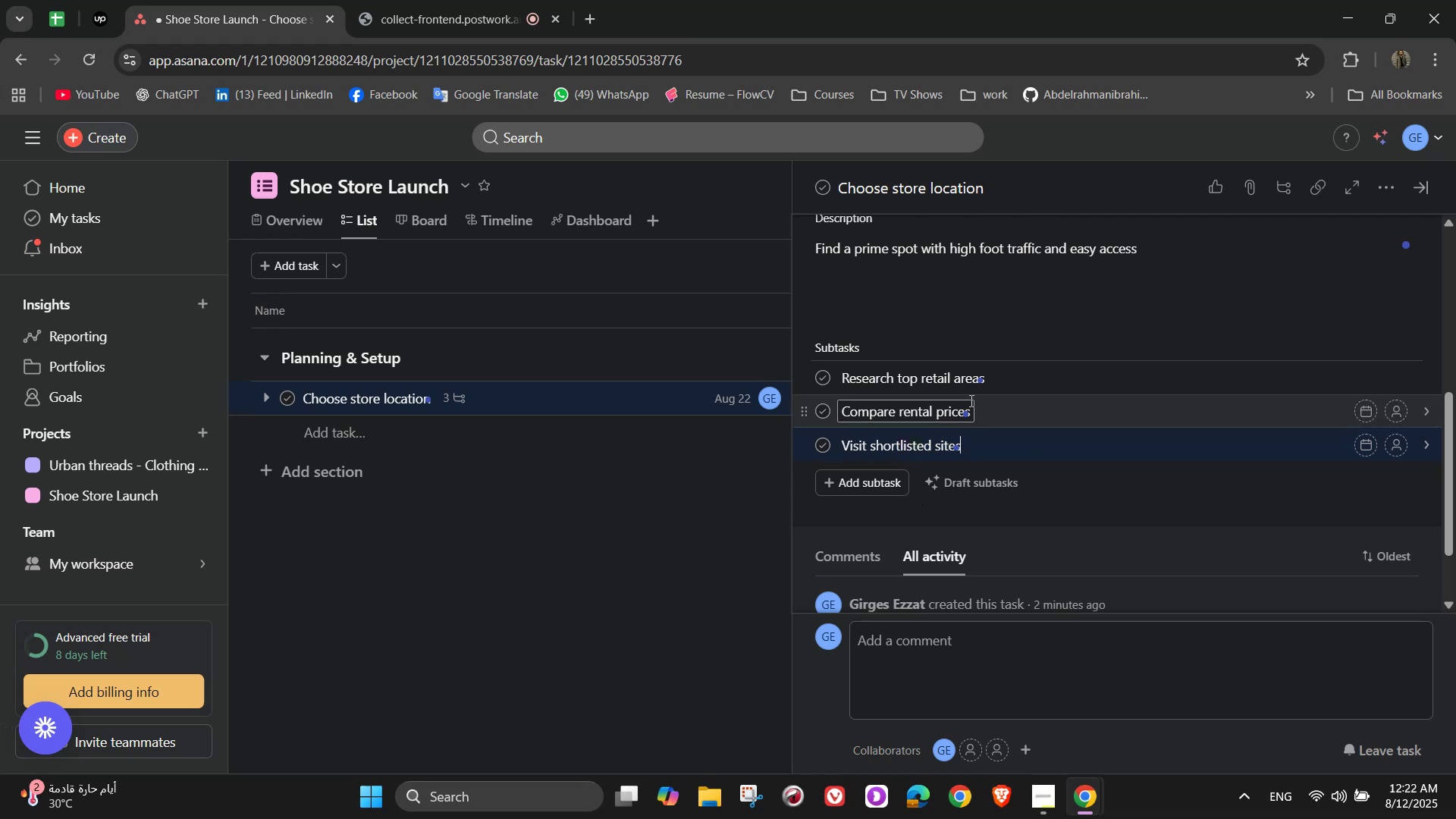 
wait(11.58)
 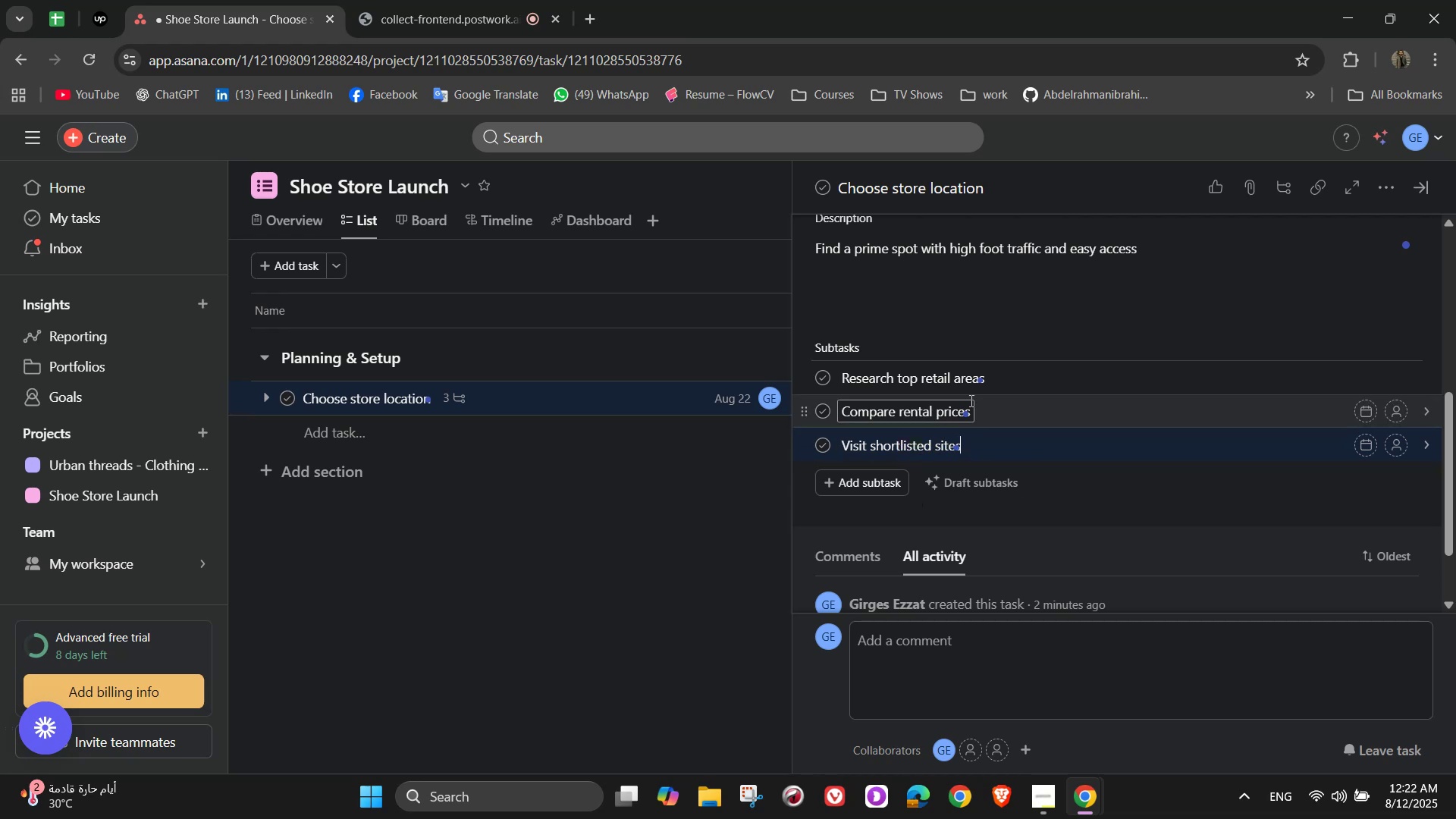 
scroll: coordinate [1360, 432], scroll_direction: up, amount: 5.0
 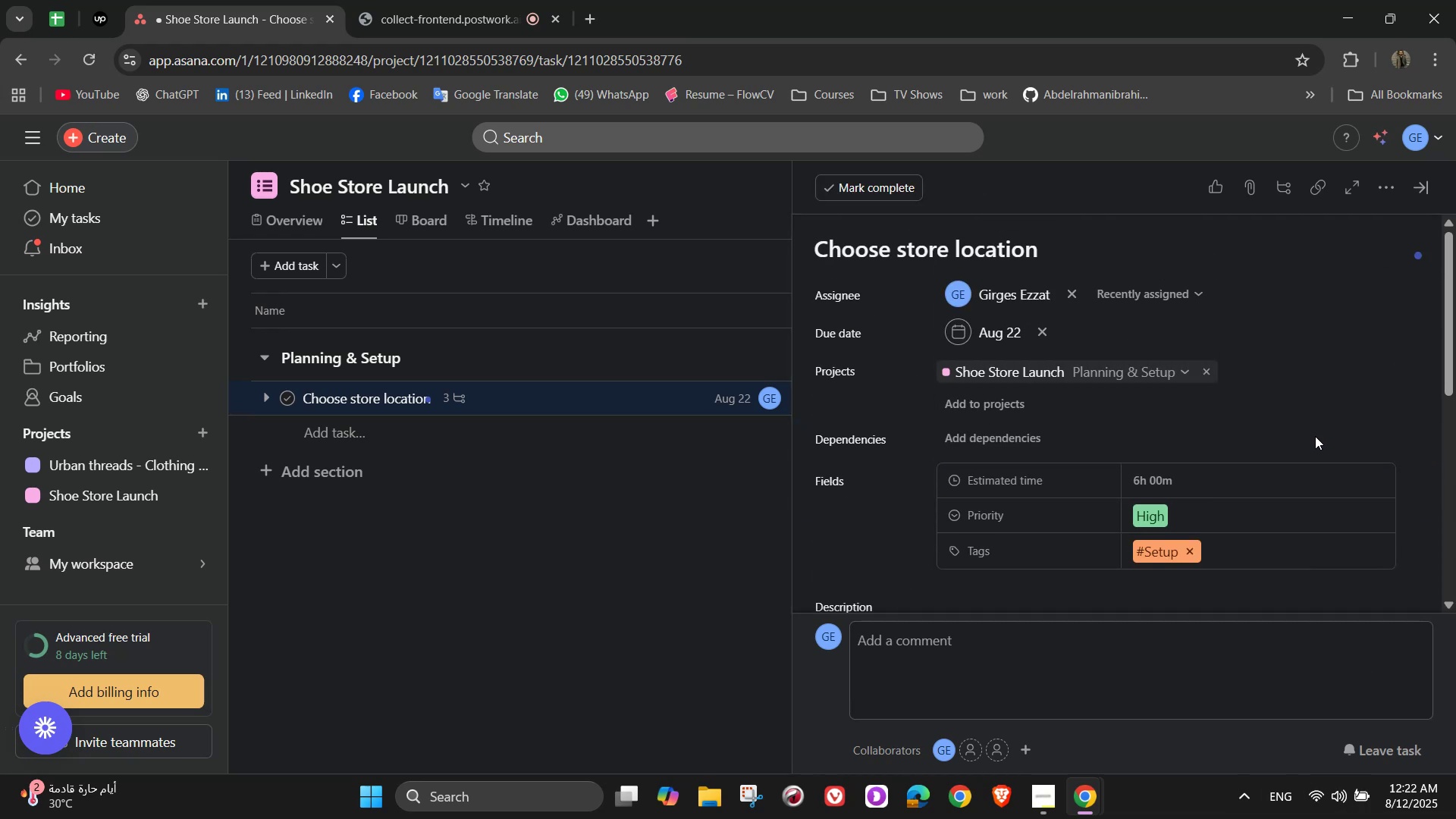 
scroll: coordinate [1315, 449], scroll_direction: down, amount: 4.0
 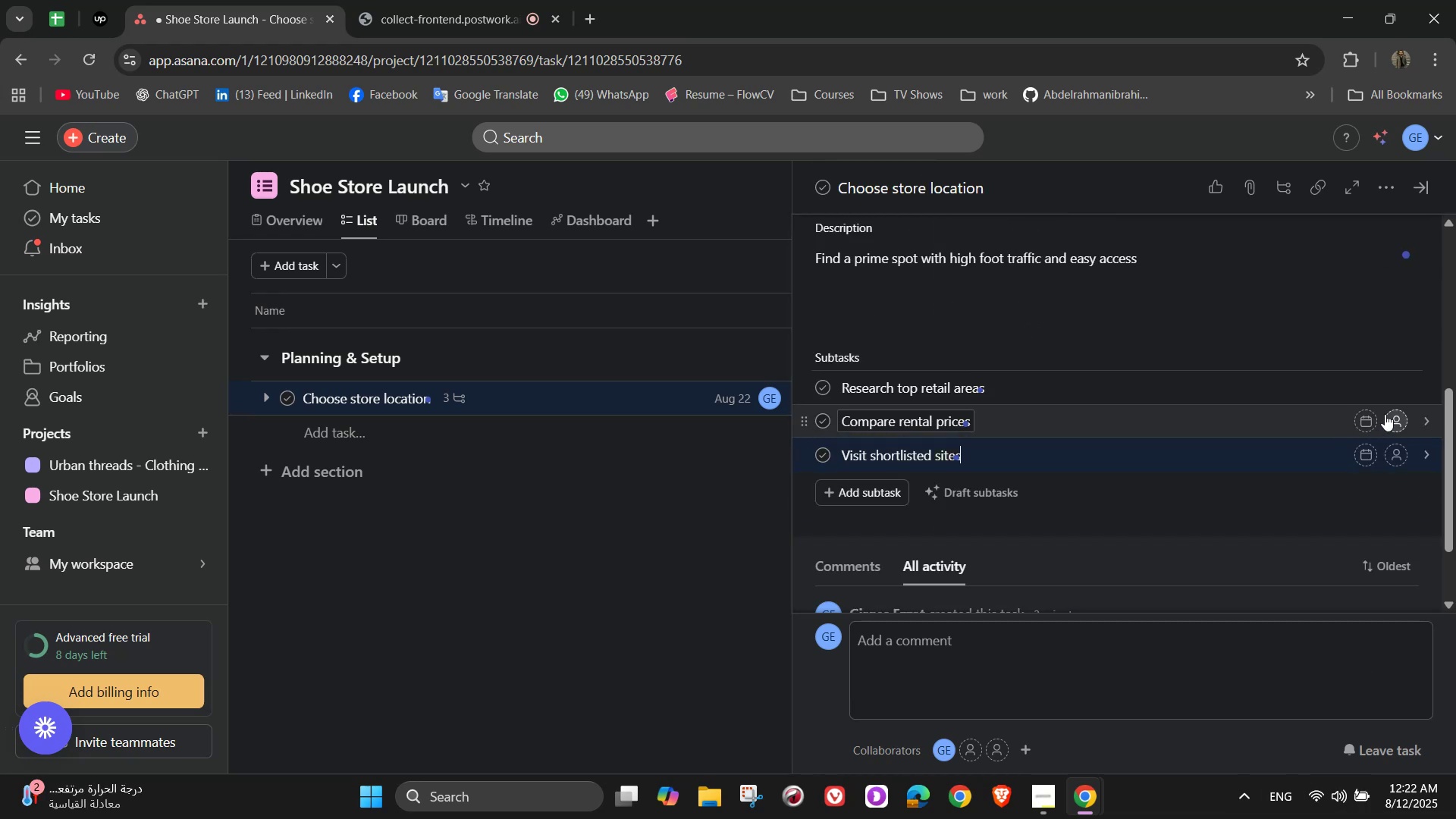 
mouse_move([1414, 382])
 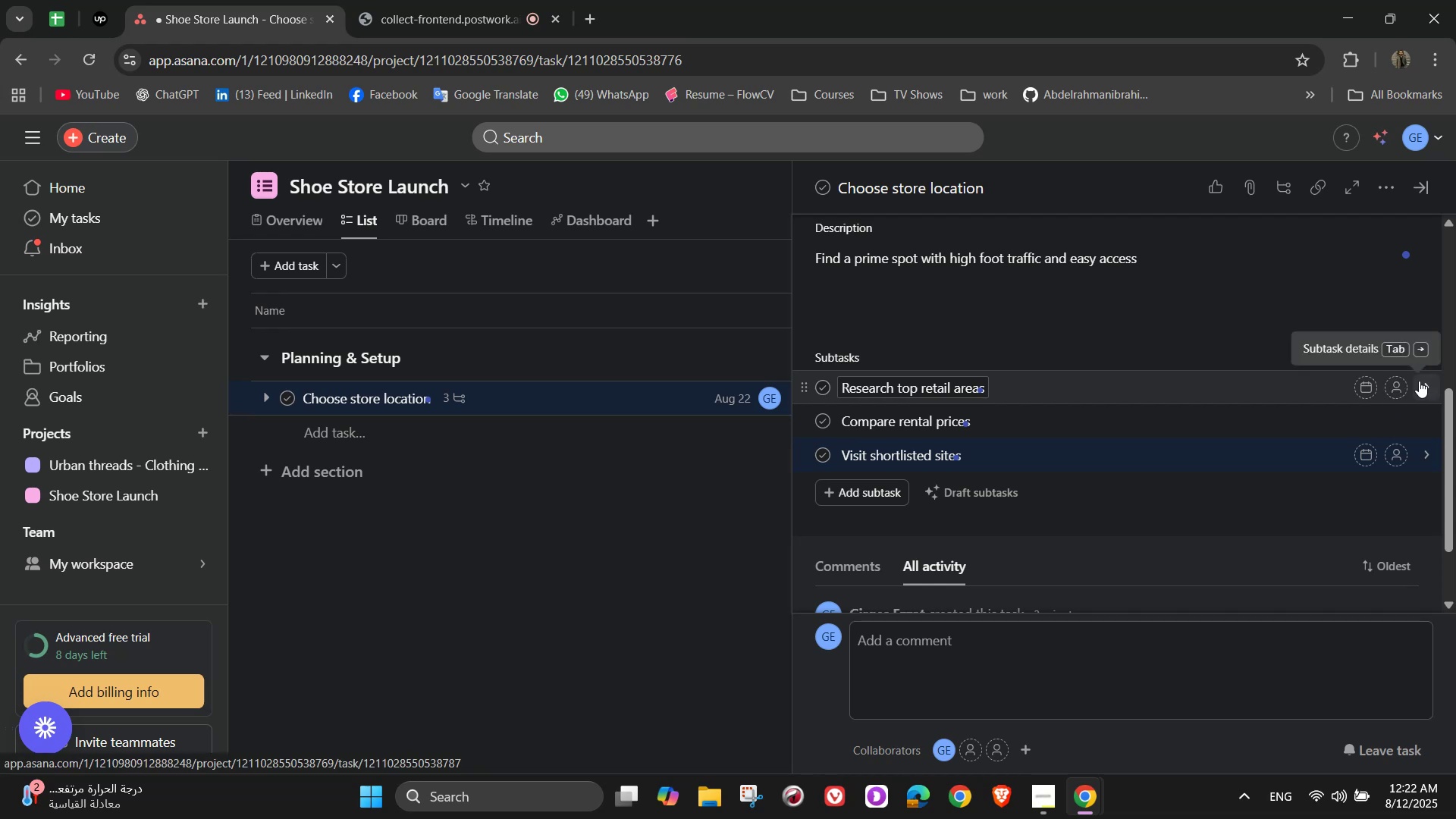 
left_click([1397, 387])
 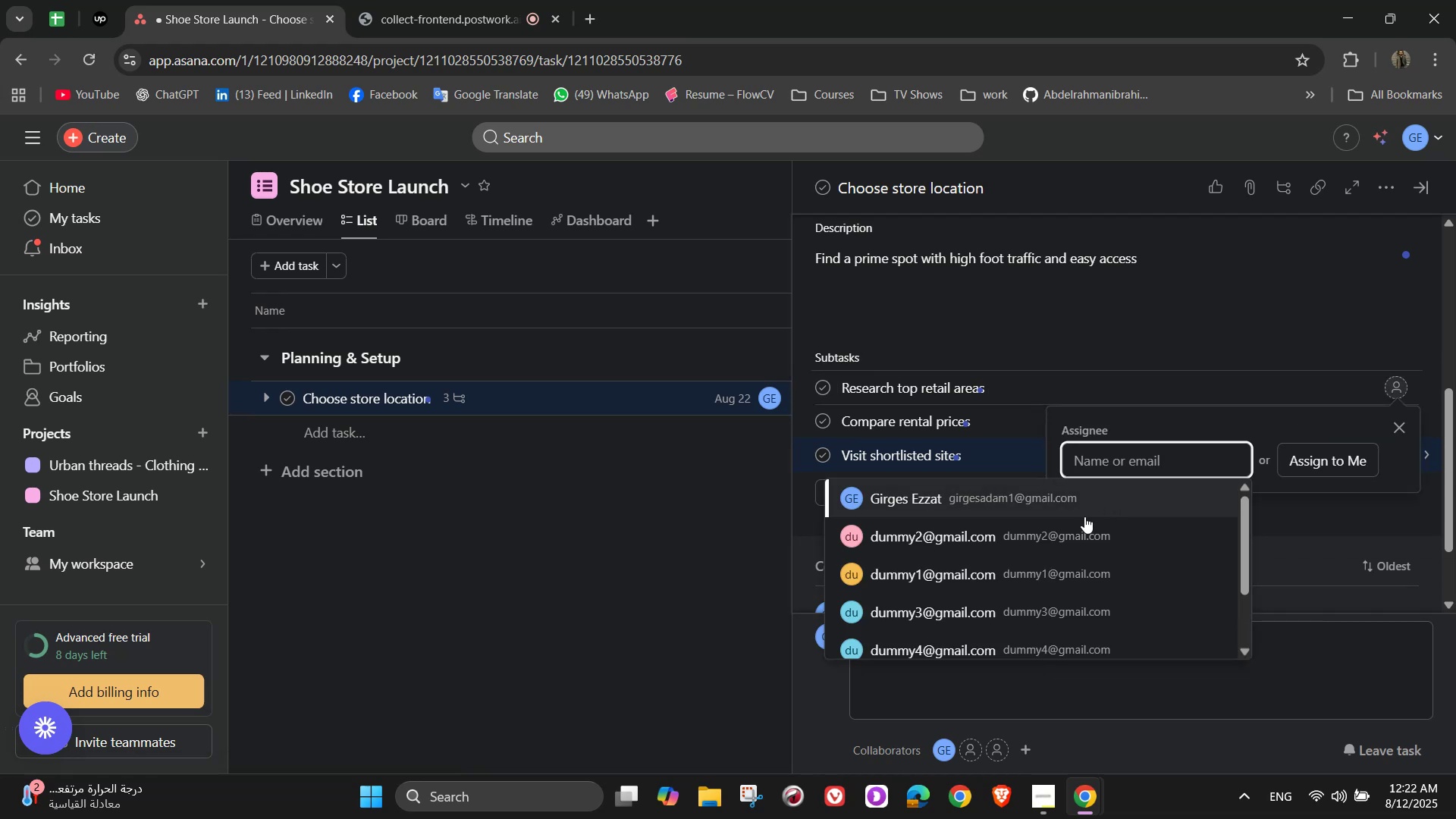 
left_click([1084, 516])
 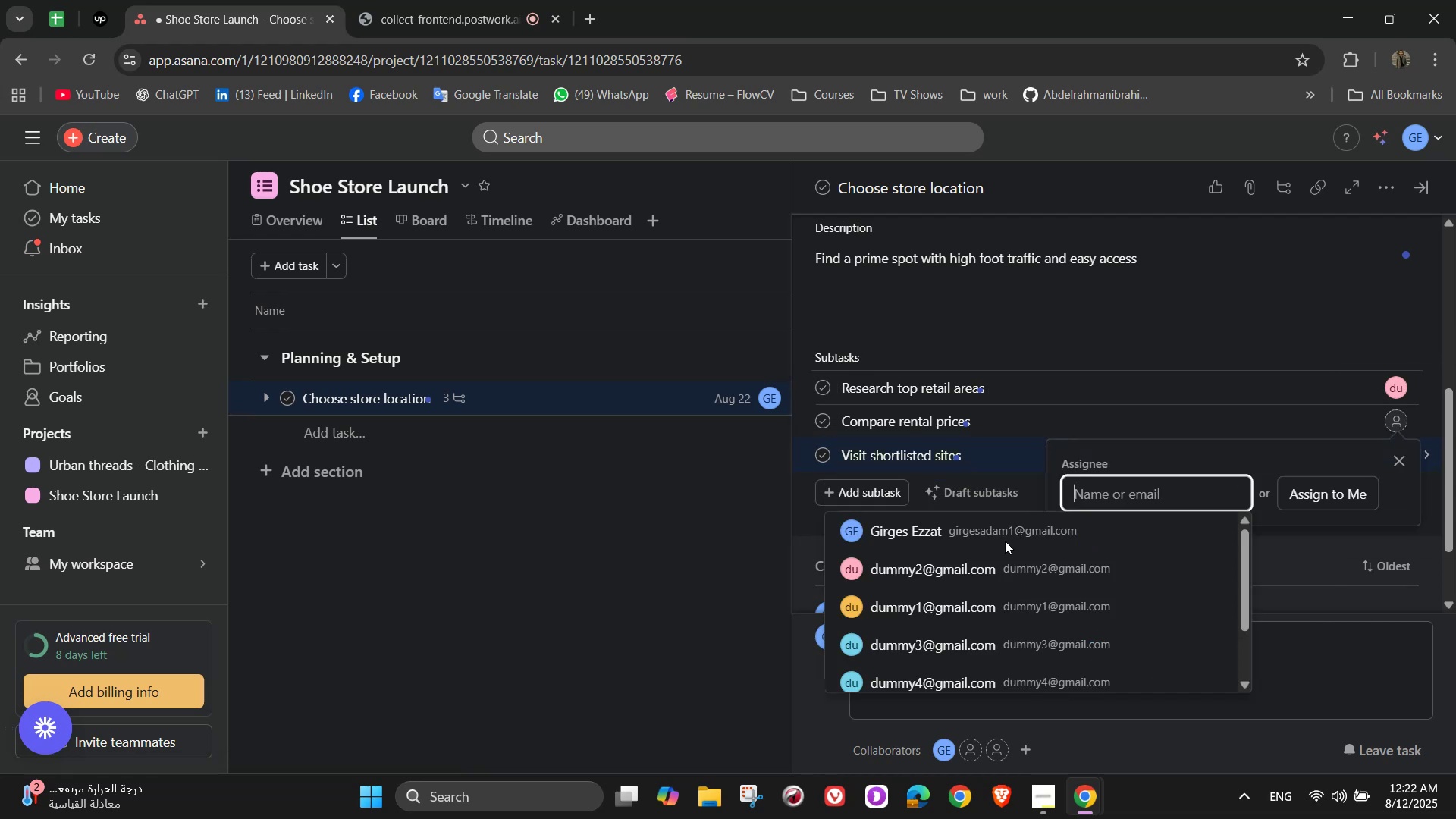 
double_click([899, 570])
 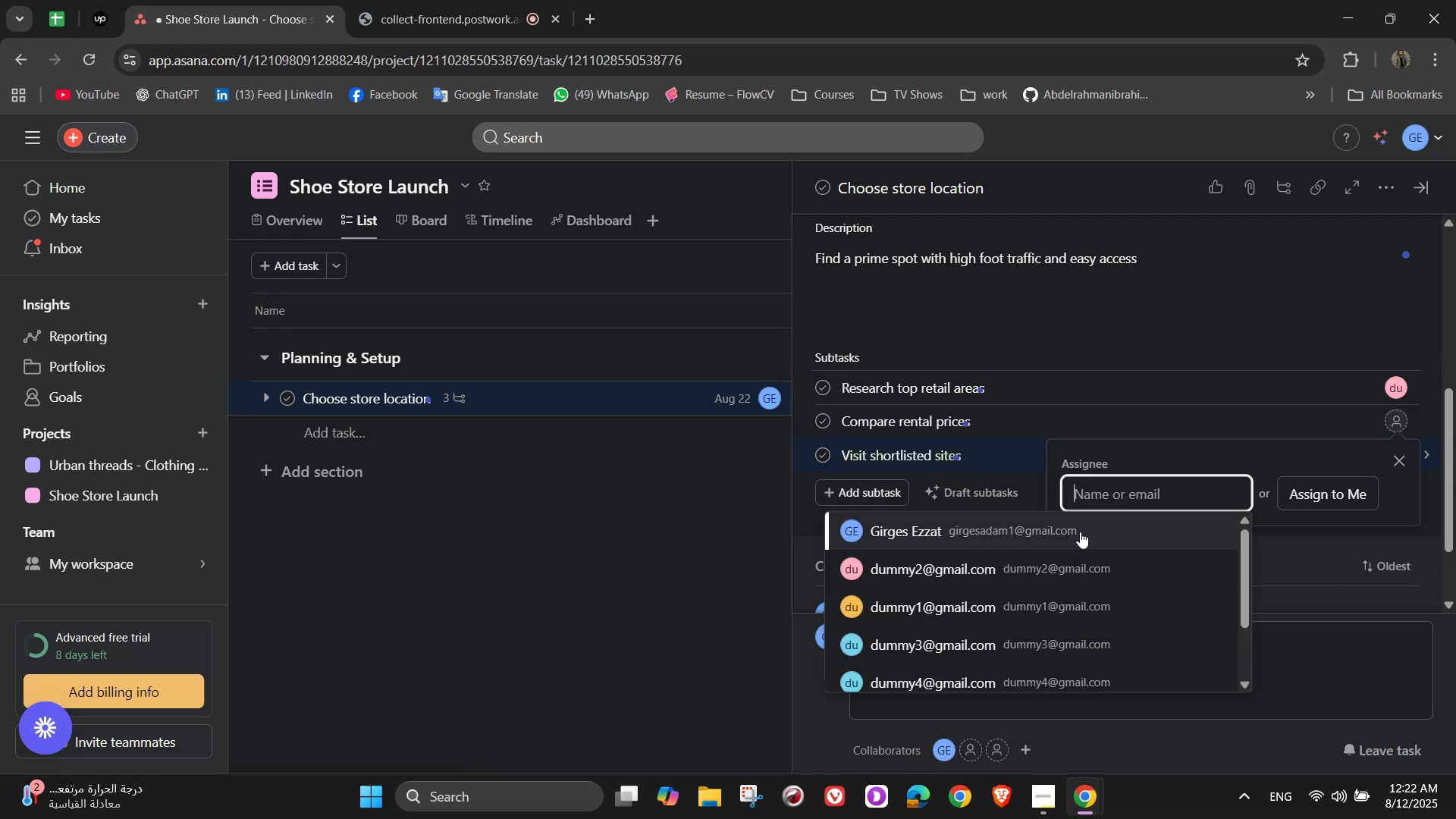 
left_click([1059, 553])
 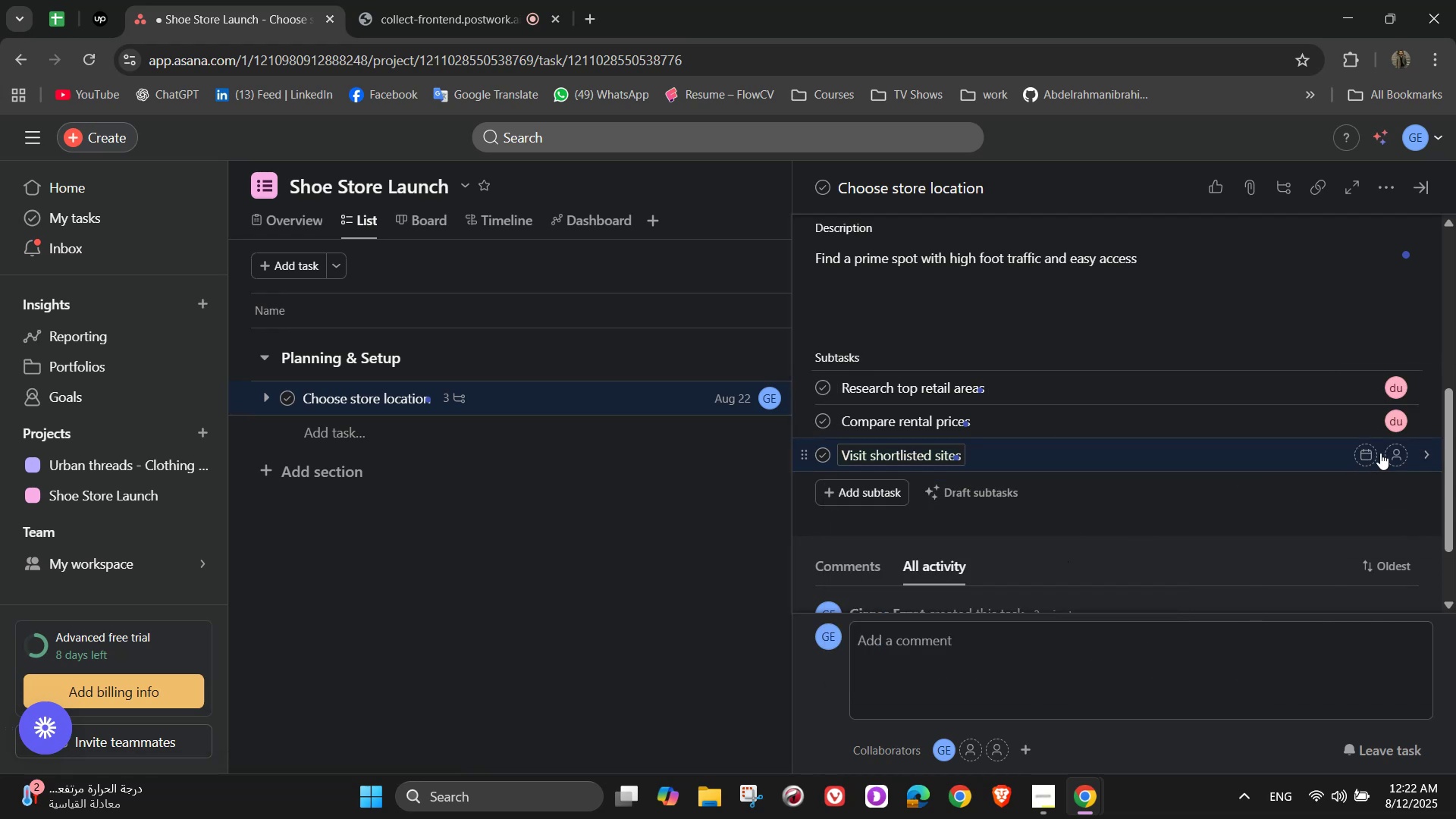 
left_click([1391, 450])
 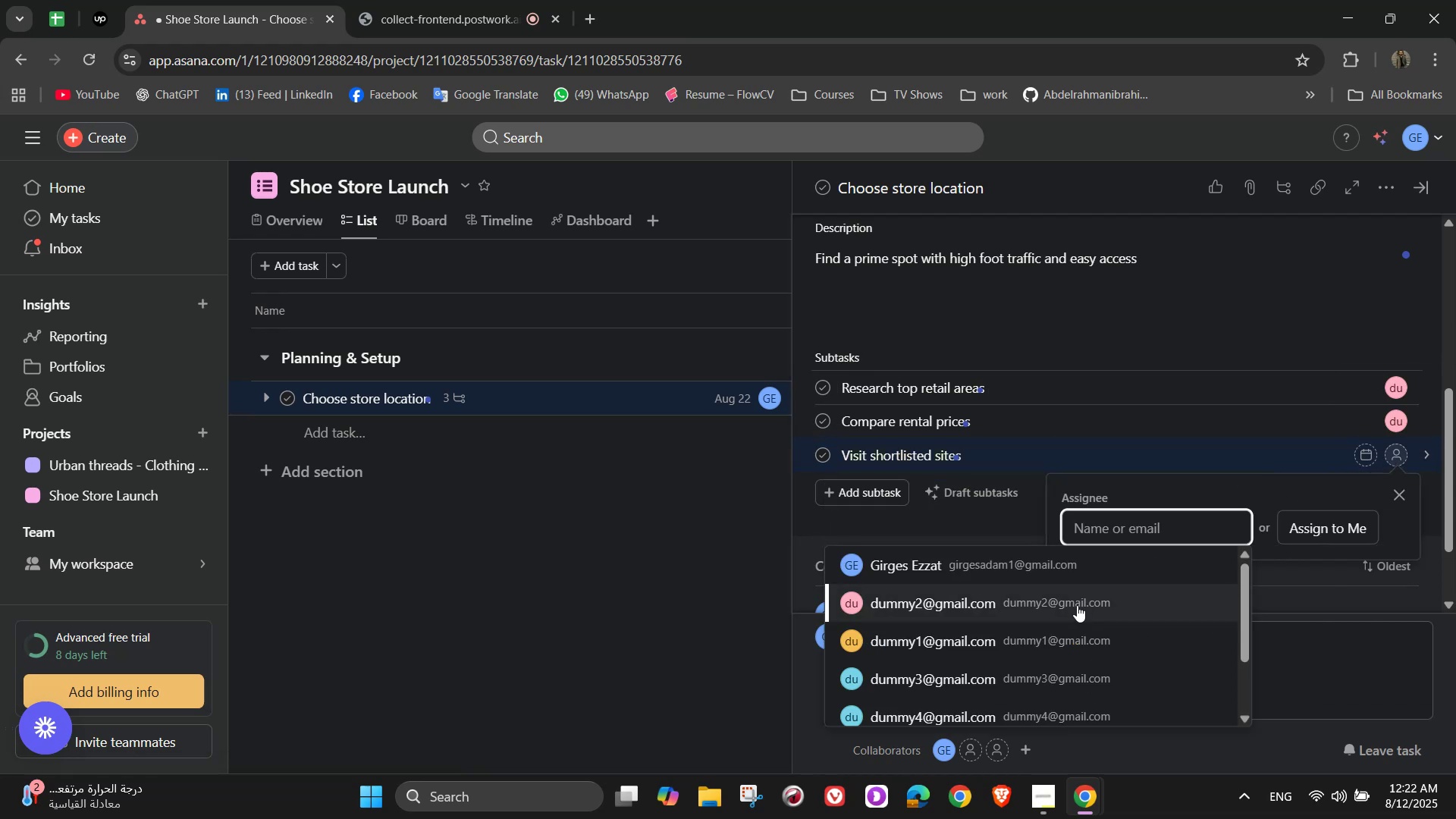 
left_click([1074, 630])
 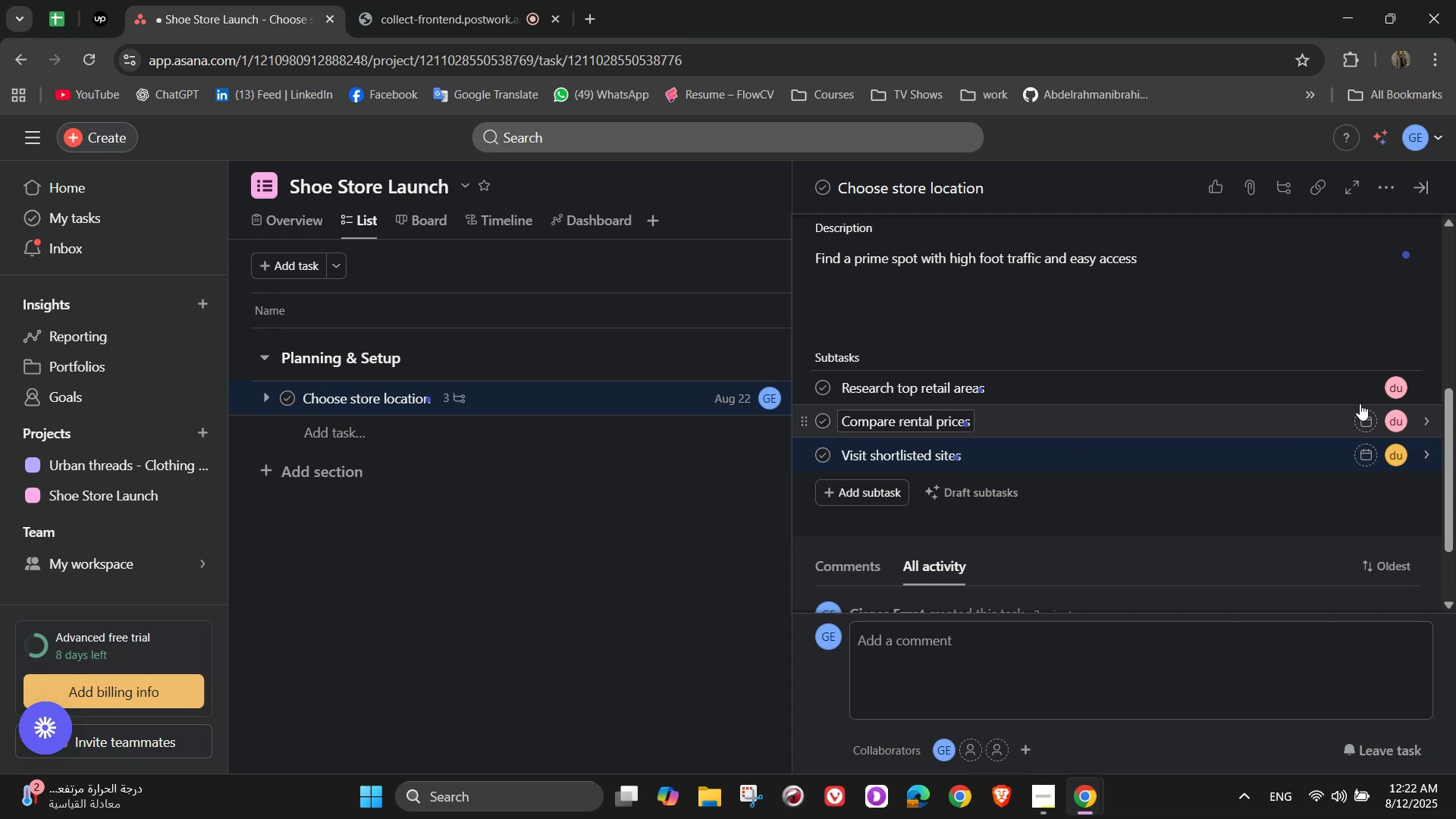 
left_click([1359, 400])
 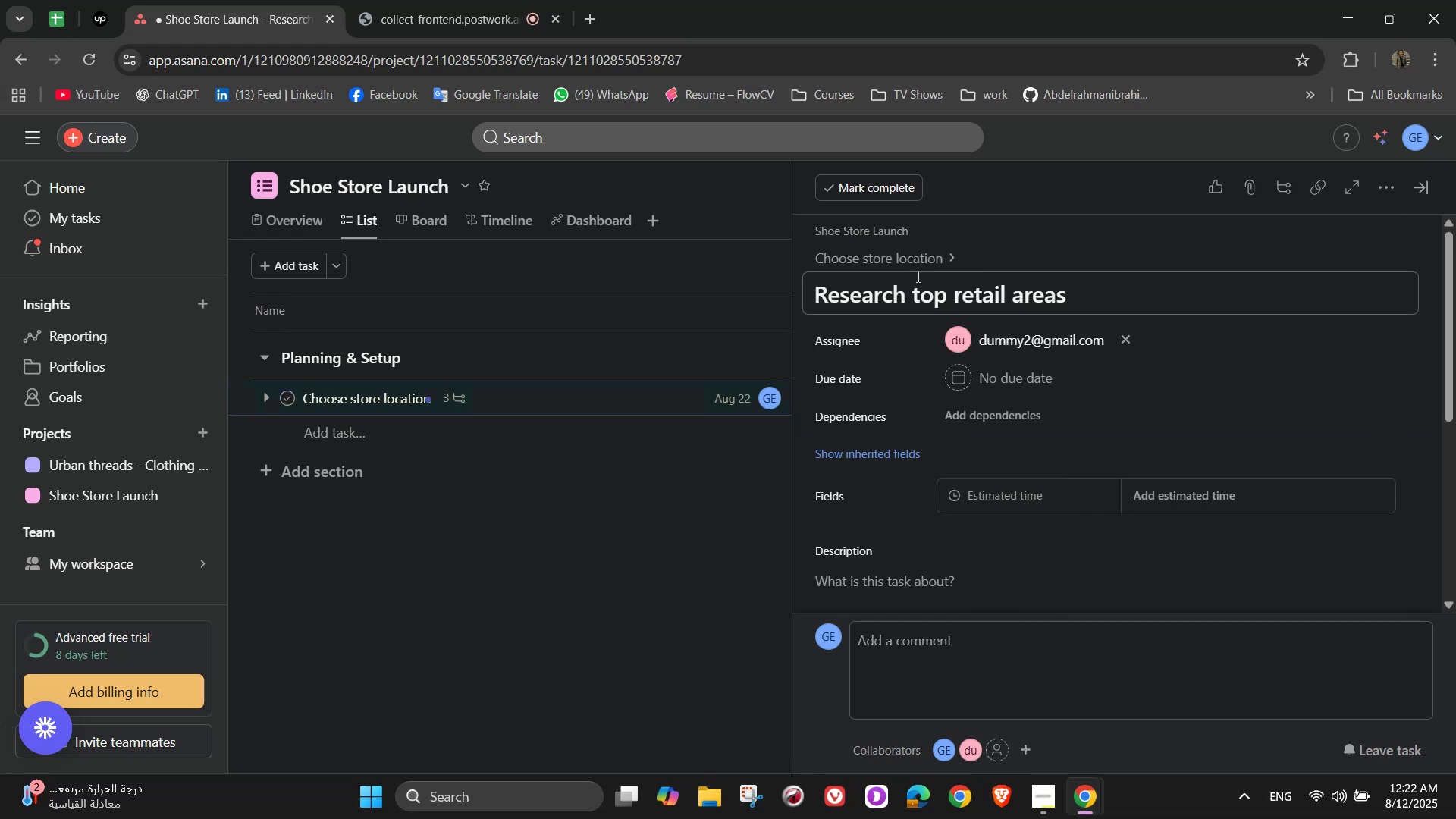 
double_click([950, 253])
 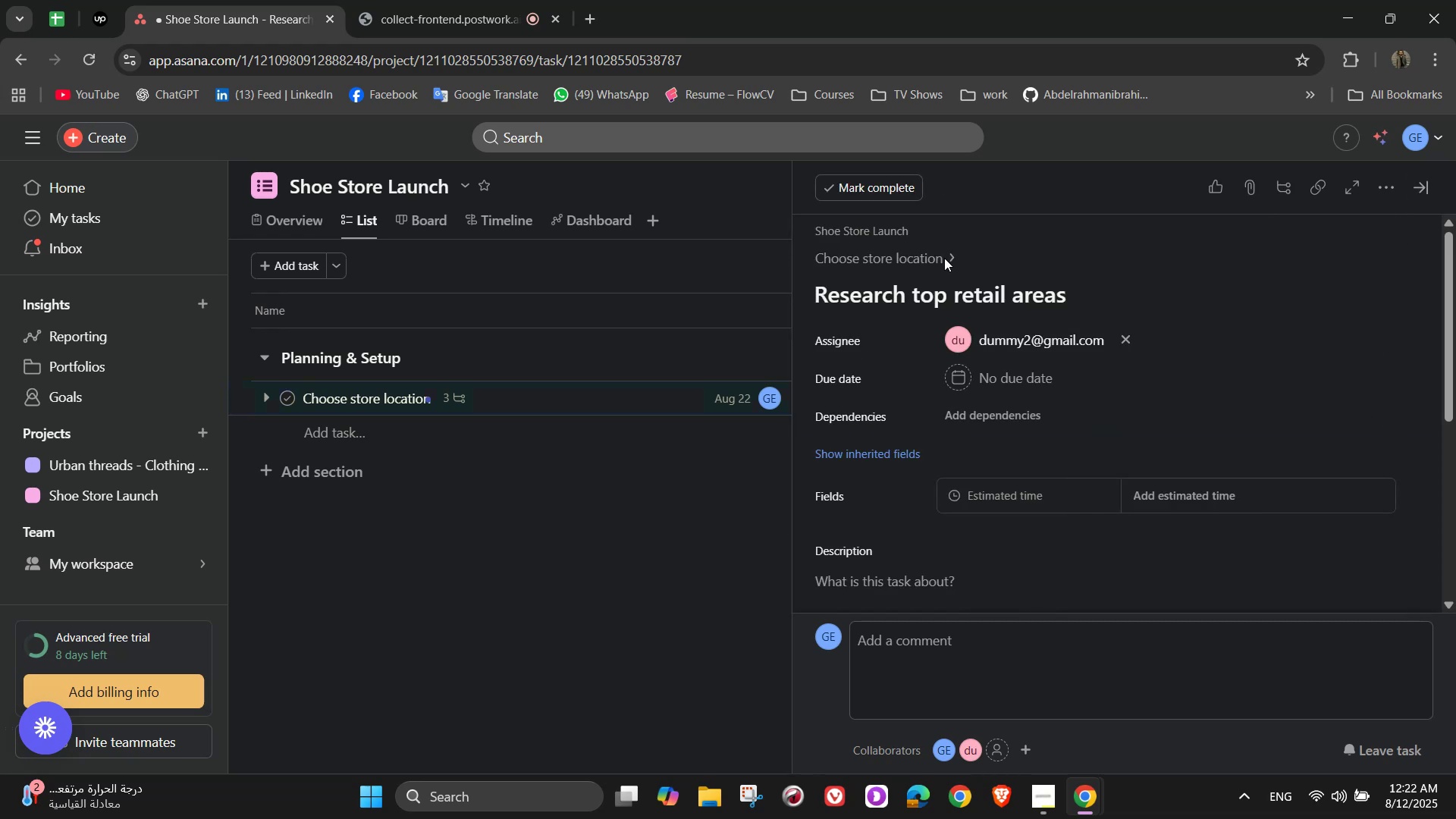 
left_click([941, 262])
 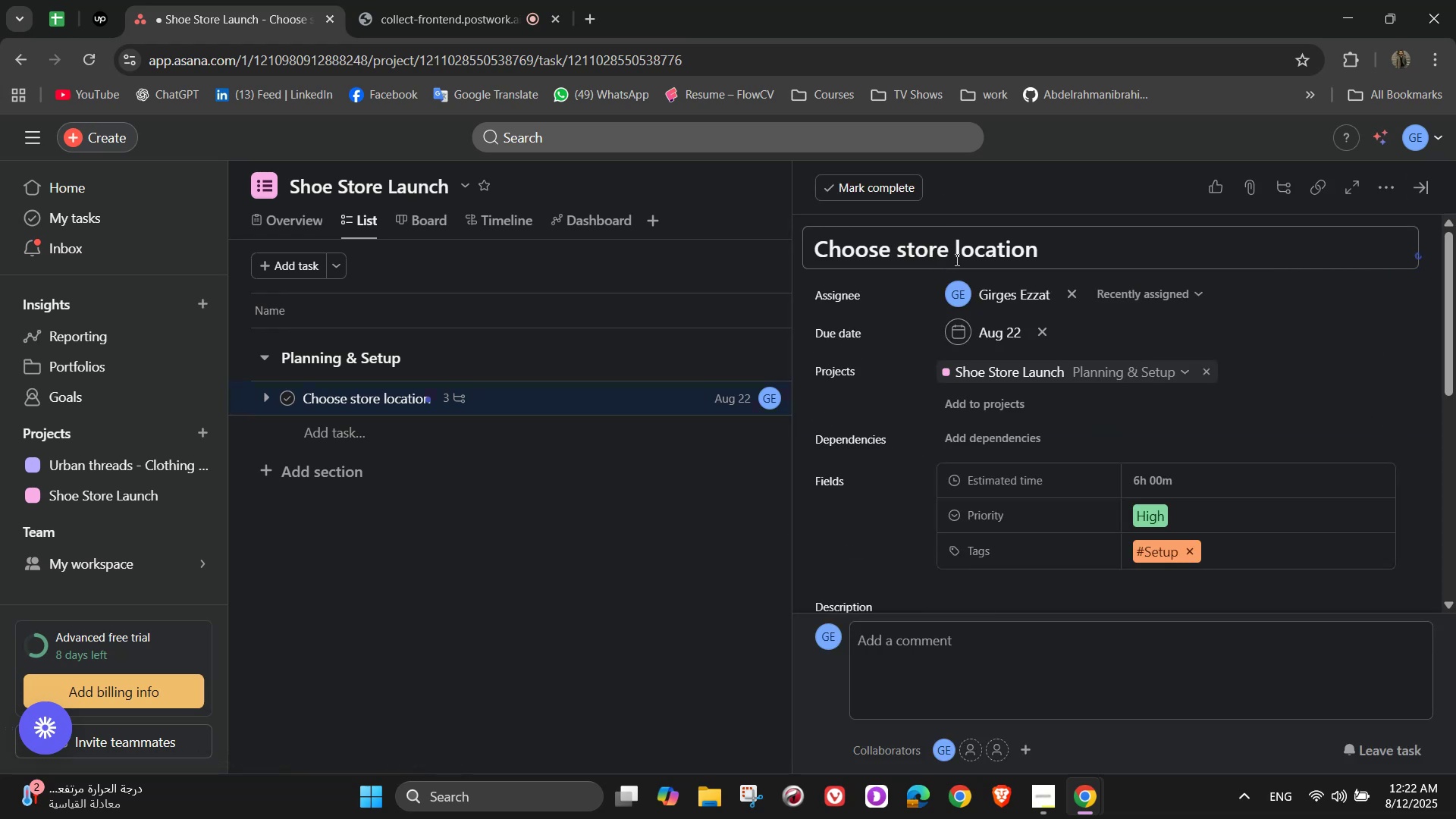 
mouse_move([956, 289])
 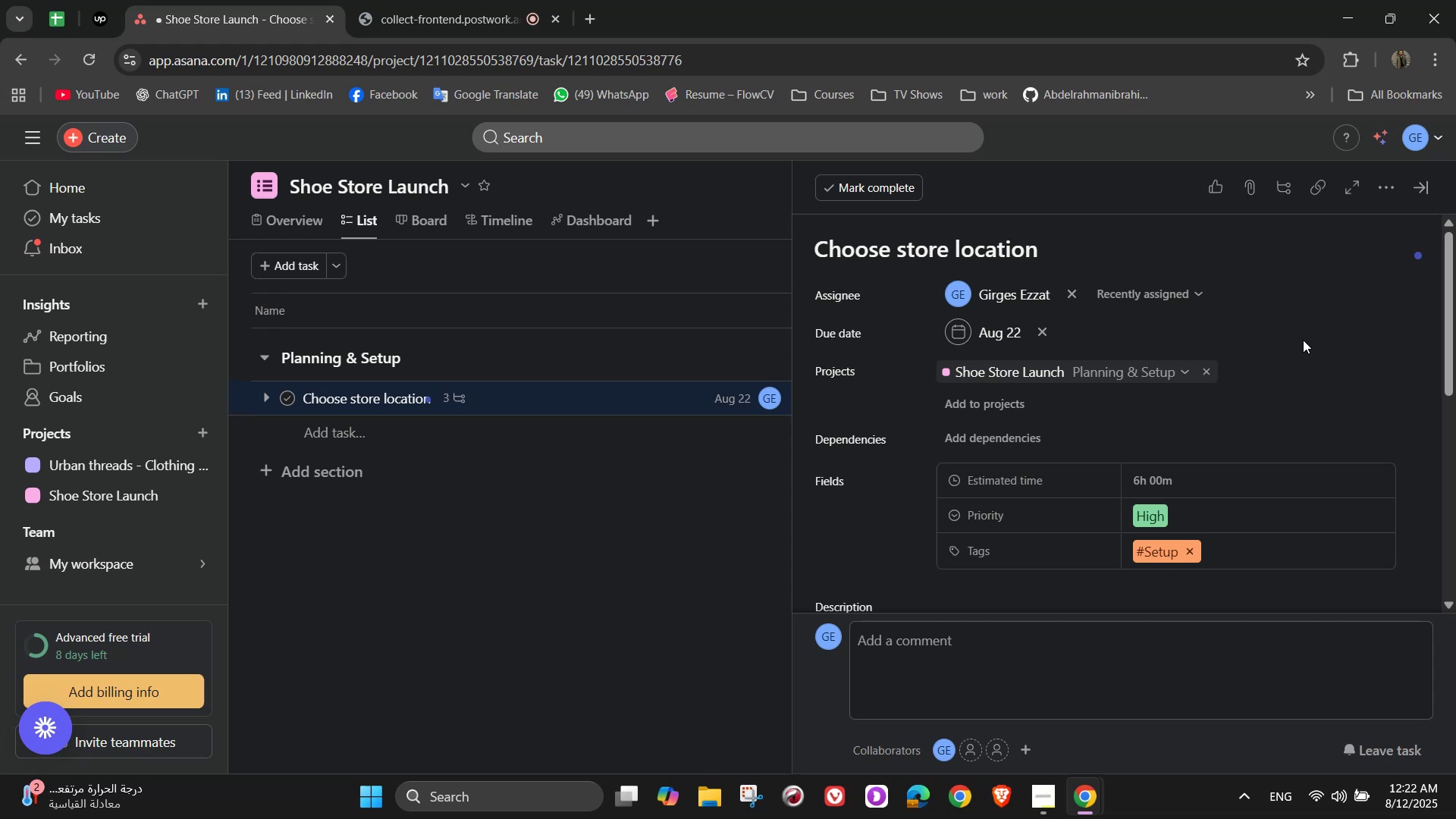 
wait(8.35)
 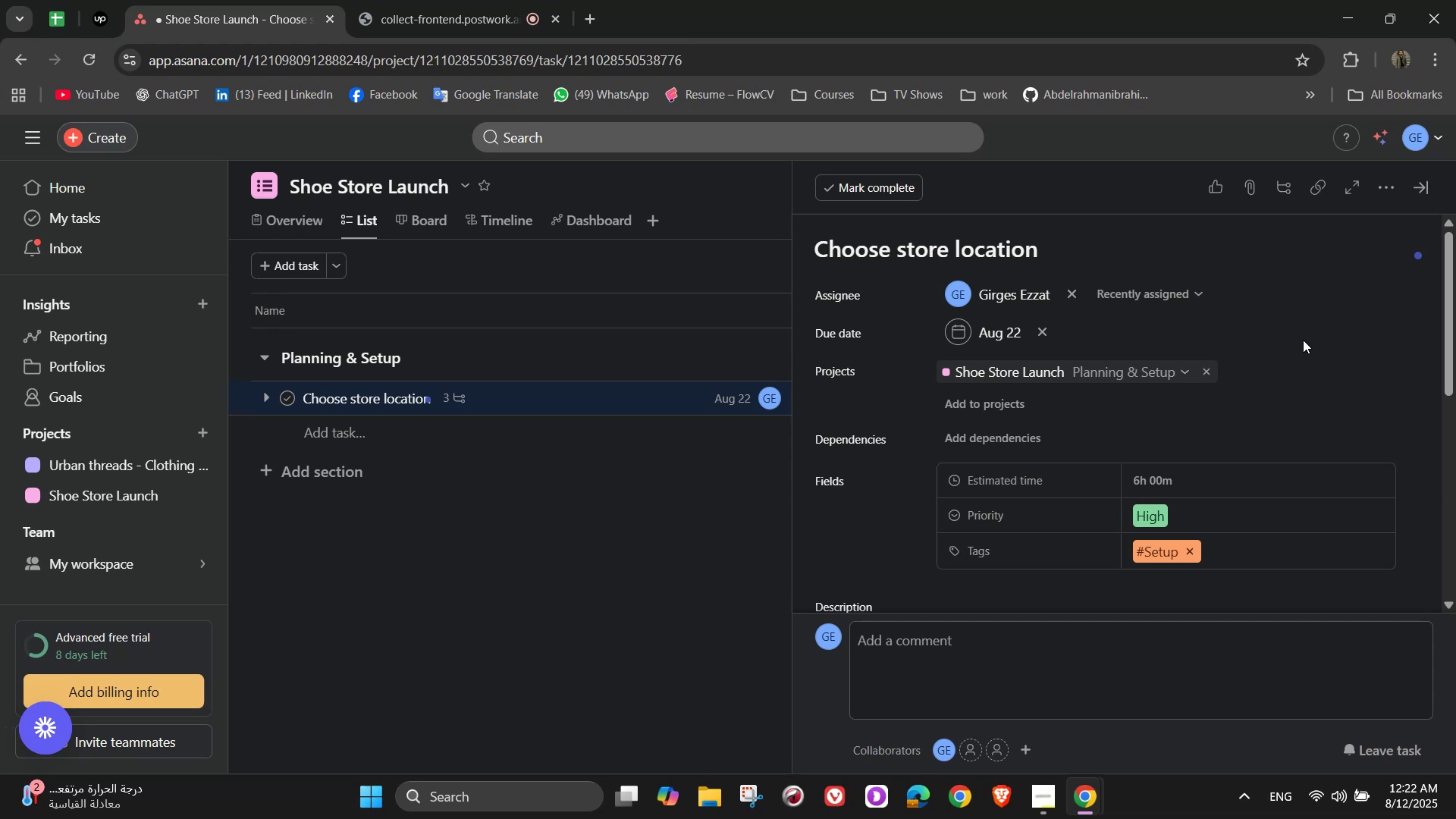 
scroll: coordinate [1304, 378], scroll_direction: down, amount: 4.0
 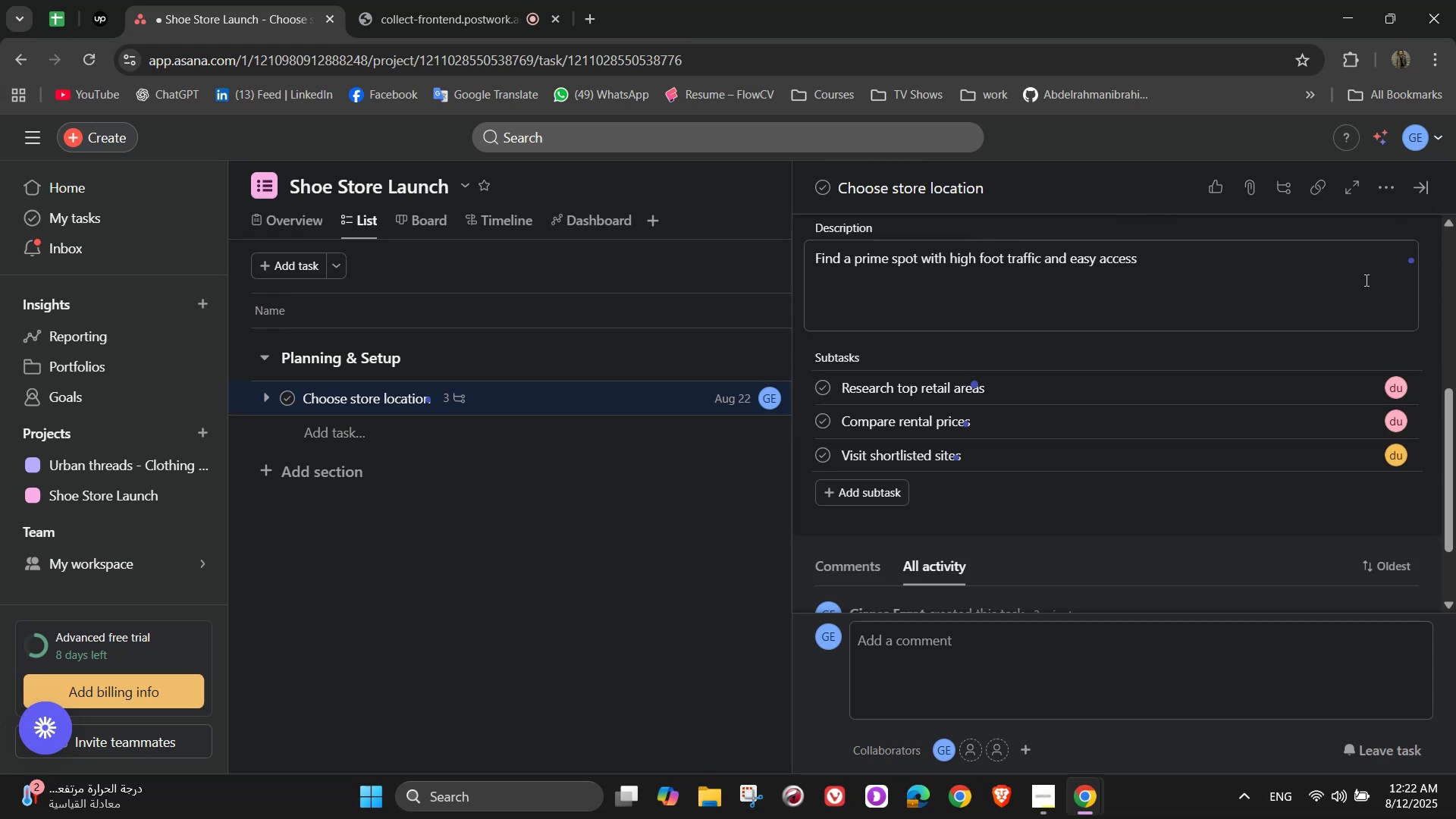 
scroll: coordinate [1428, 240], scroll_direction: up, amount: 1.0
 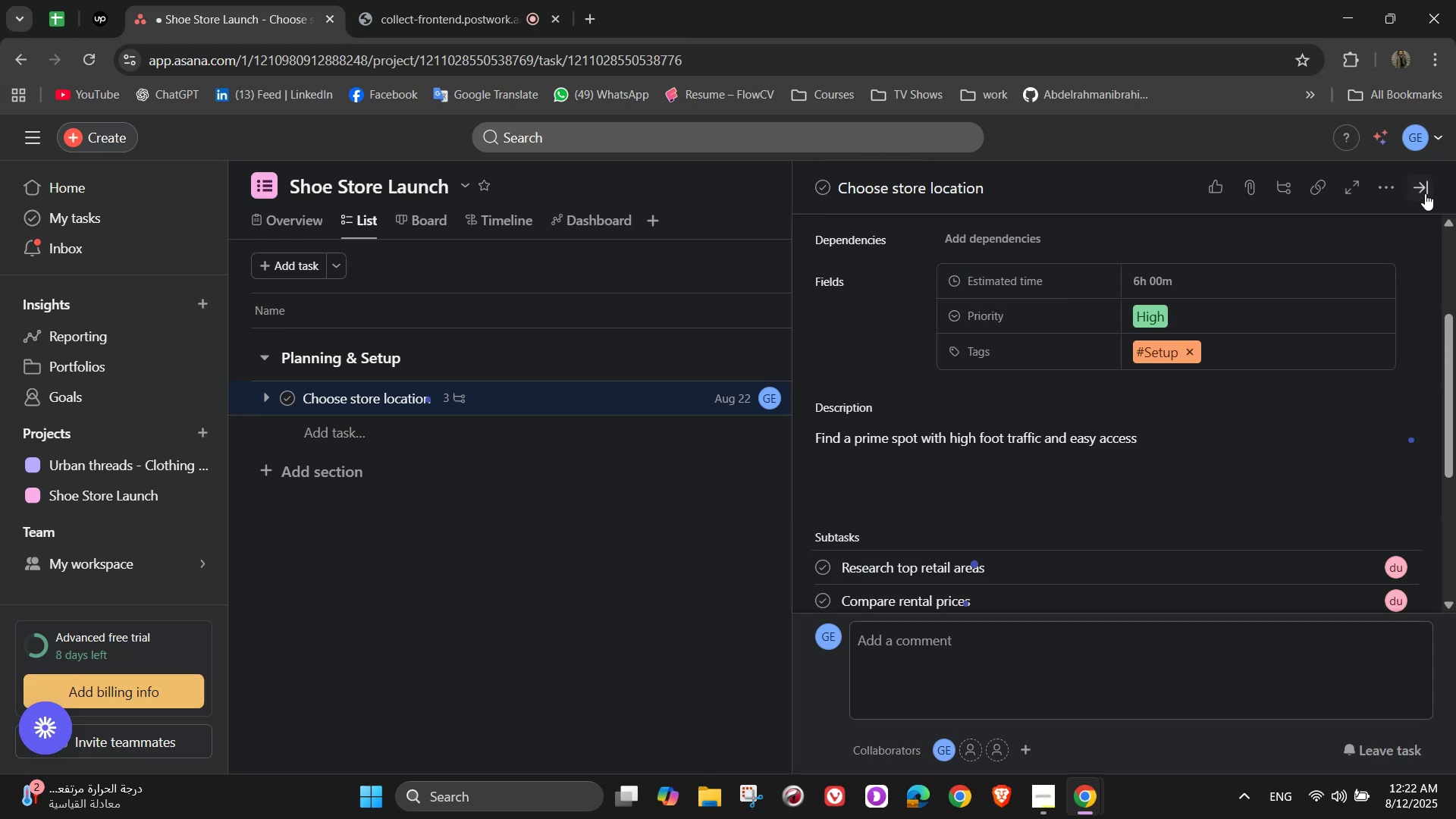 
left_click([1422, 187])
 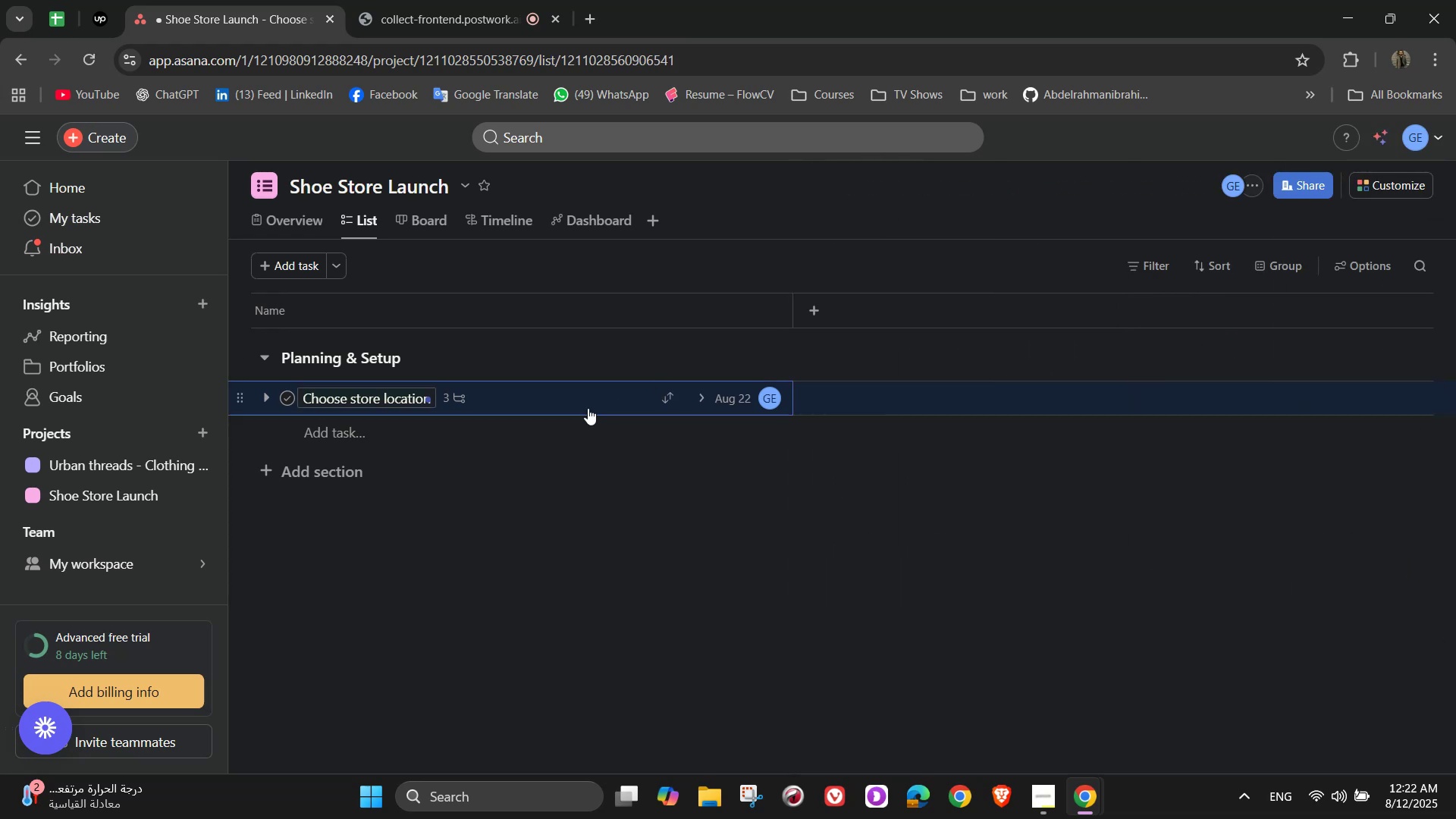 
left_click([546, 426])
 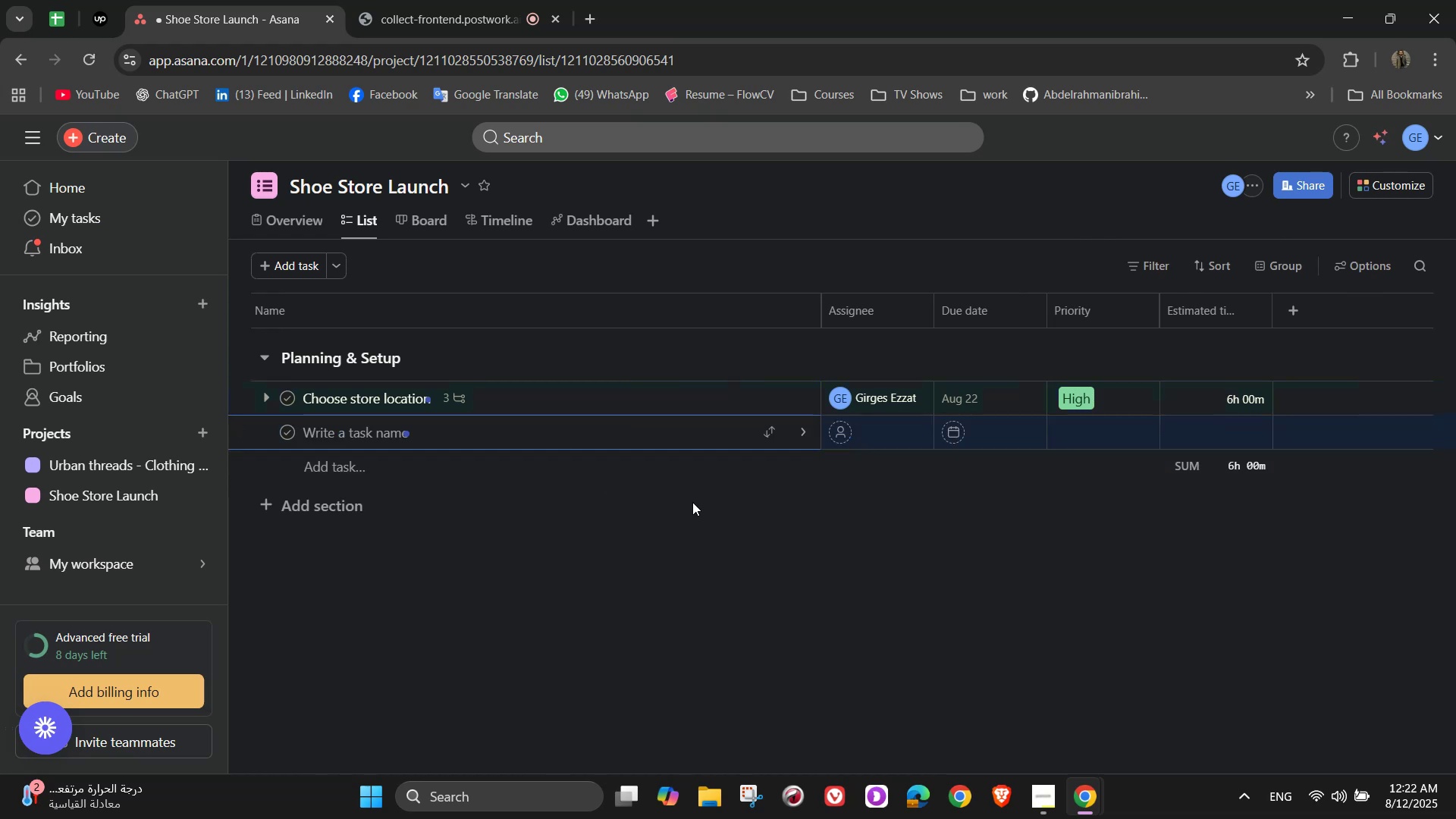 
type(Register business)
 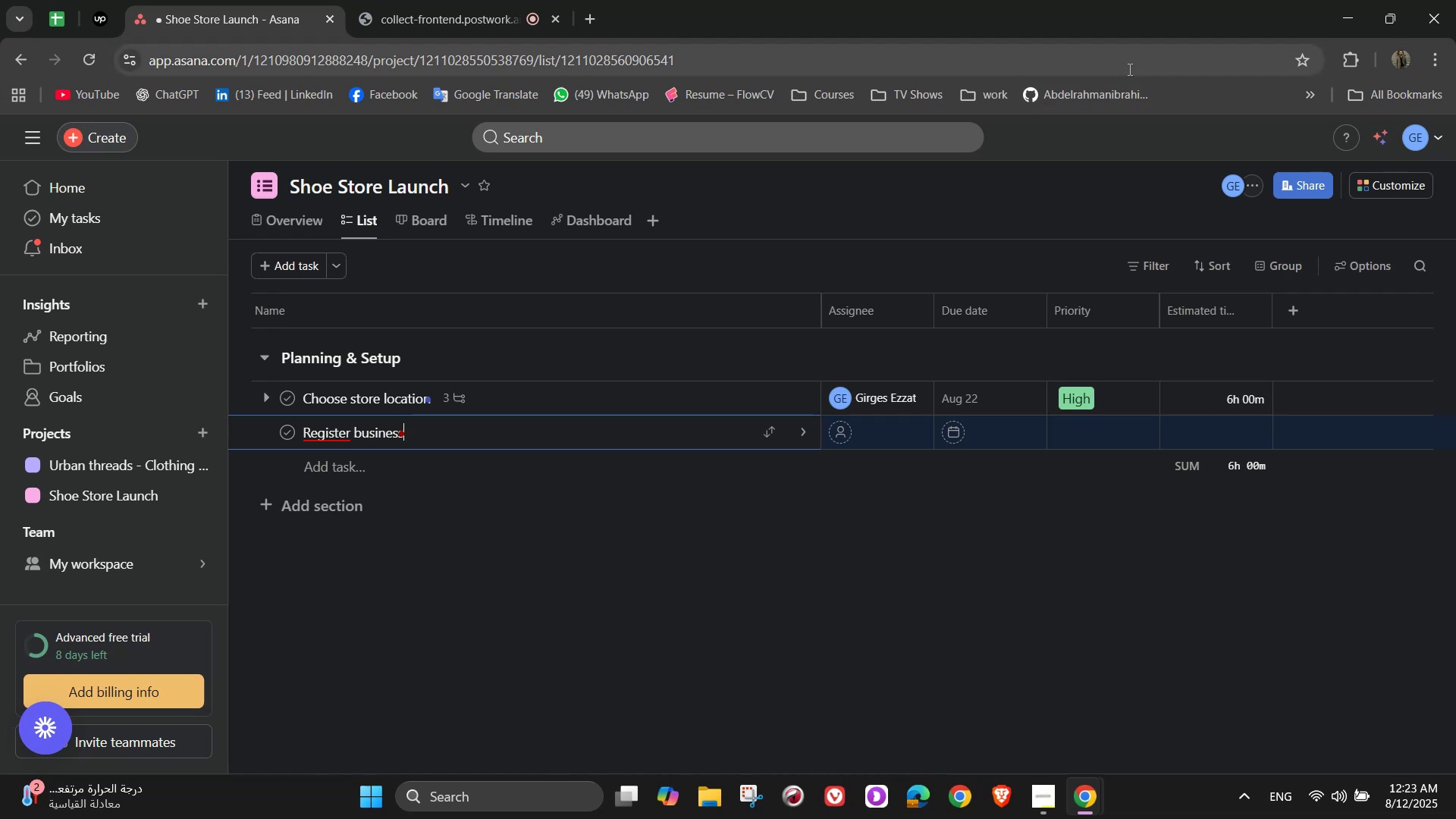 
wait(16.97)
 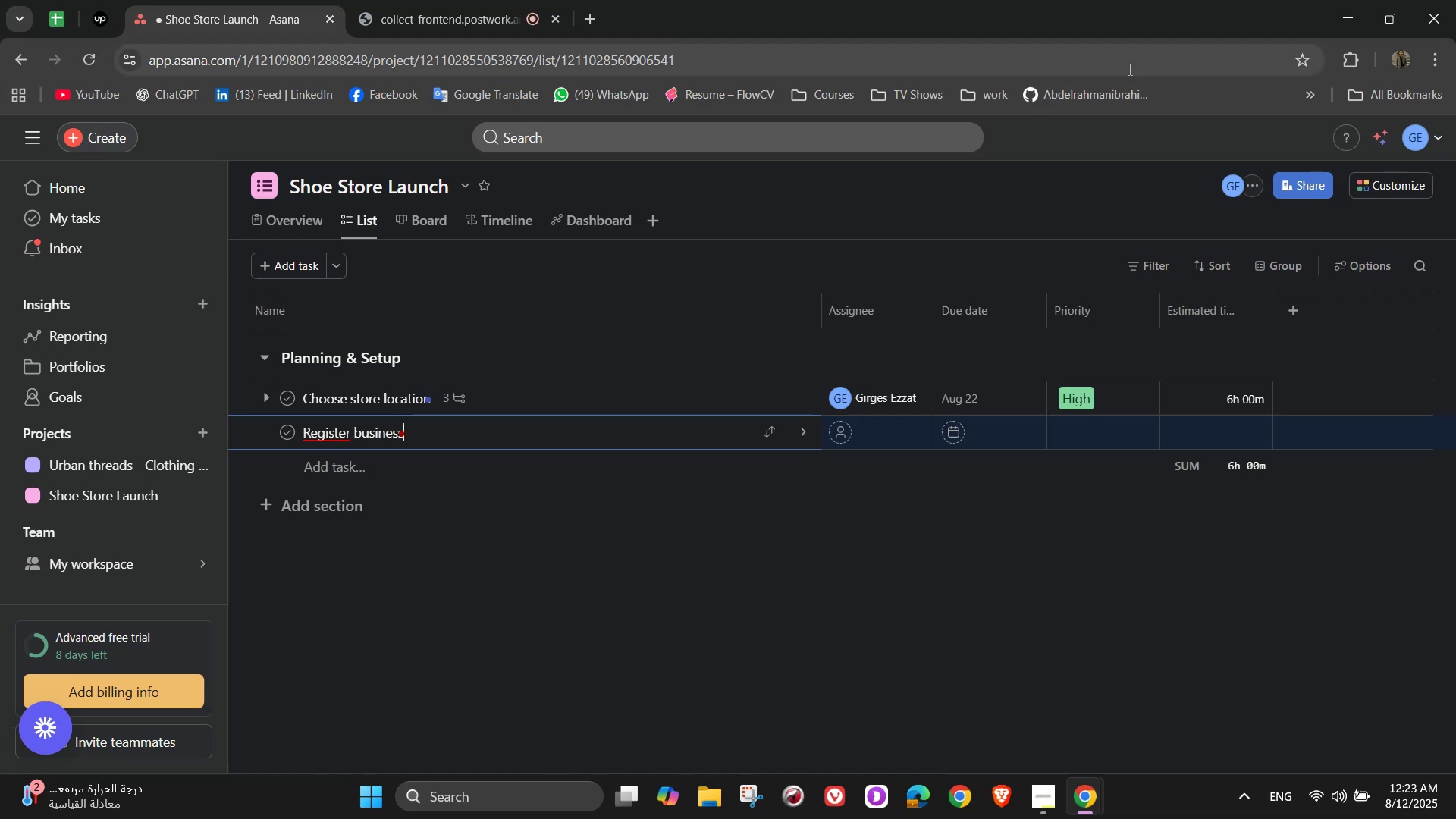 
left_click([805, 426])
 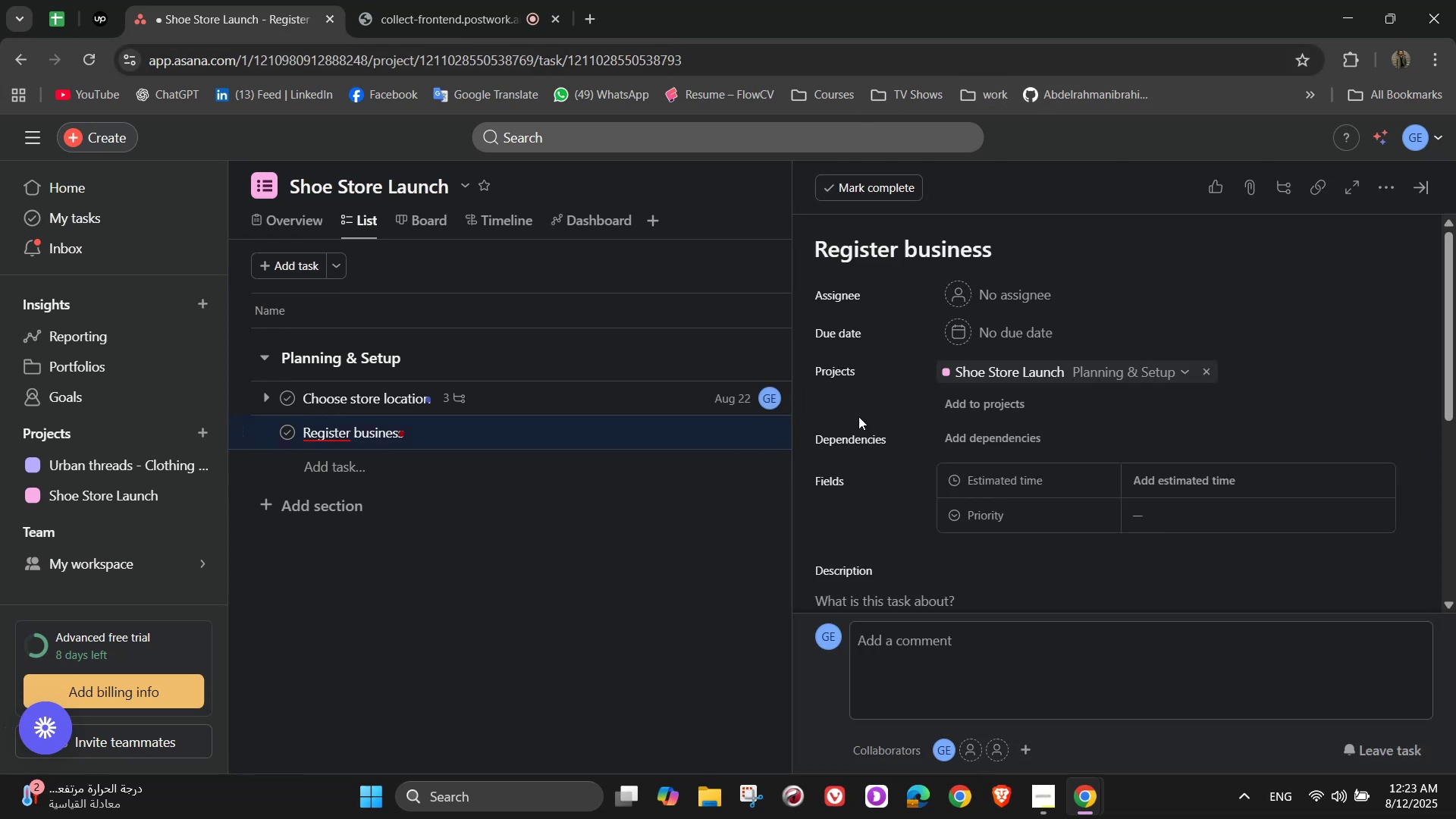 
left_click([962, 284])
 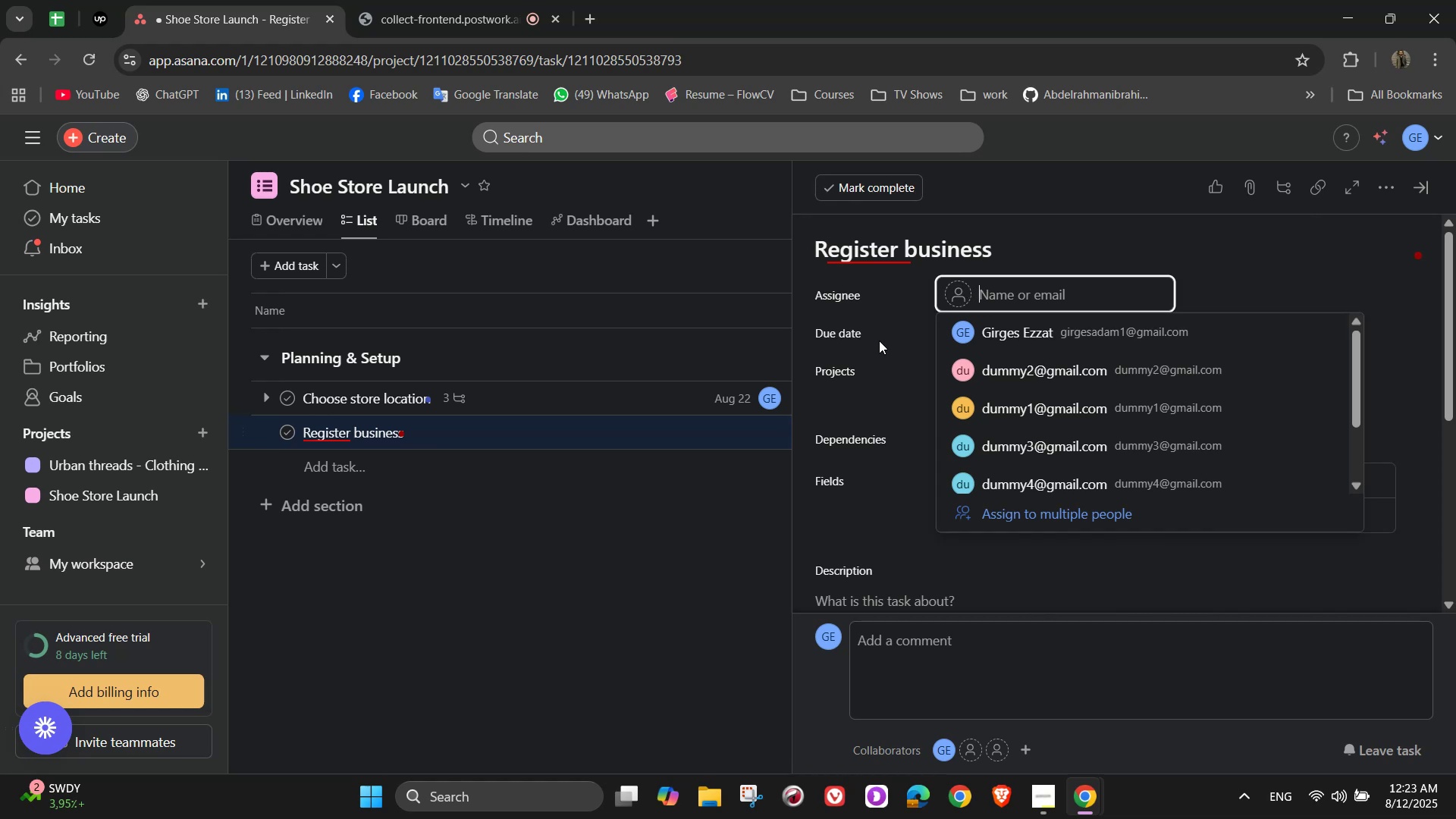 
left_click([1068, 366])
 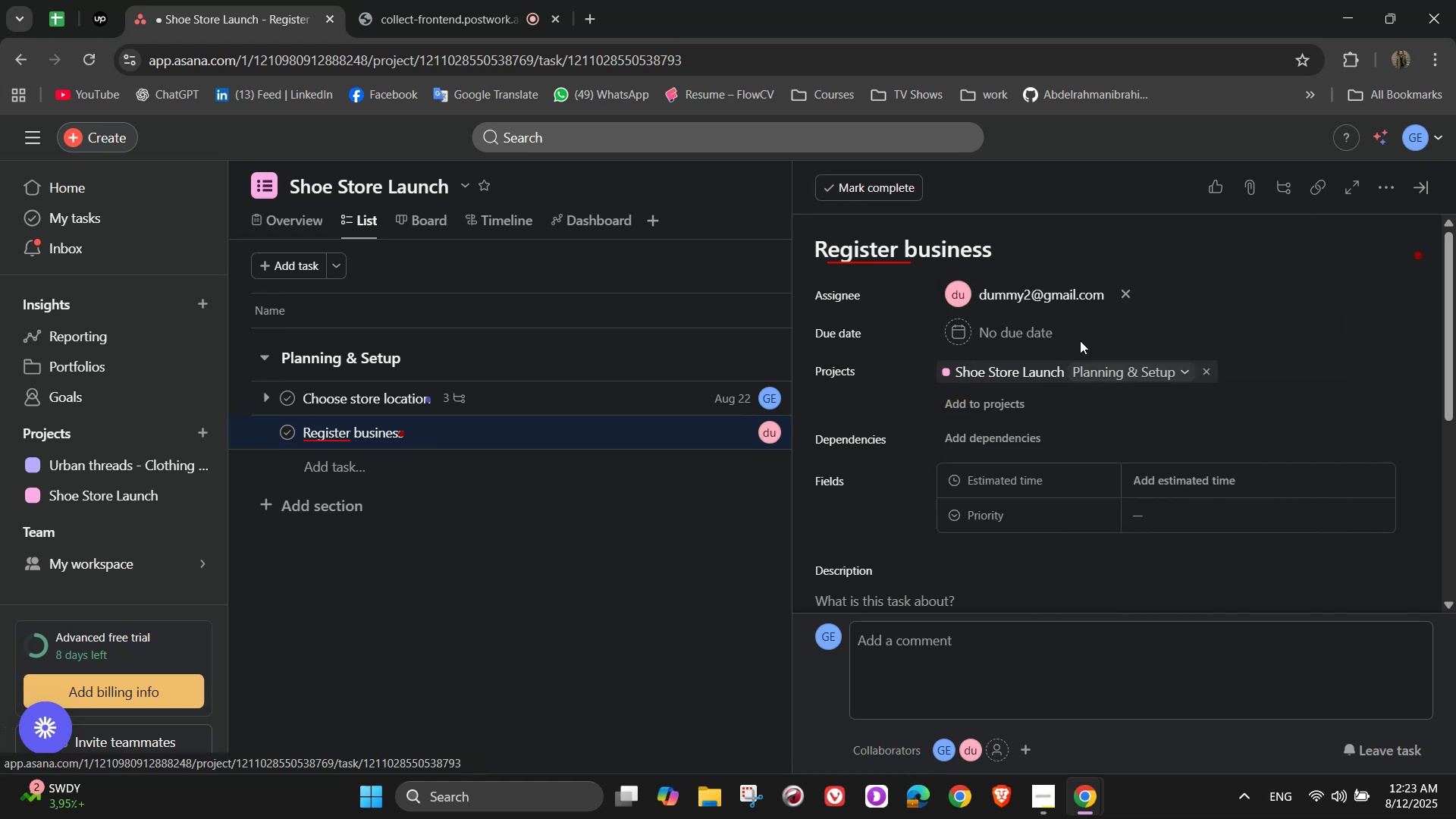 
left_click([1034, 322])
 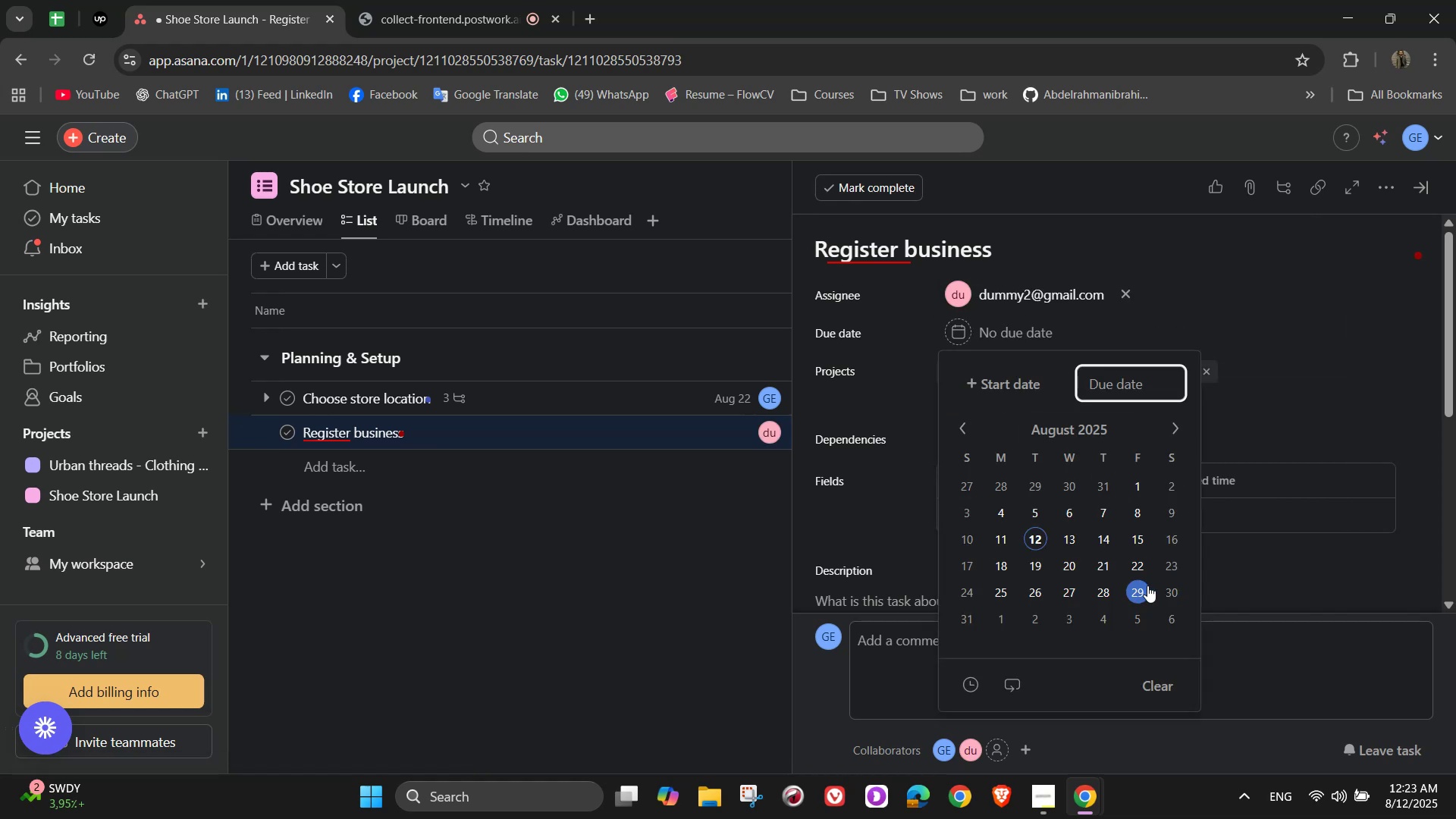 
double_click([1320, 380])
 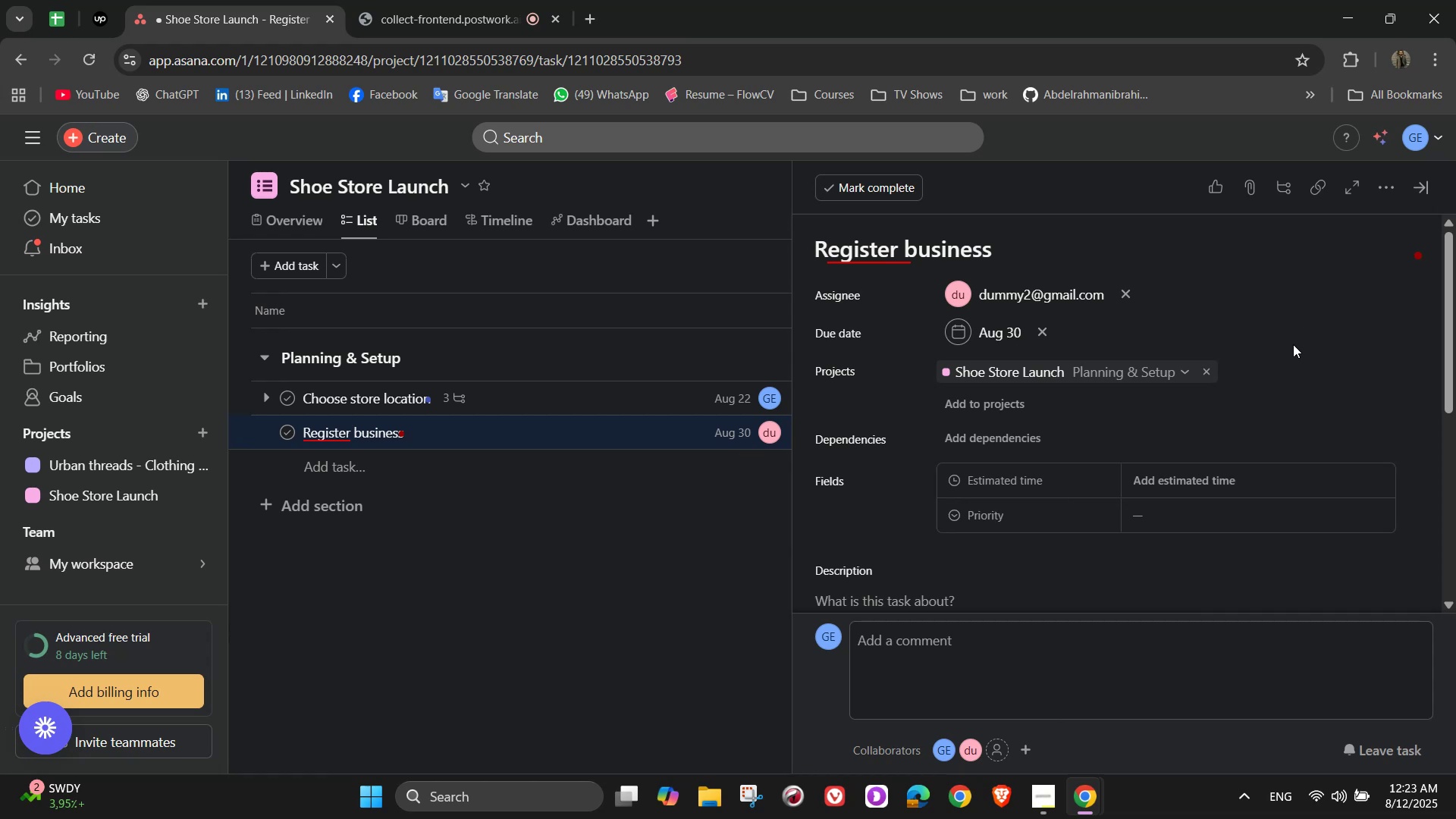 
wait(5.47)
 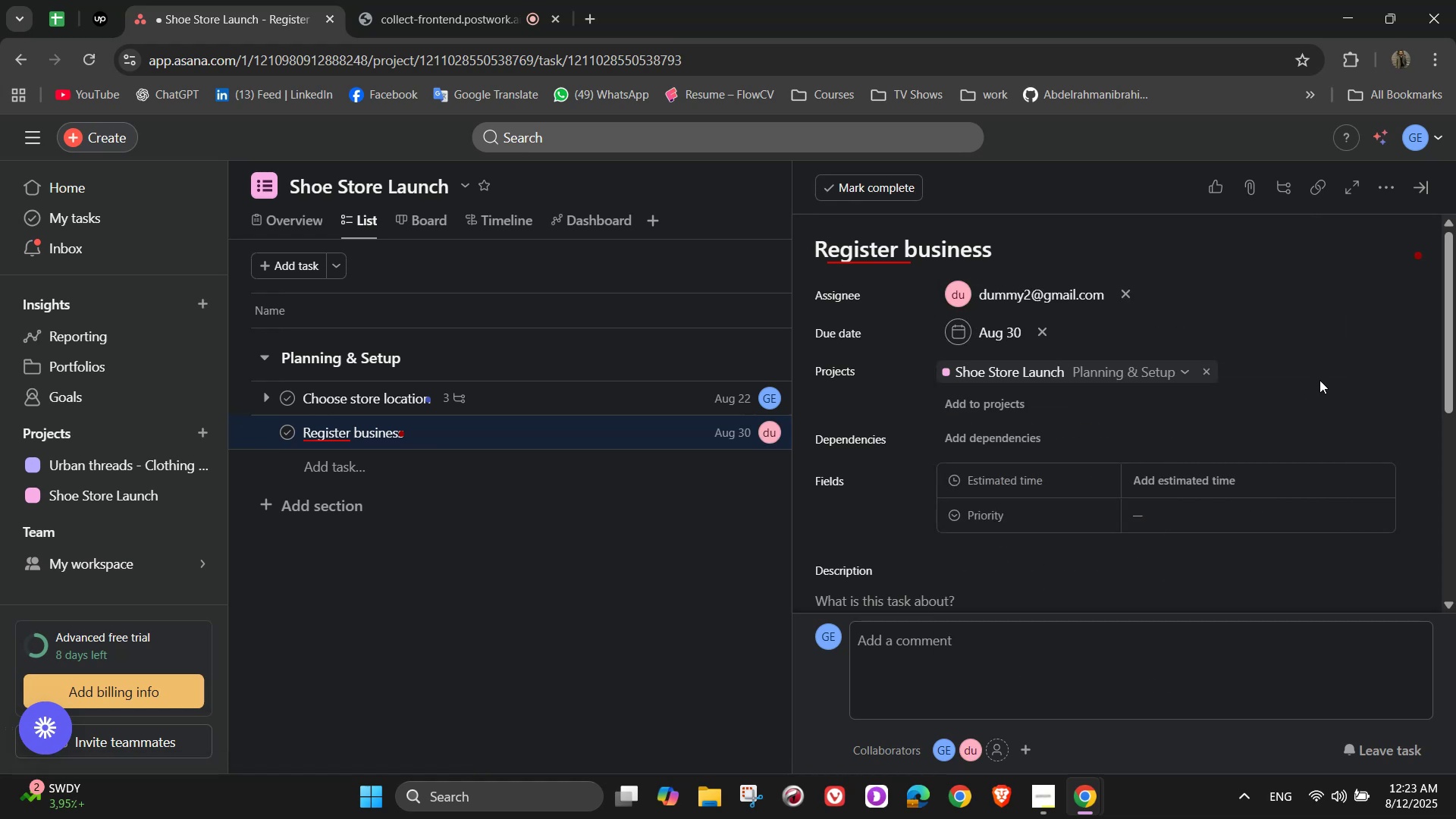 
left_click([1382, 187])
 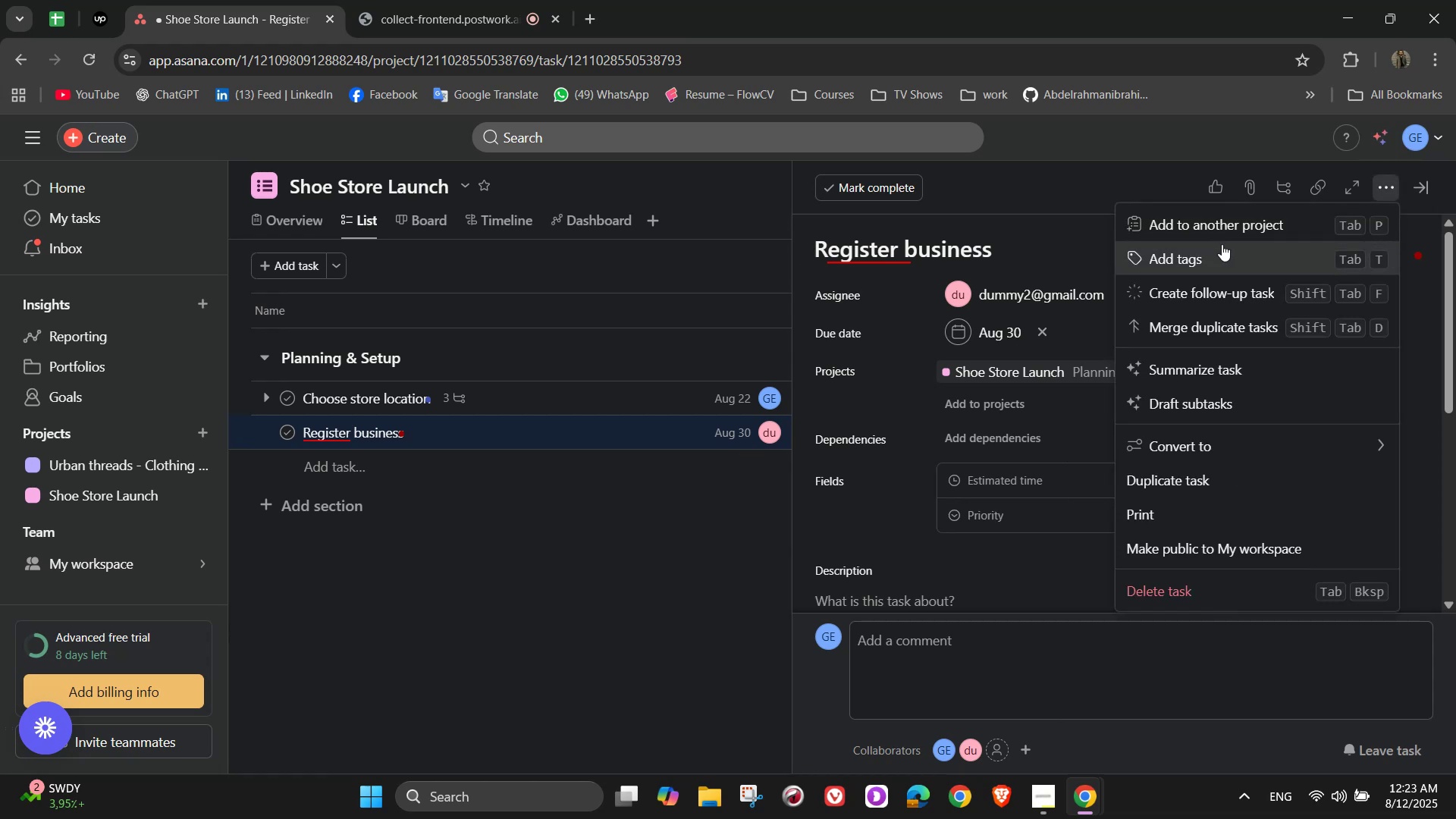 
left_click([1219, 247])
 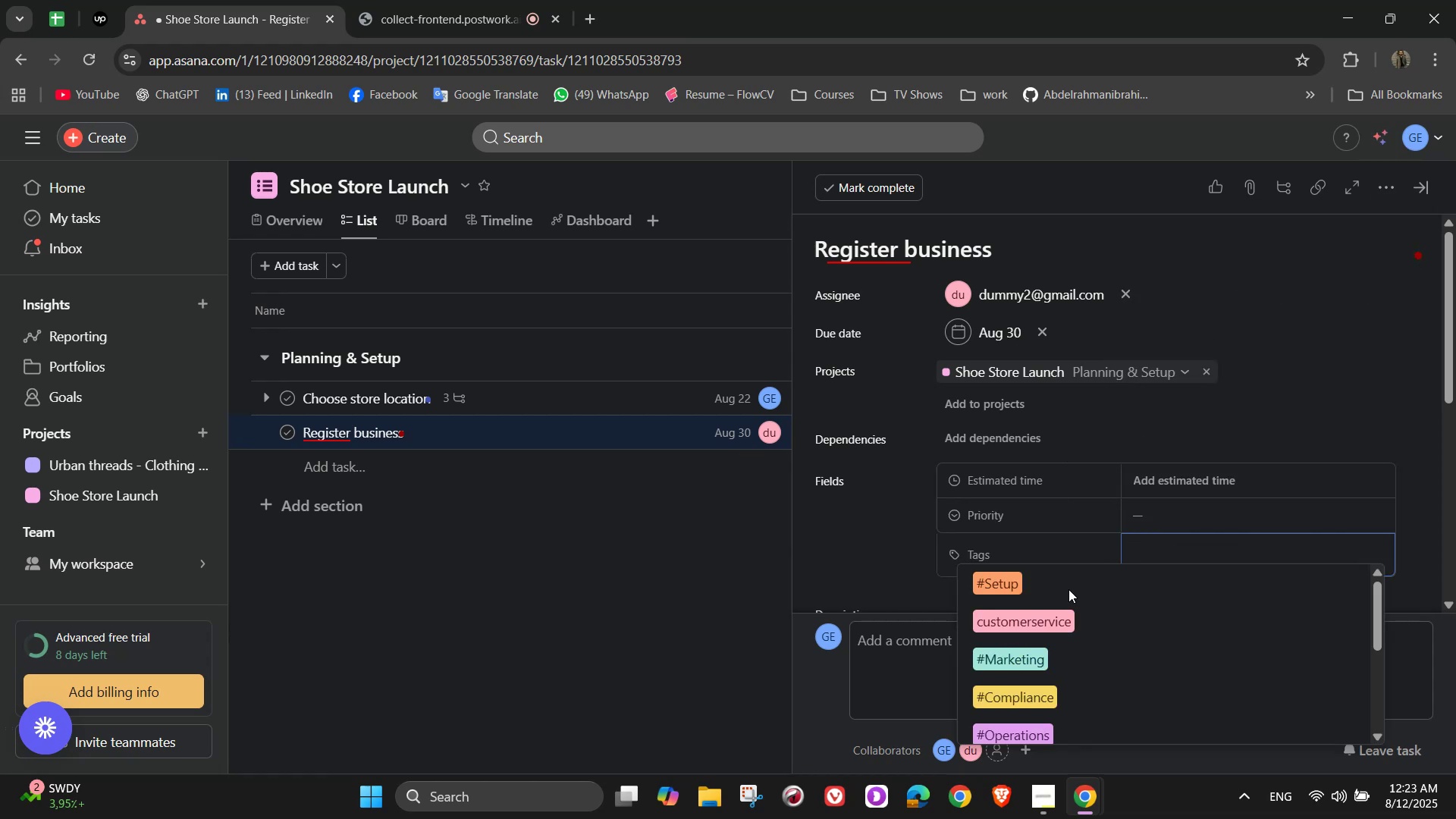 
left_click([1039, 697])
 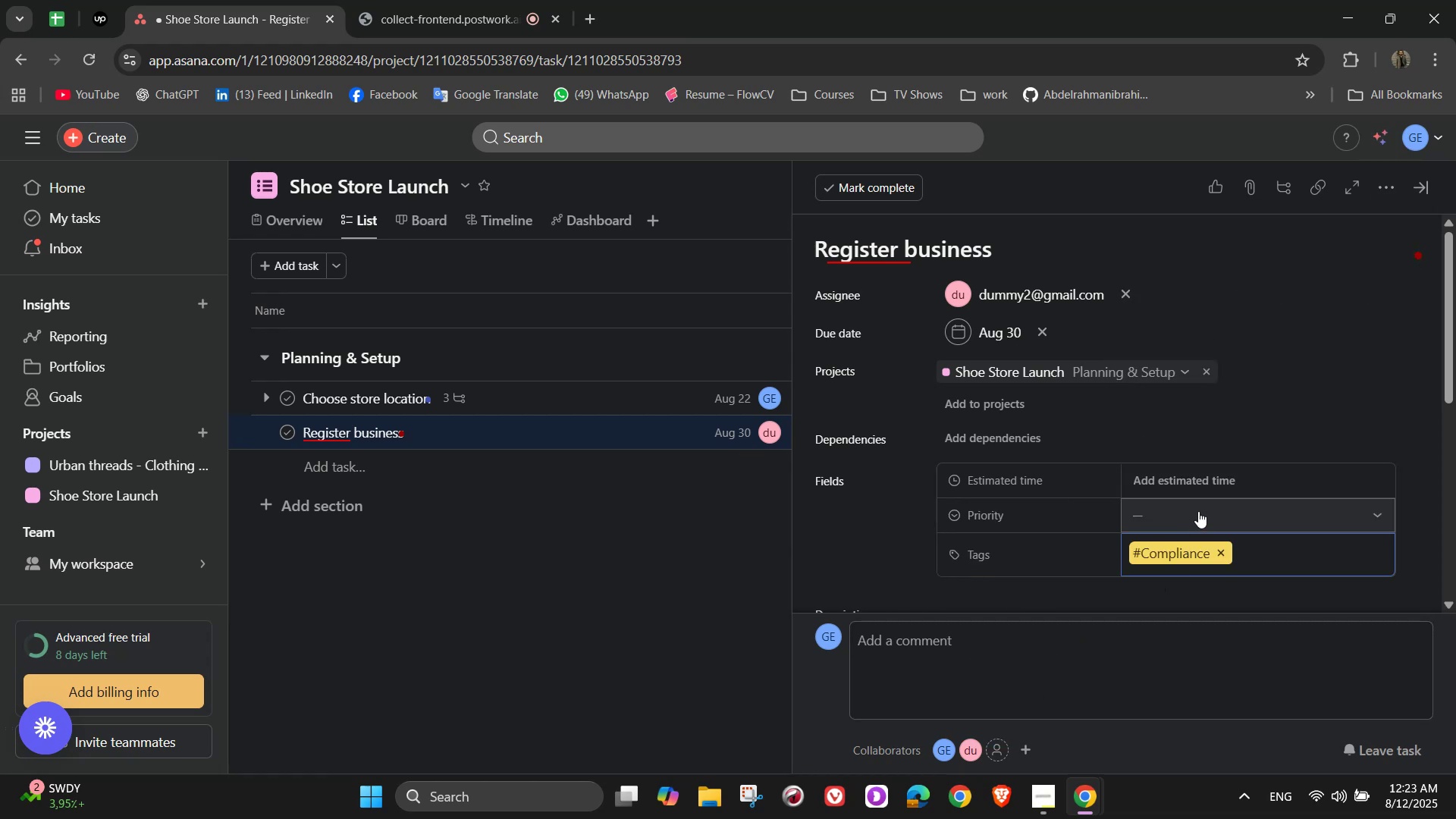 
left_click([1198, 514])
 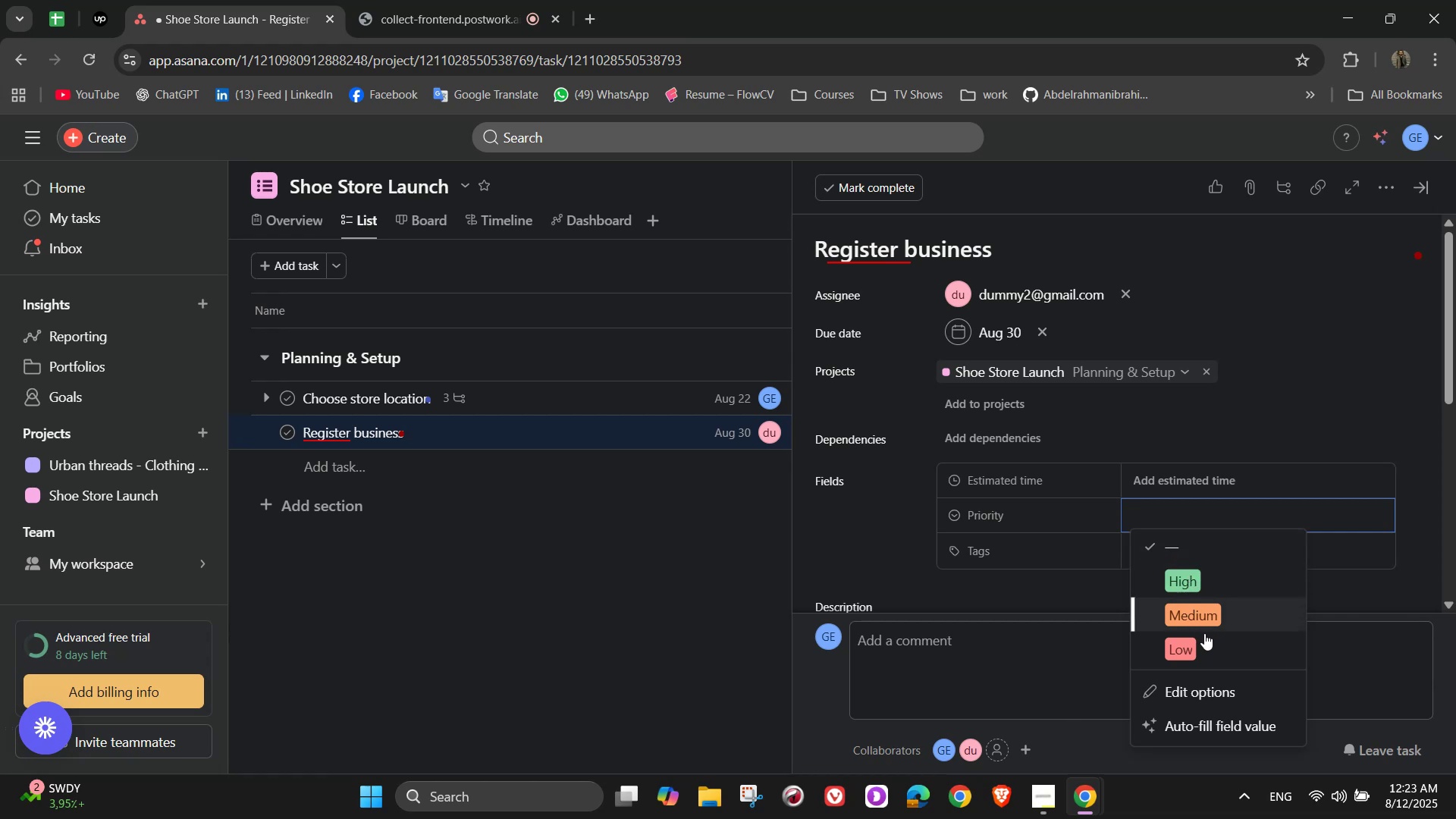 
wait(5.79)
 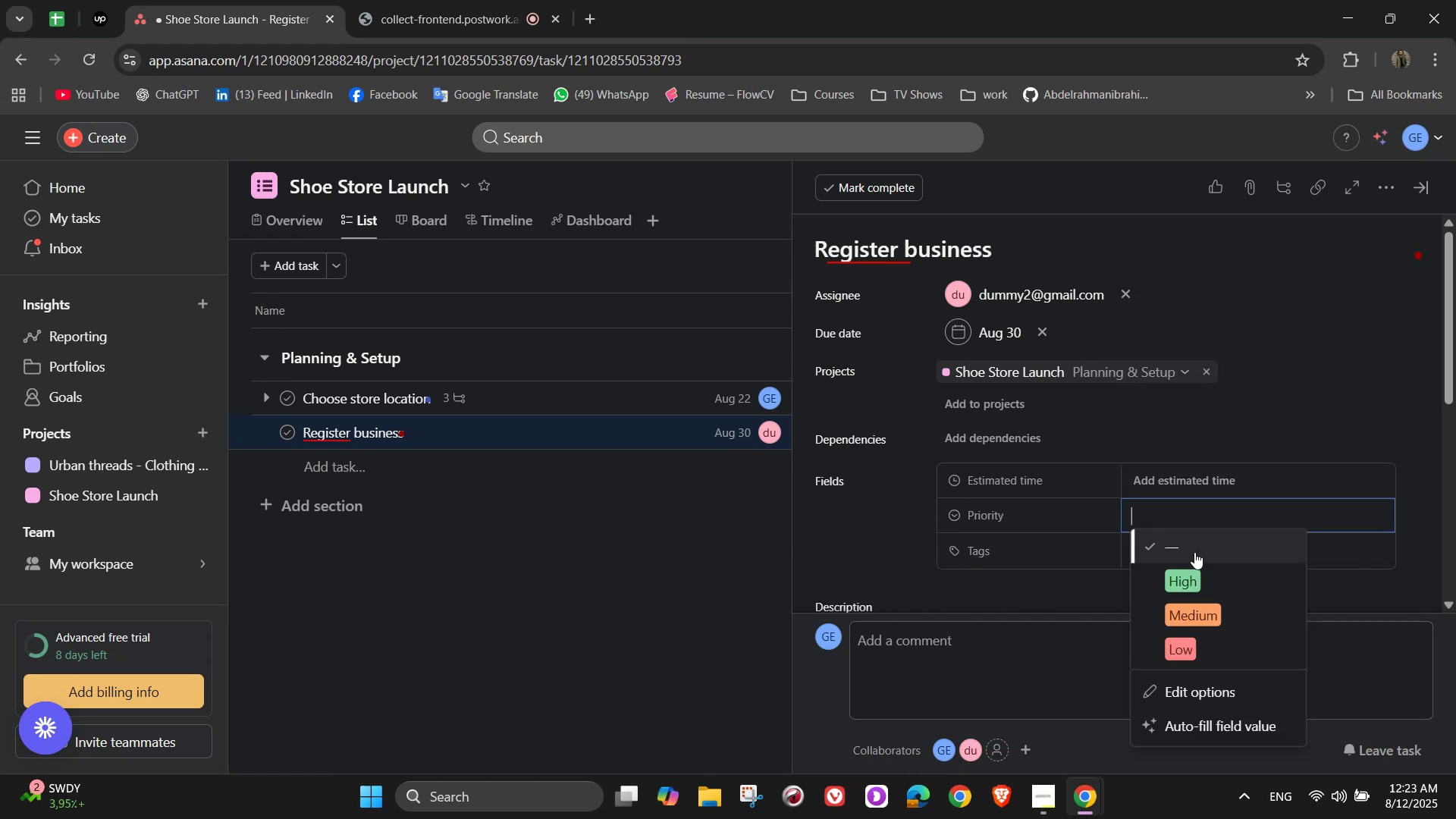 
scroll: coordinate [1232, 616], scroll_direction: up, amount: 2.0
 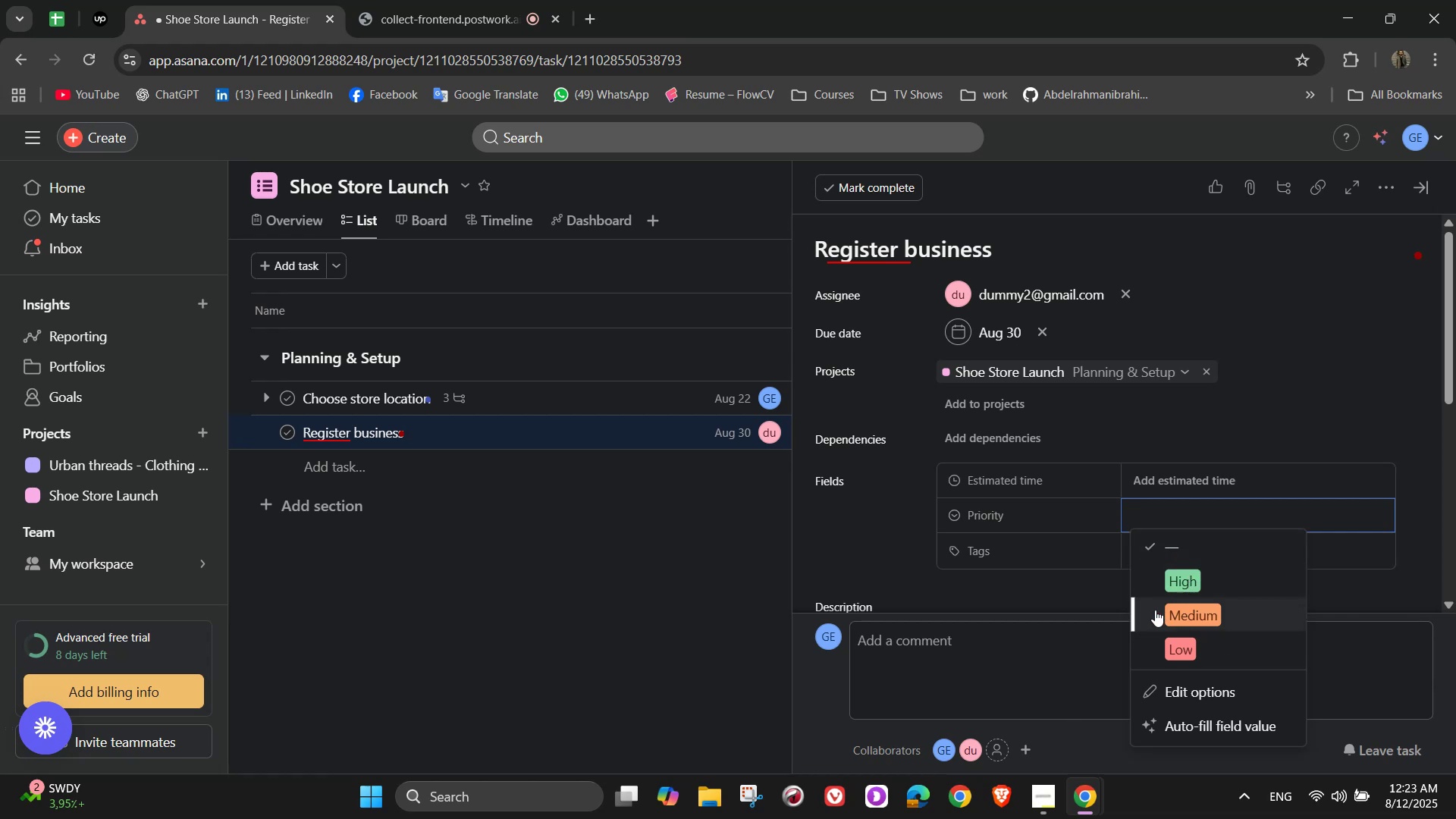 
left_click([1211, 616])
 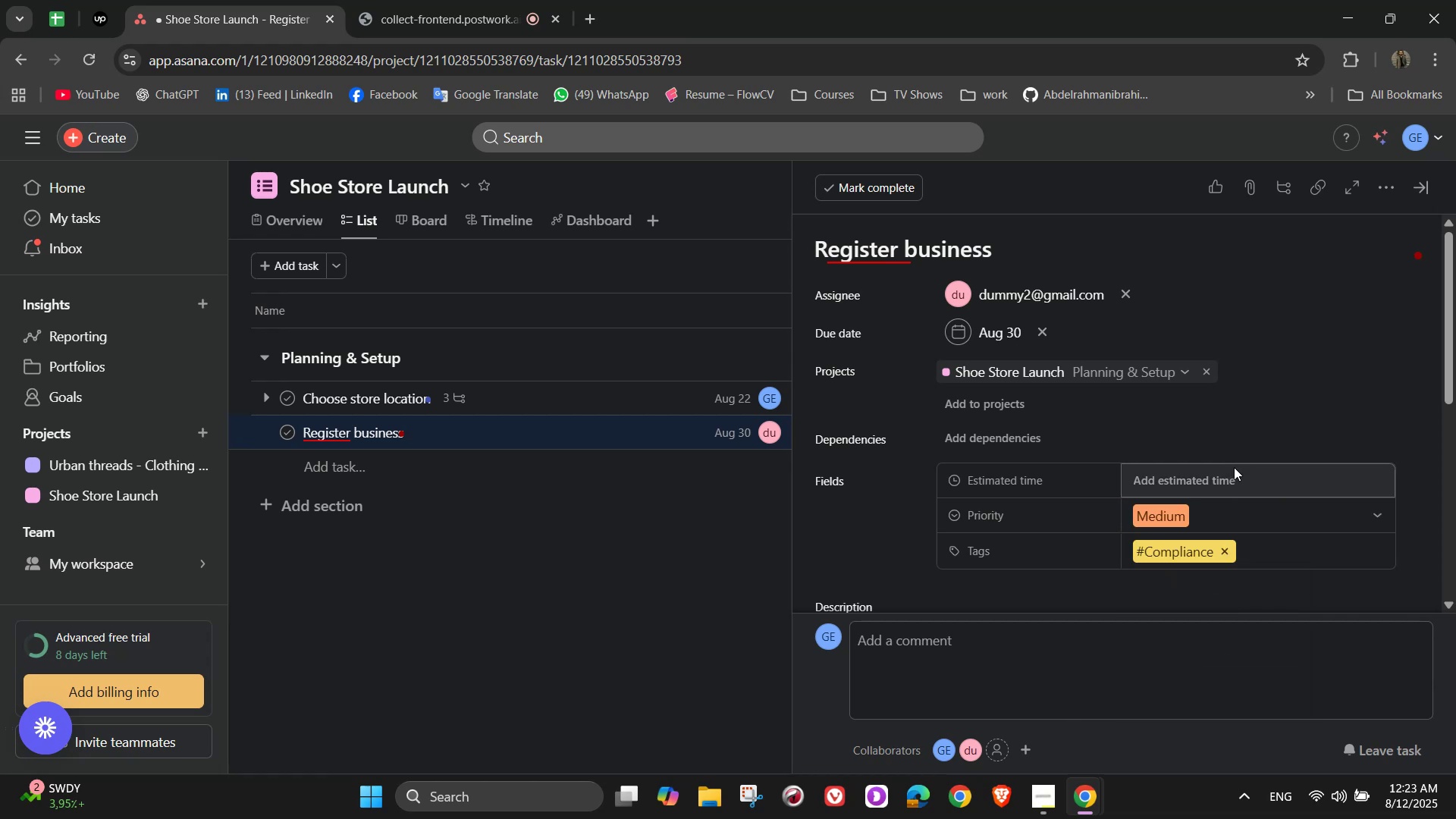 
left_click([1234, 471])
 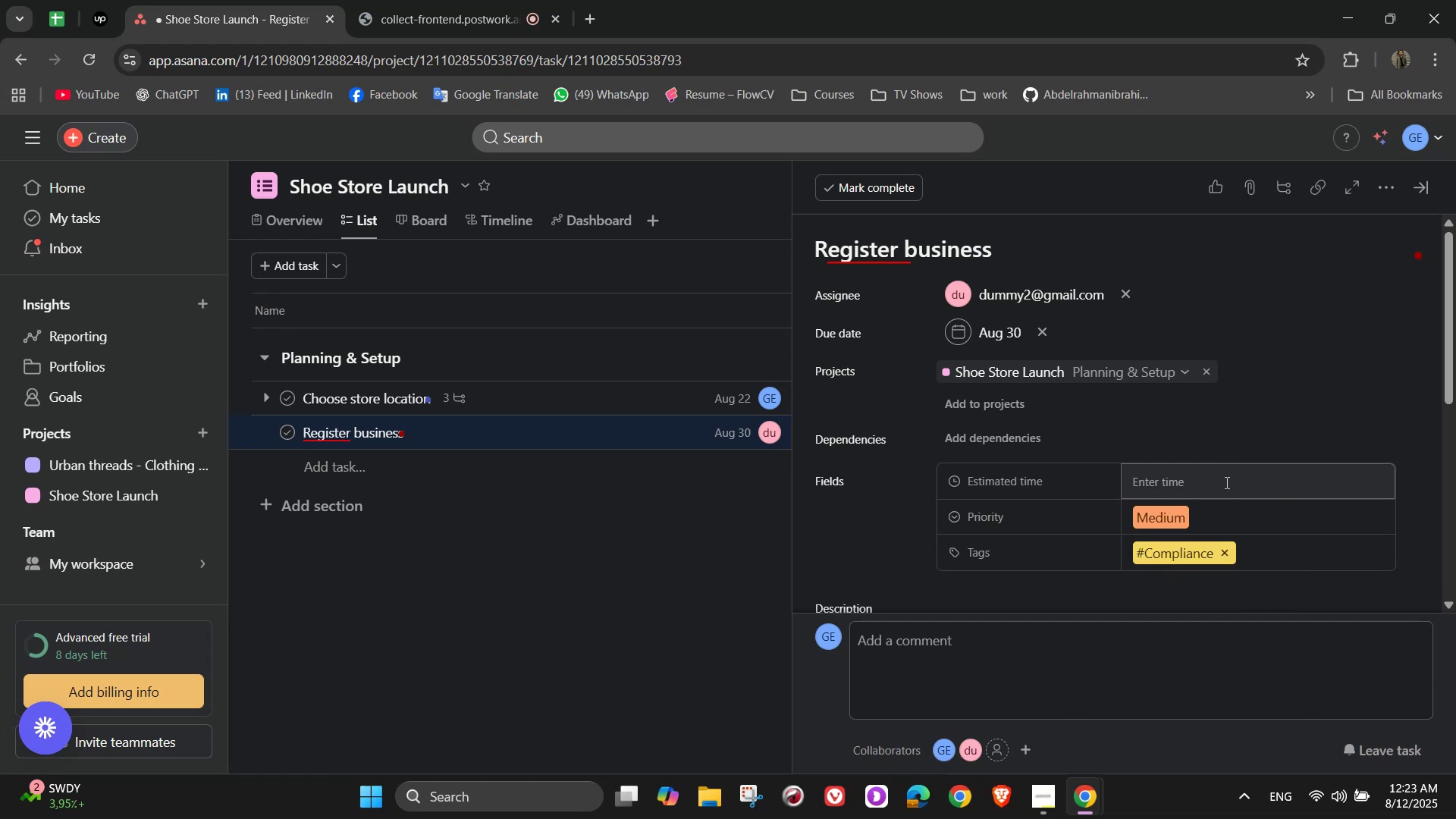 
double_click([1225, 482])
 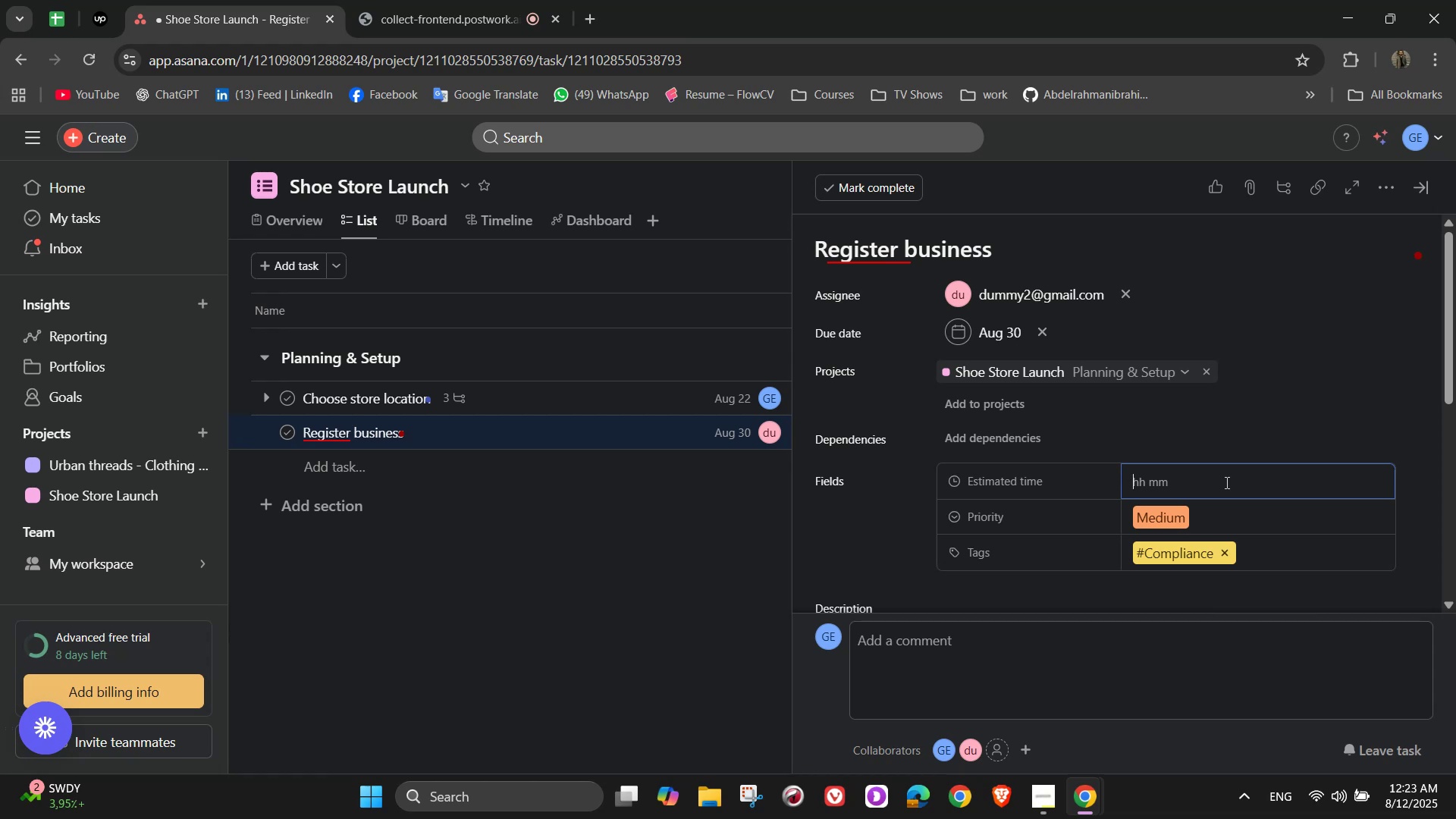 
wait(11.26)
 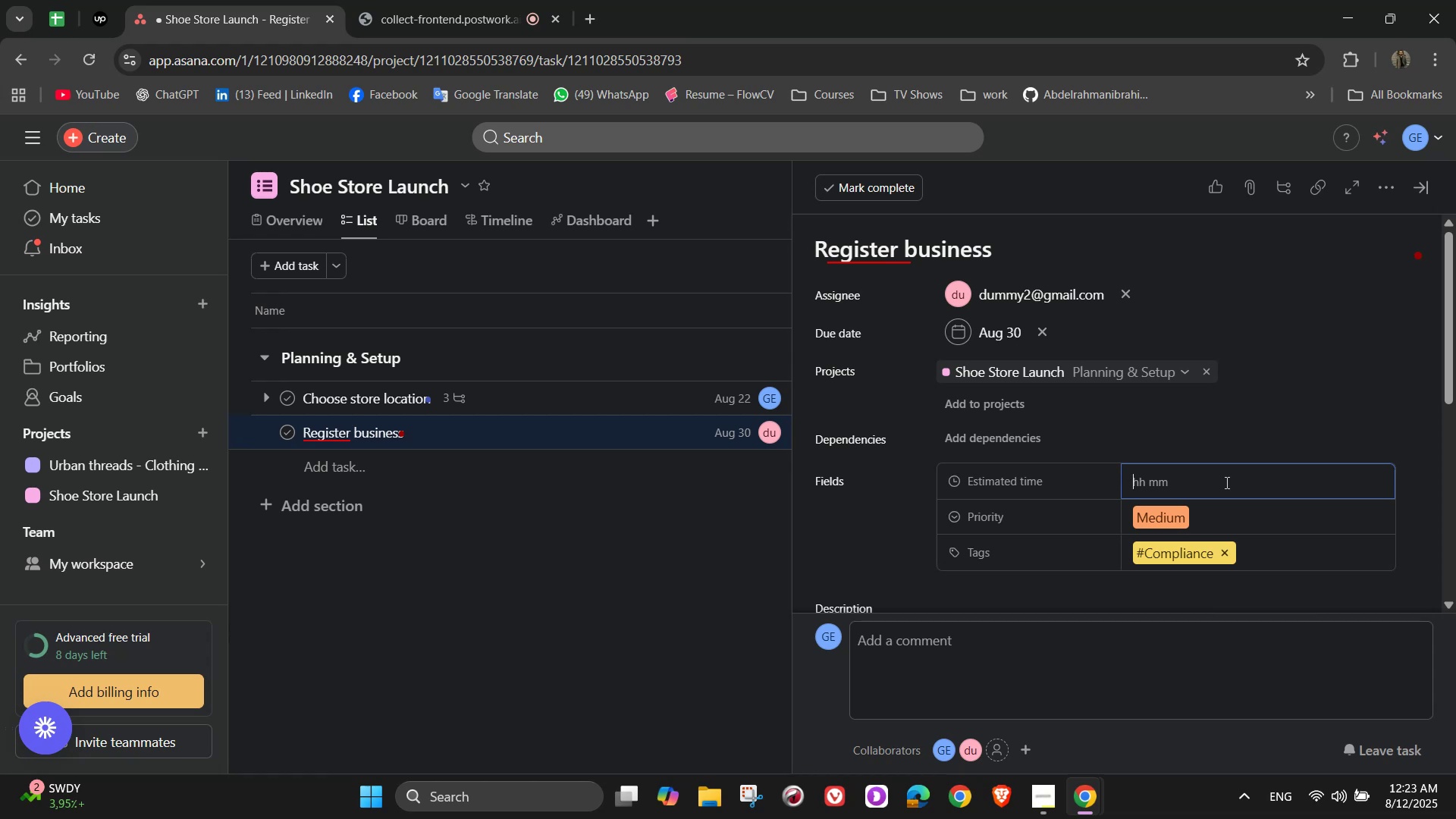 
key(Numpad4)
 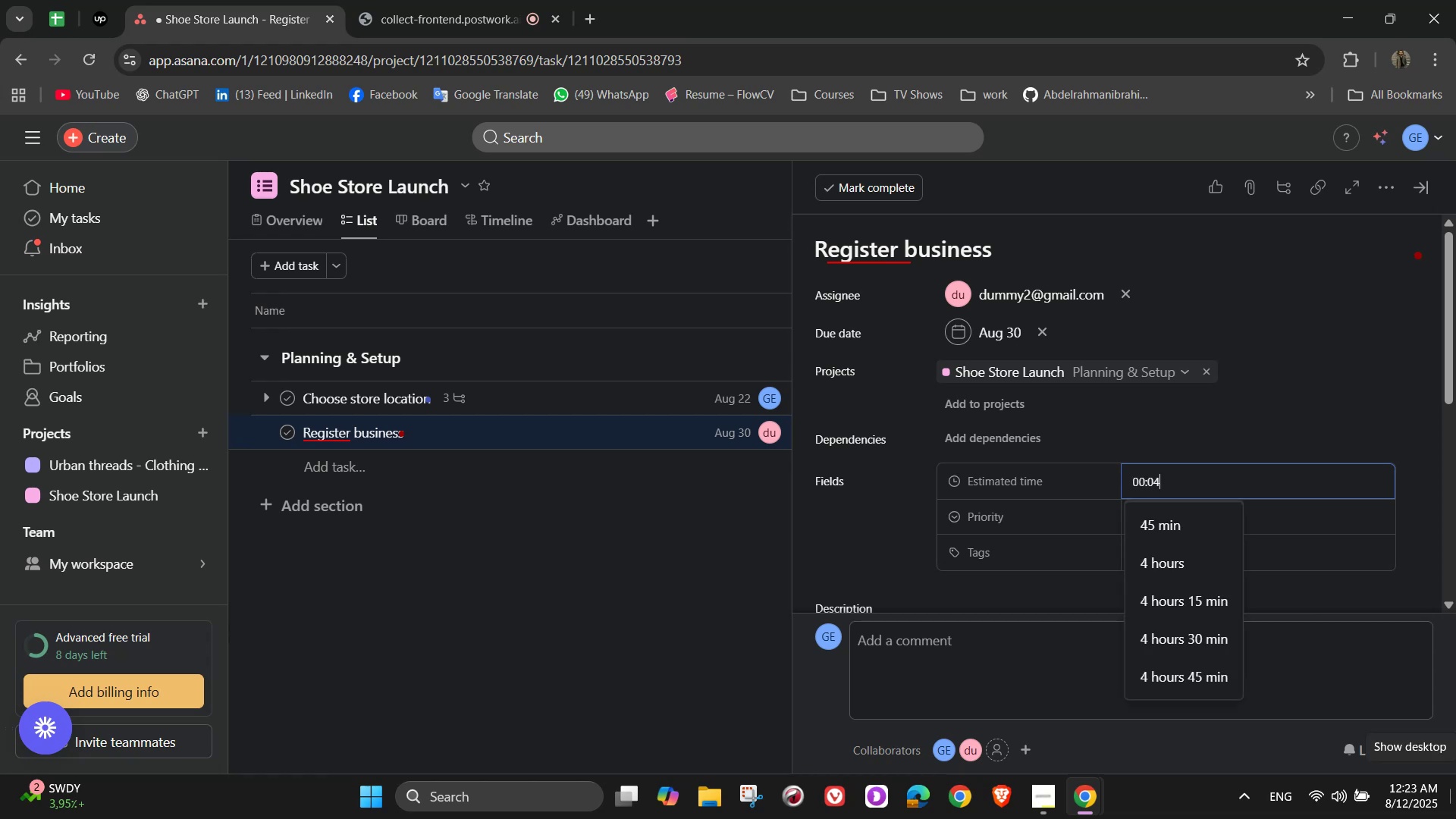 
key(Numpad0)
 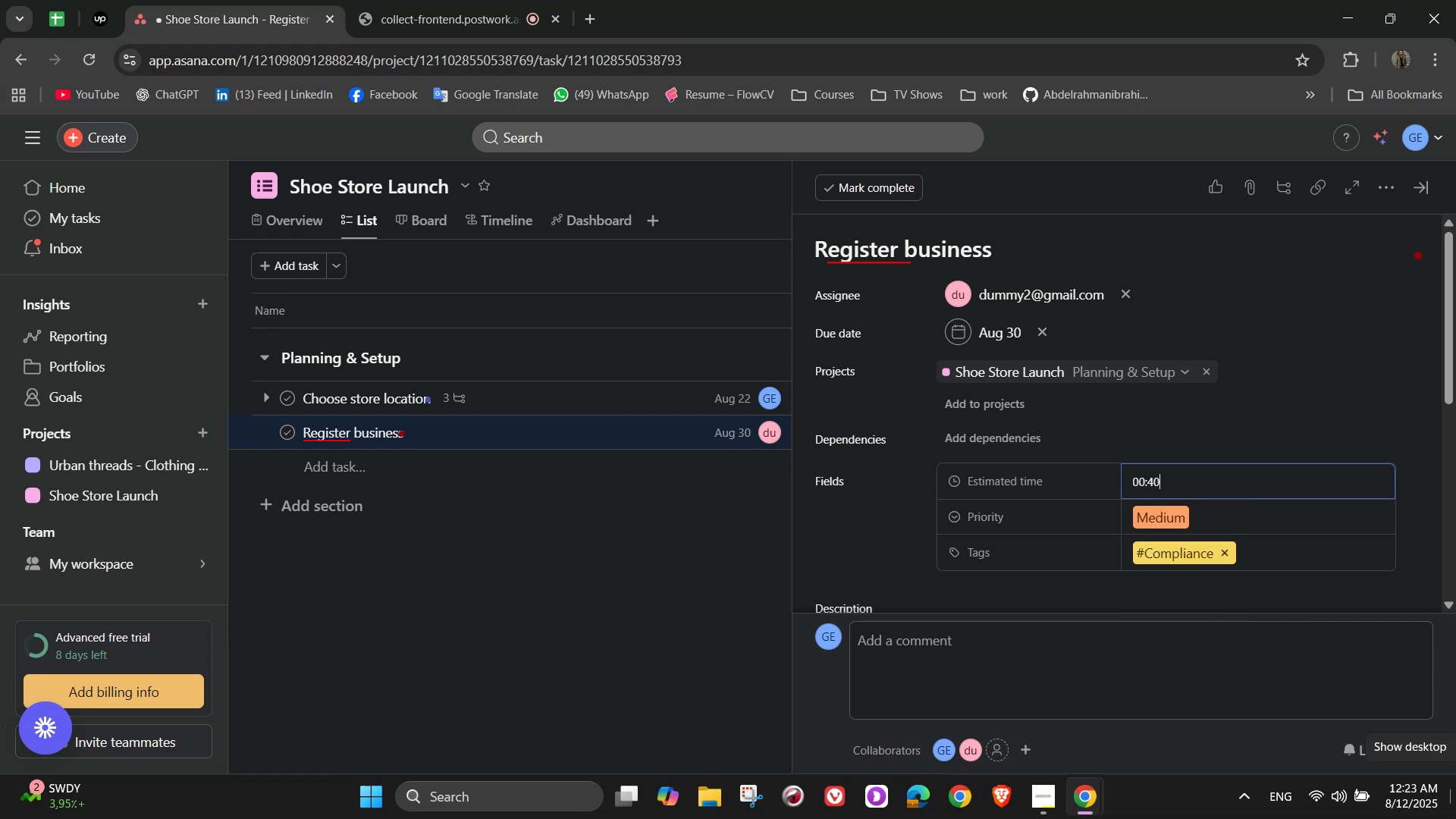 
key(Numpad0)
 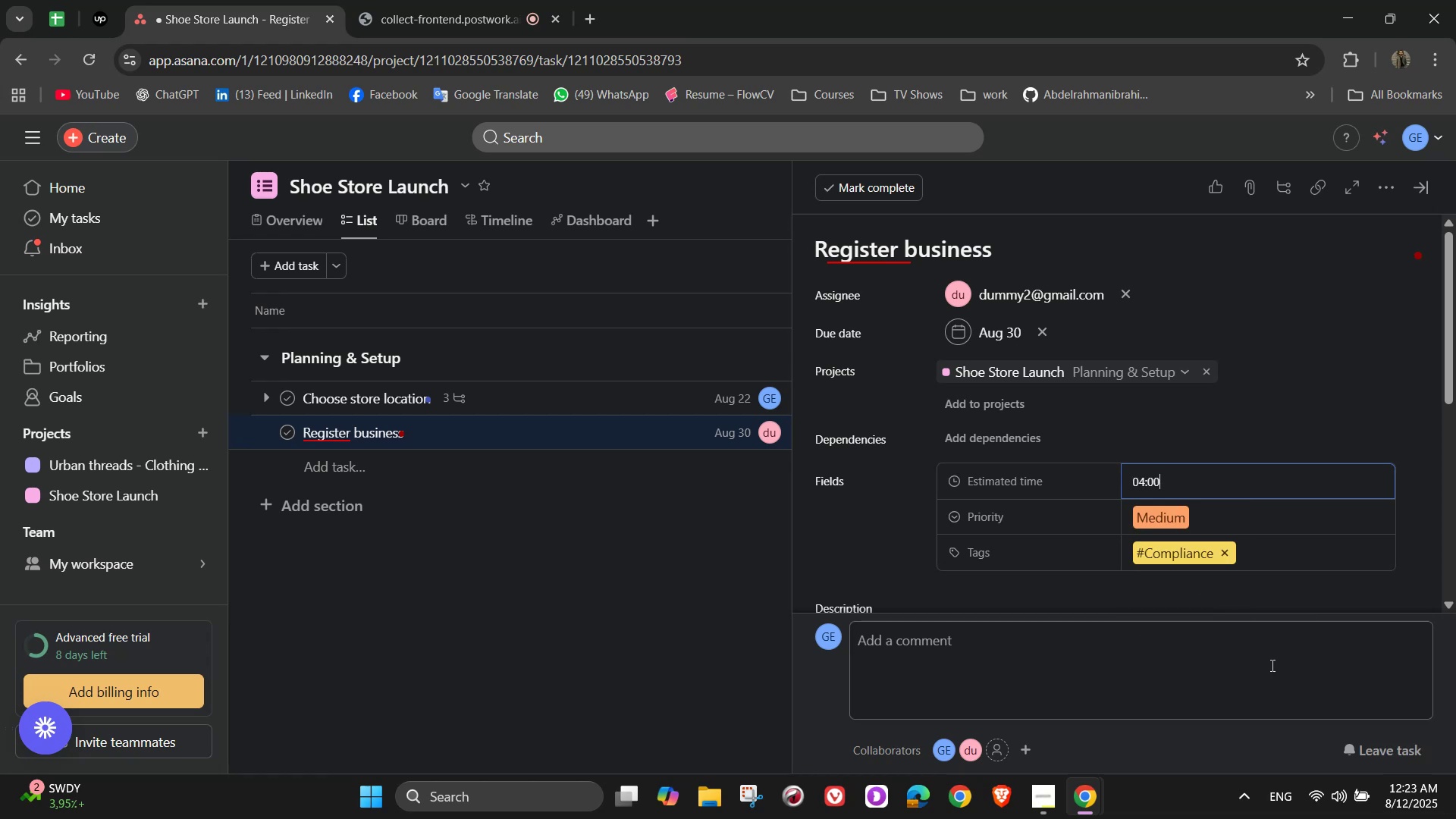 
scroll: coordinate [1031, 498], scroll_direction: down, amount: 2.0
 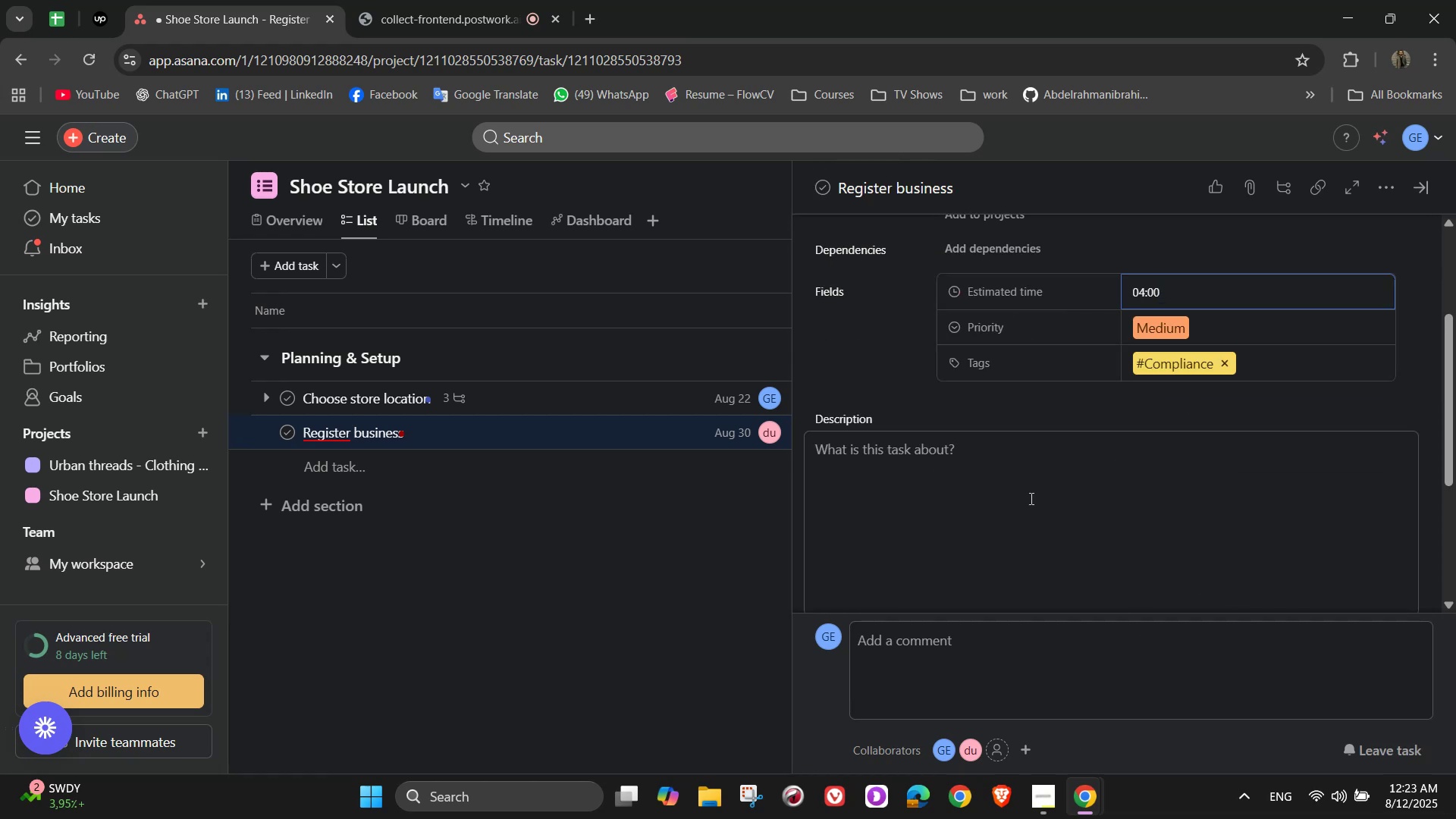 
wait(5.37)
 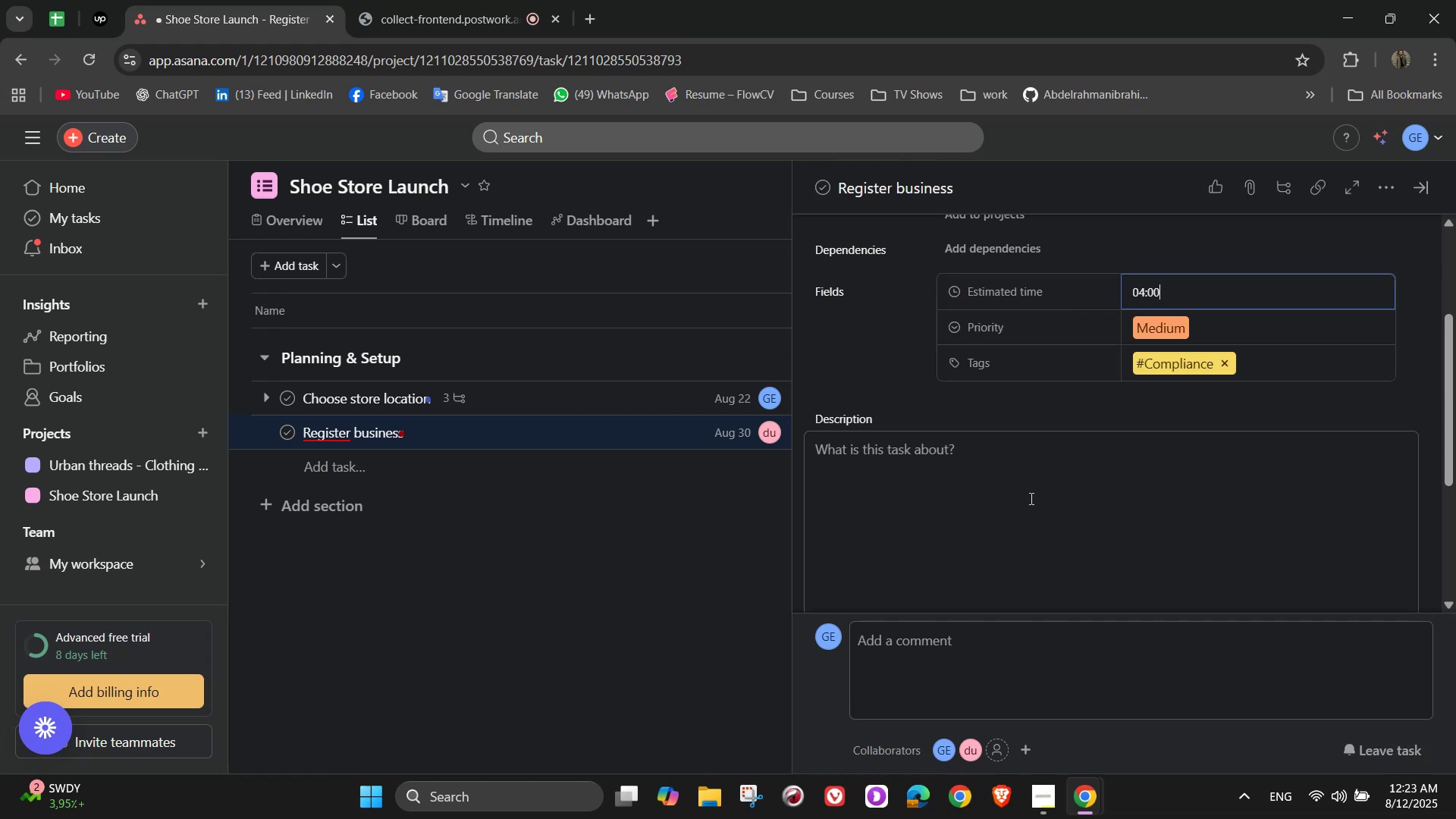 
scroll: coordinate [990, 491], scroll_direction: down, amount: 2.0
 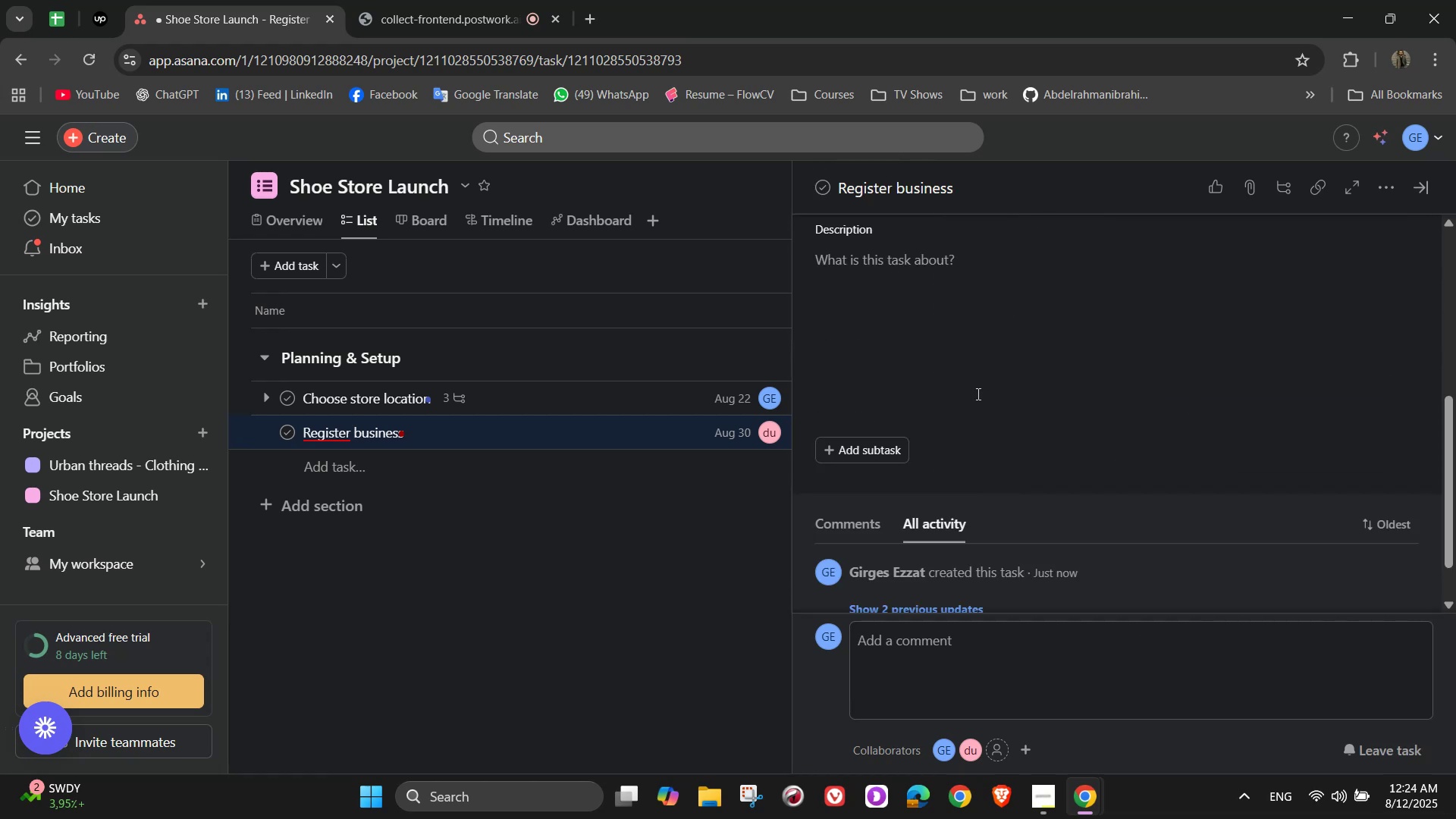 
left_click([959, 315])
 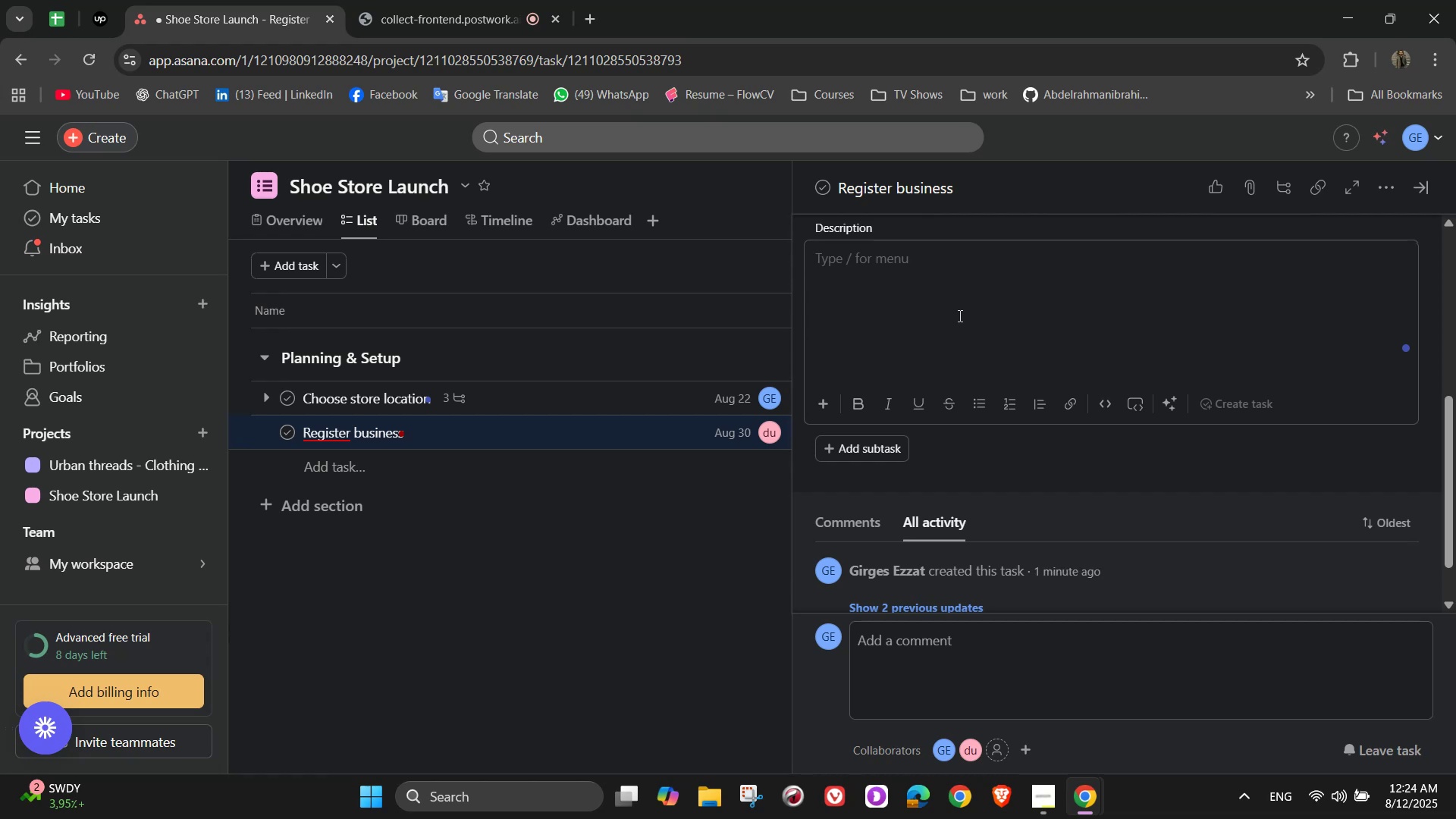 
wait(14.69)
 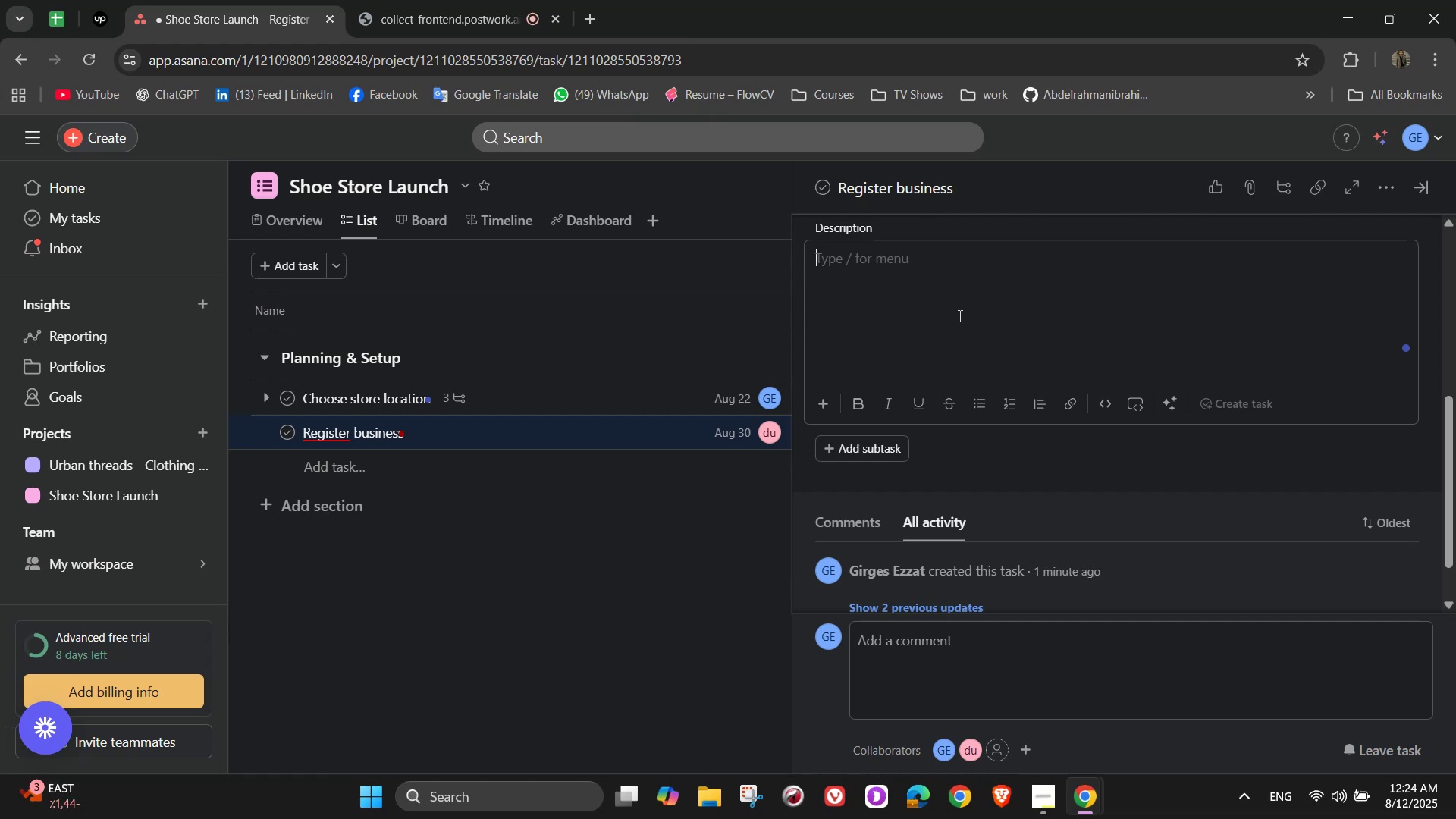 
type(Complete a business)
 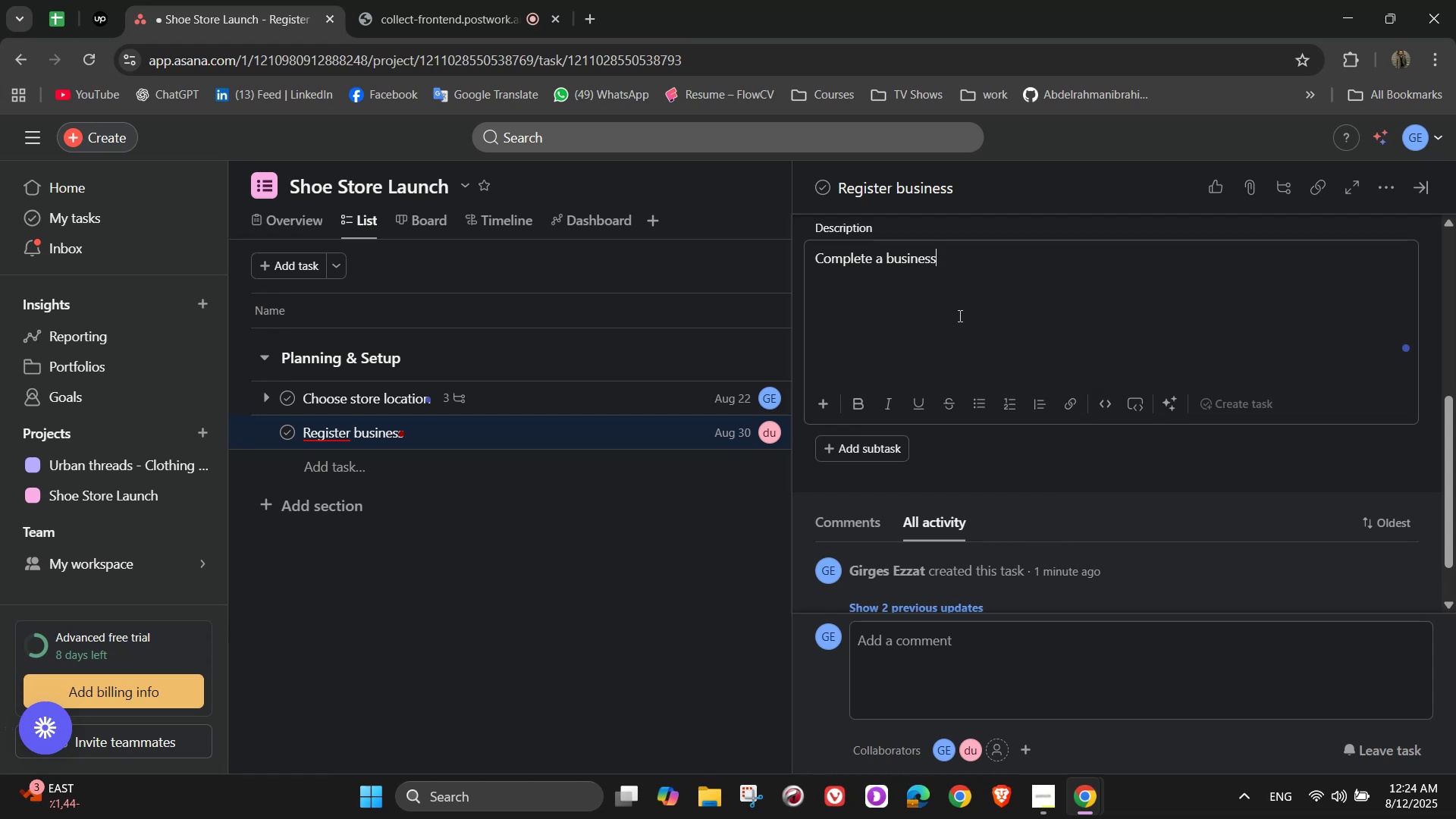 
key(Space)
 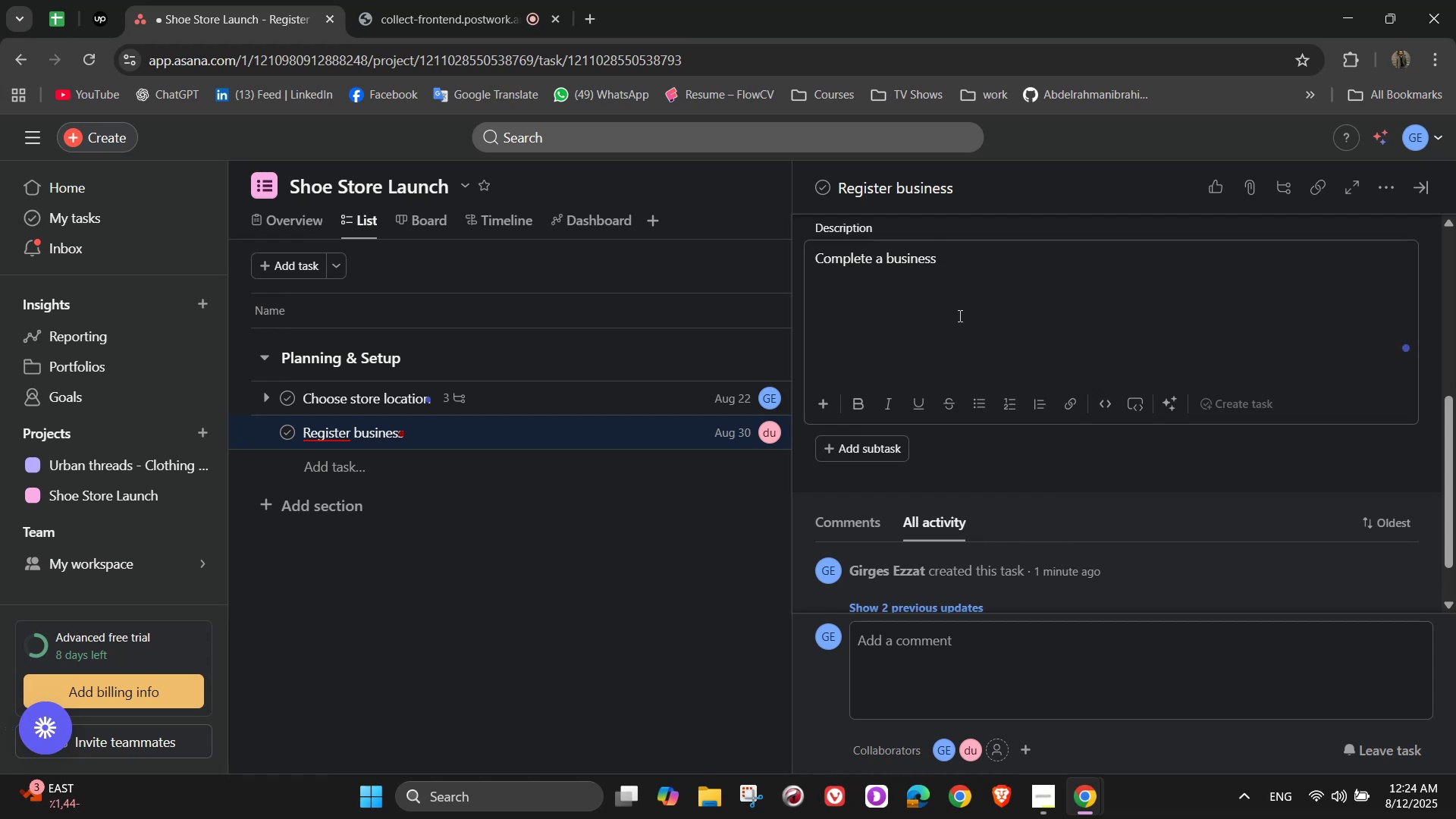 
hold_key(key=Backspace, duration=0.78)
 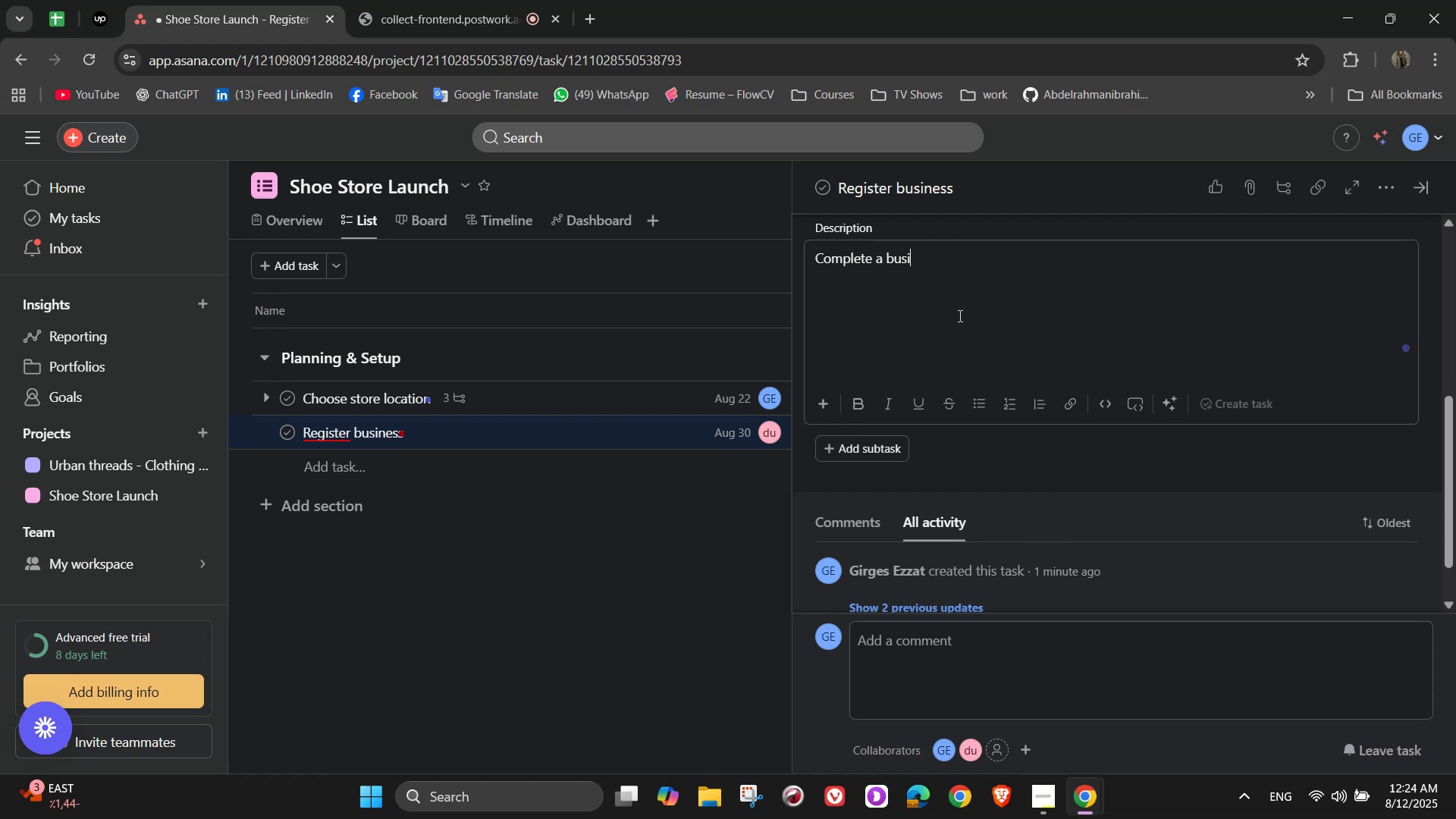 
key(Backspace)
key(Backspace)
key(Backspace)
key(Backspace)
key(Backspace)
key(Backspace)
type(all legal steps to officially operate)
 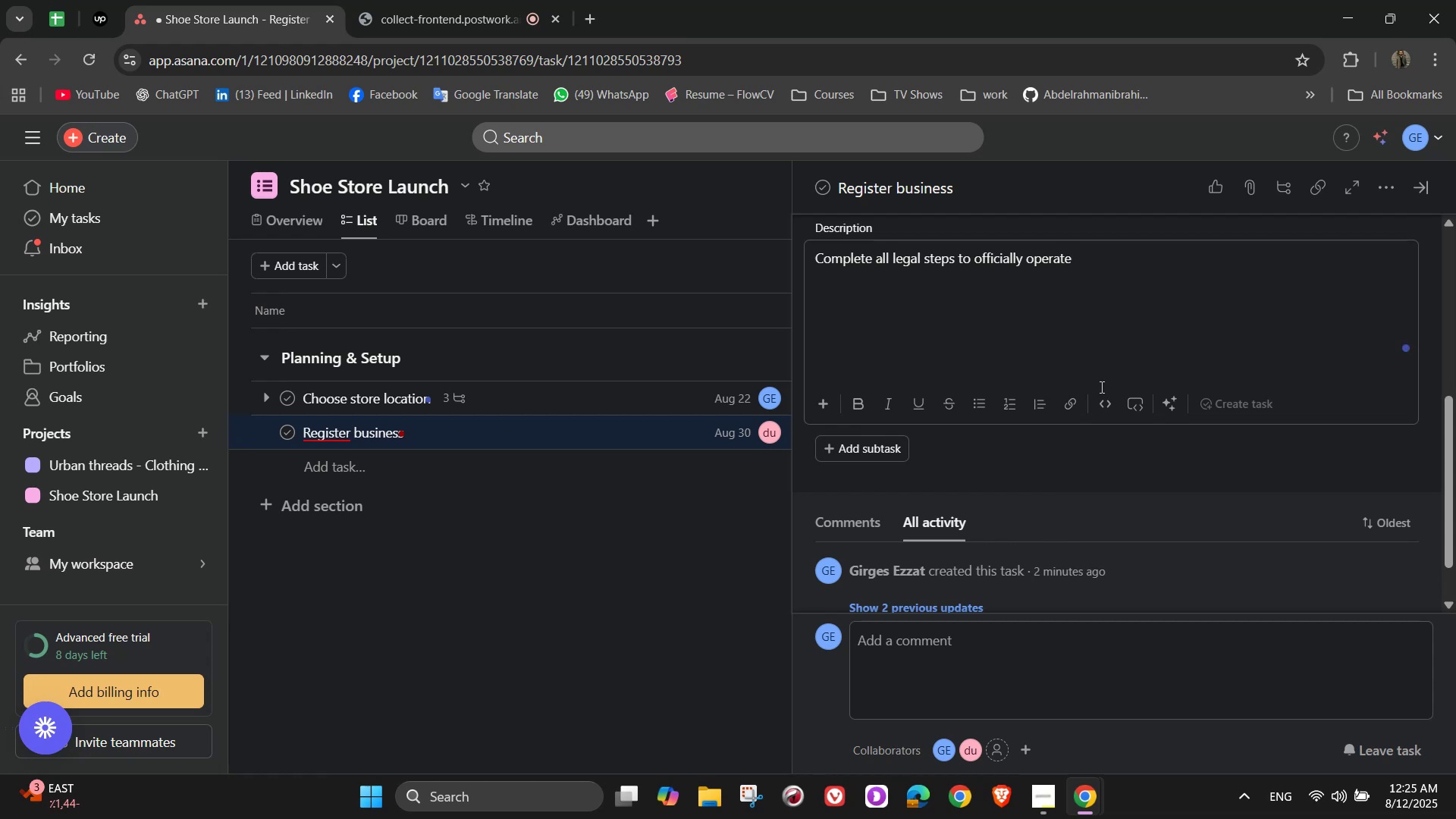 
wait(8.15)
 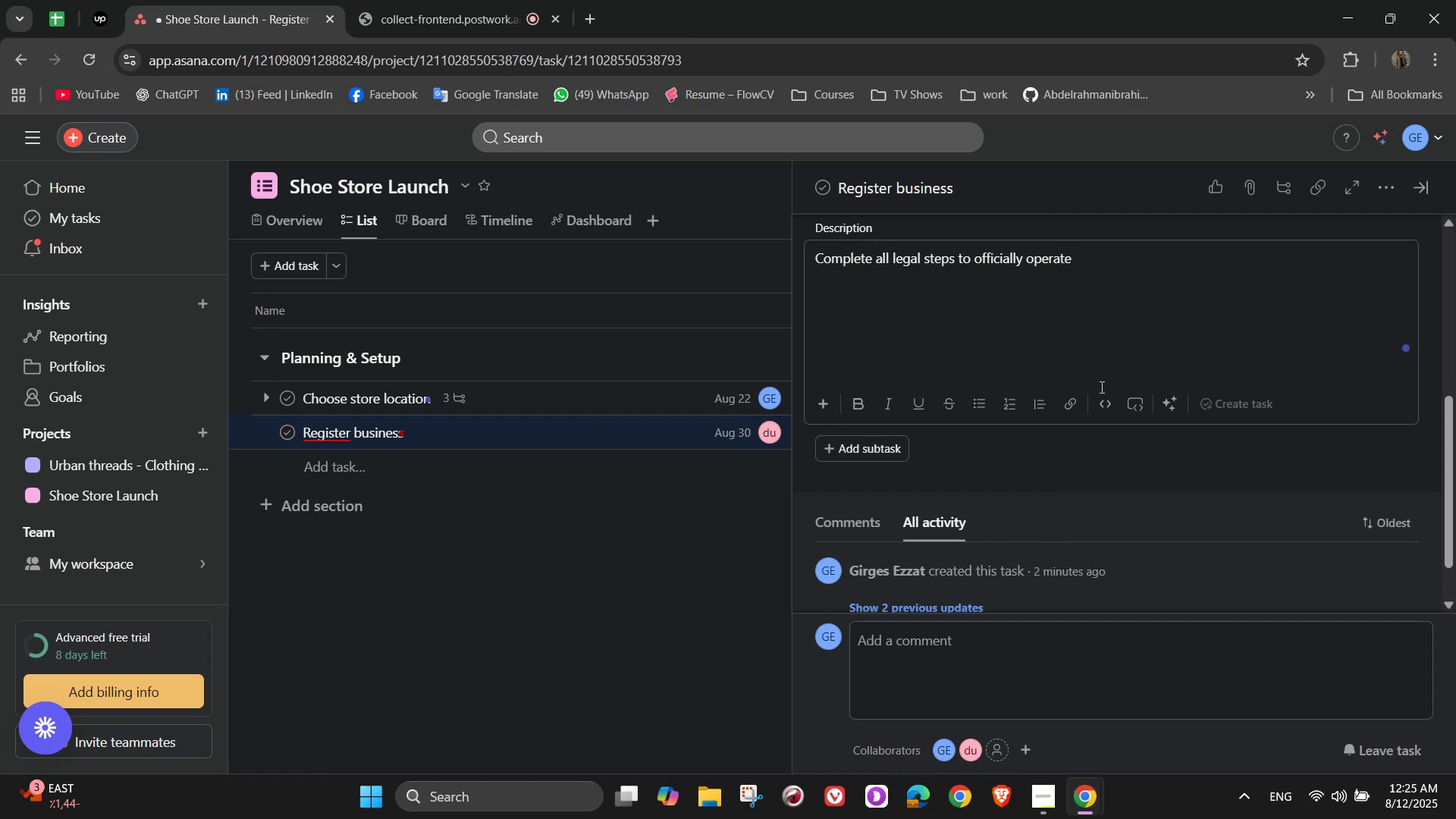 
left_click([886, 446])
 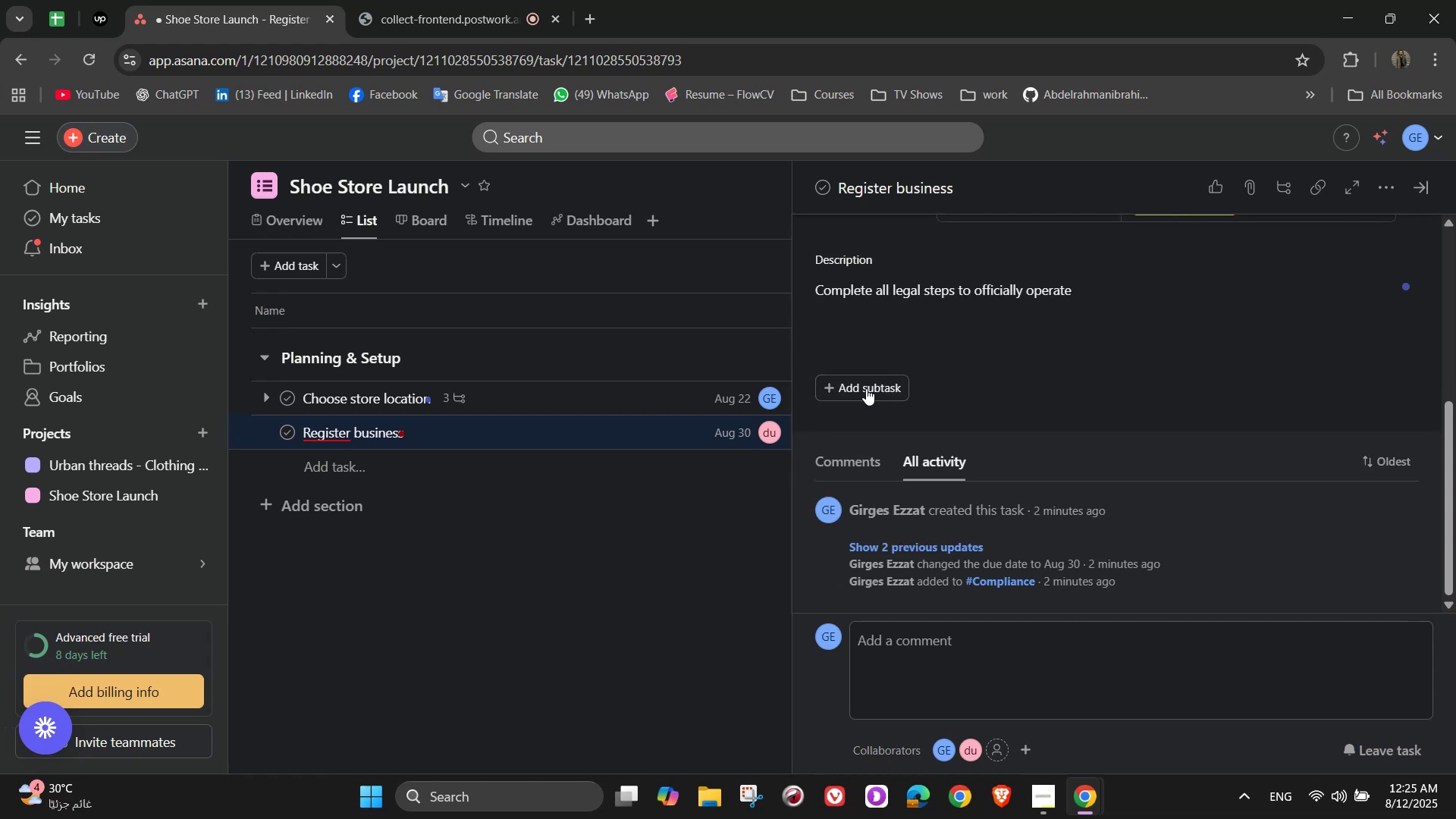 
left_click([864, 377])
 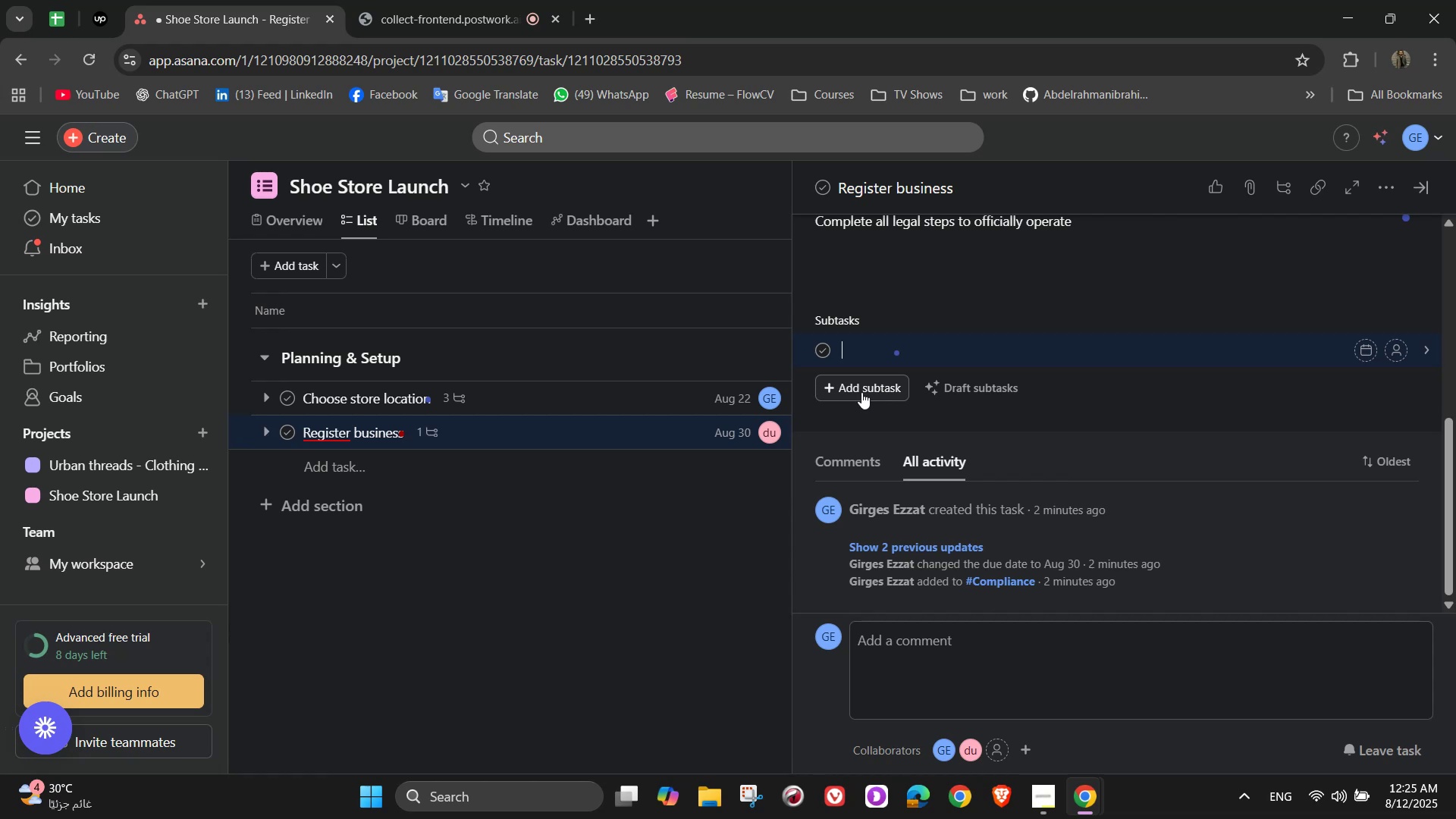 
key(Shift+C)
 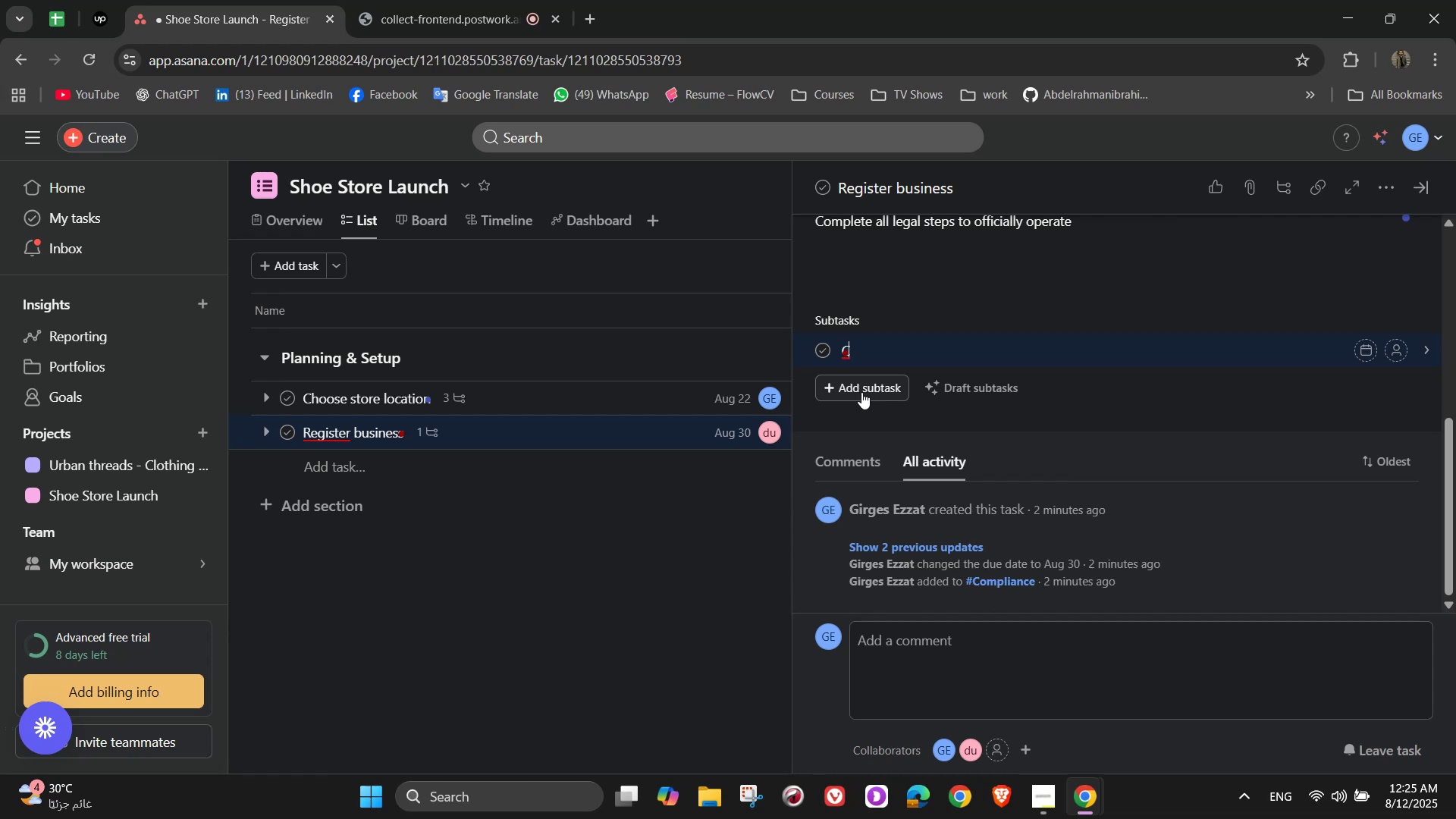 
wait(7.52)
 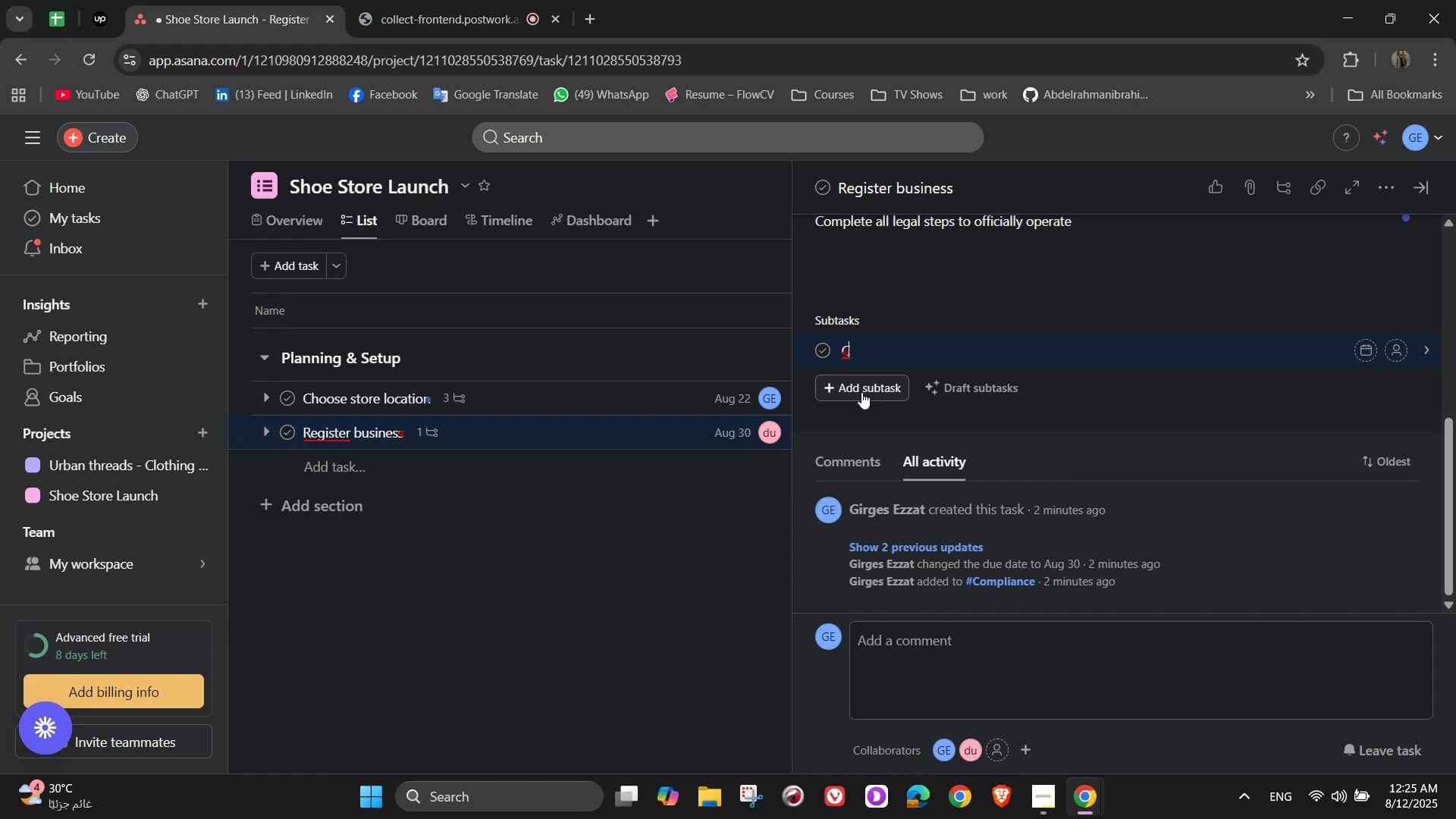 
type(hoose a business name )
 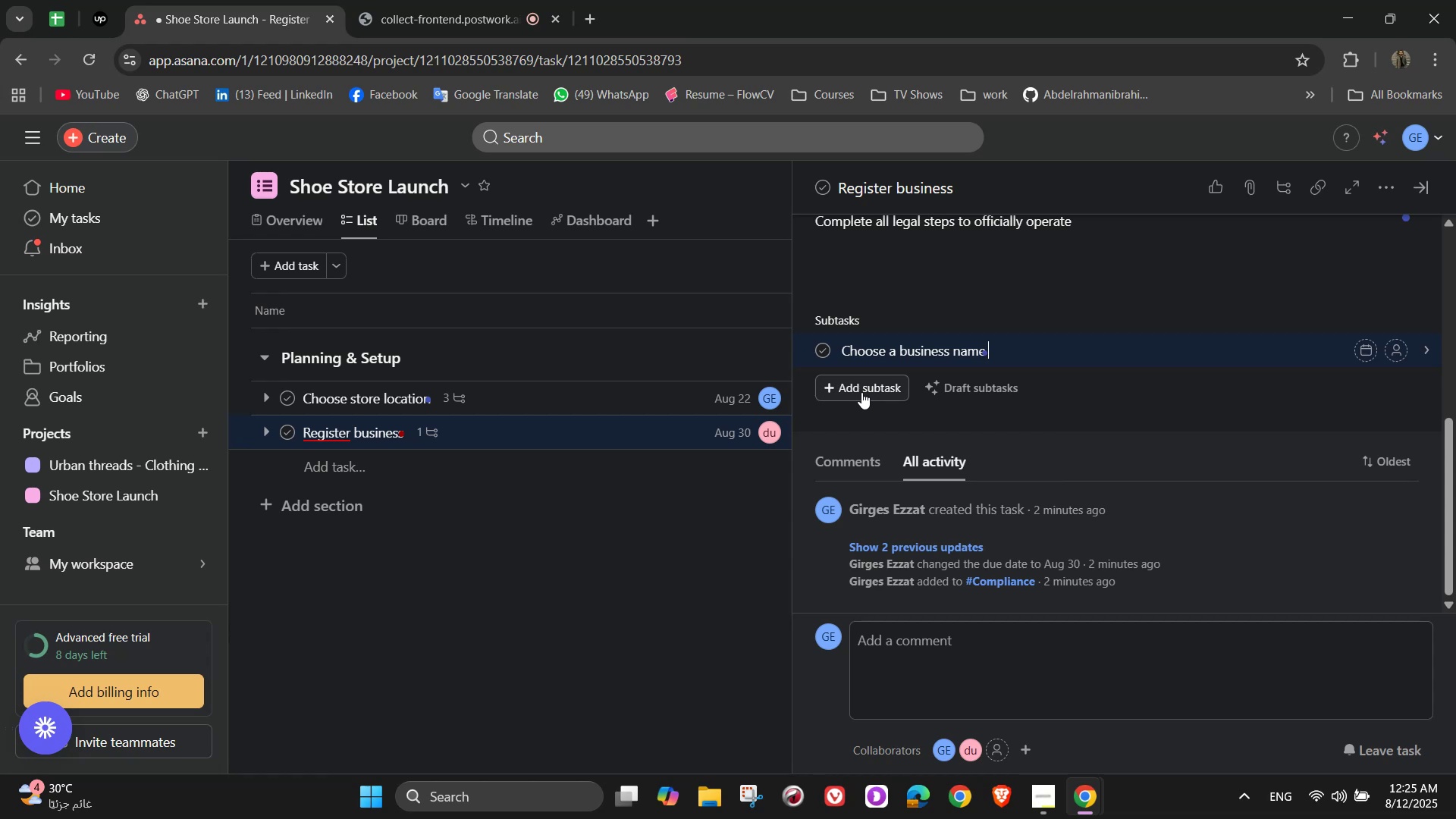 
key(Enter)
 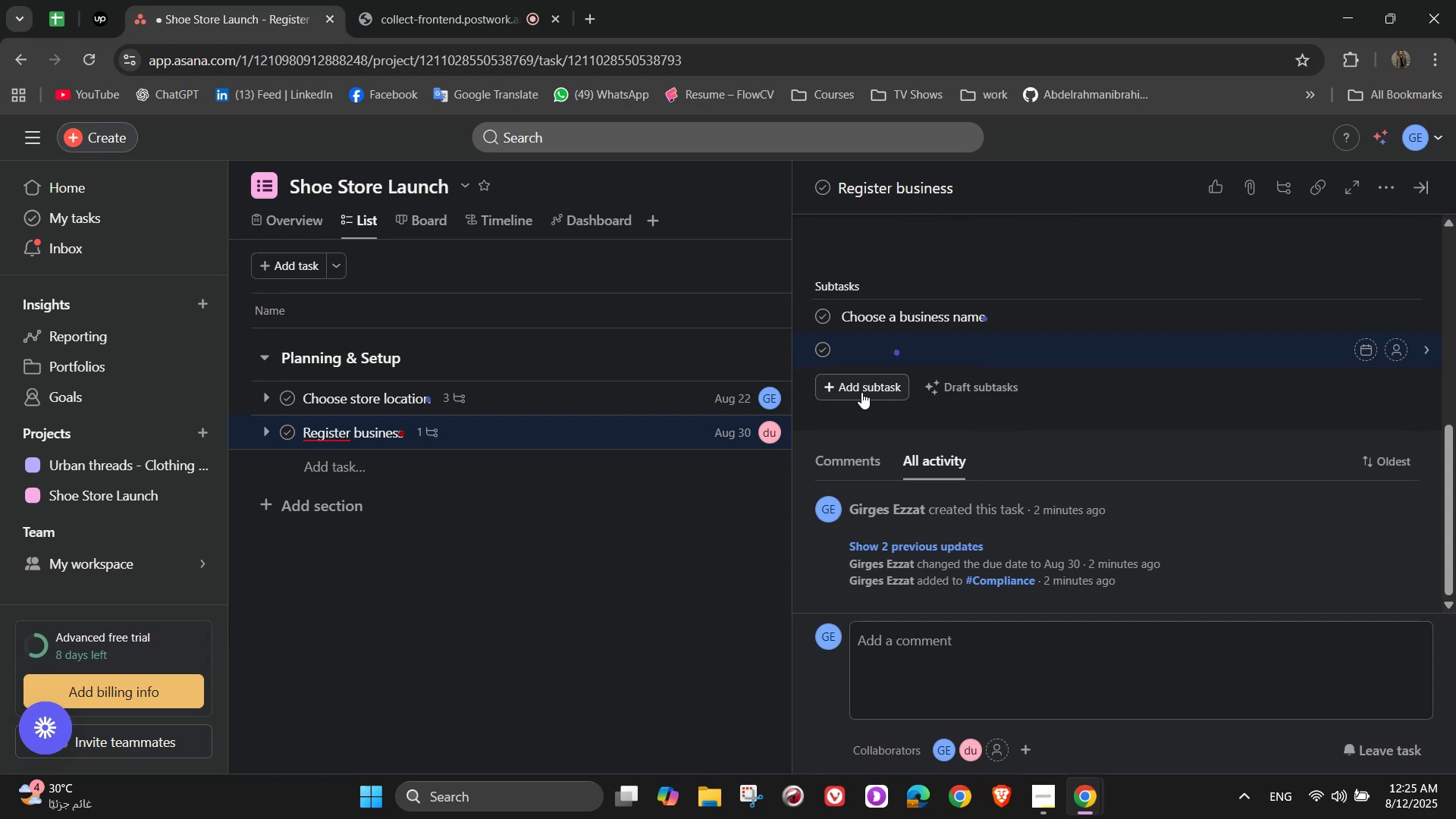 
type(File for business licence)
key(Backspace)
key(Backspace)
type(se)
 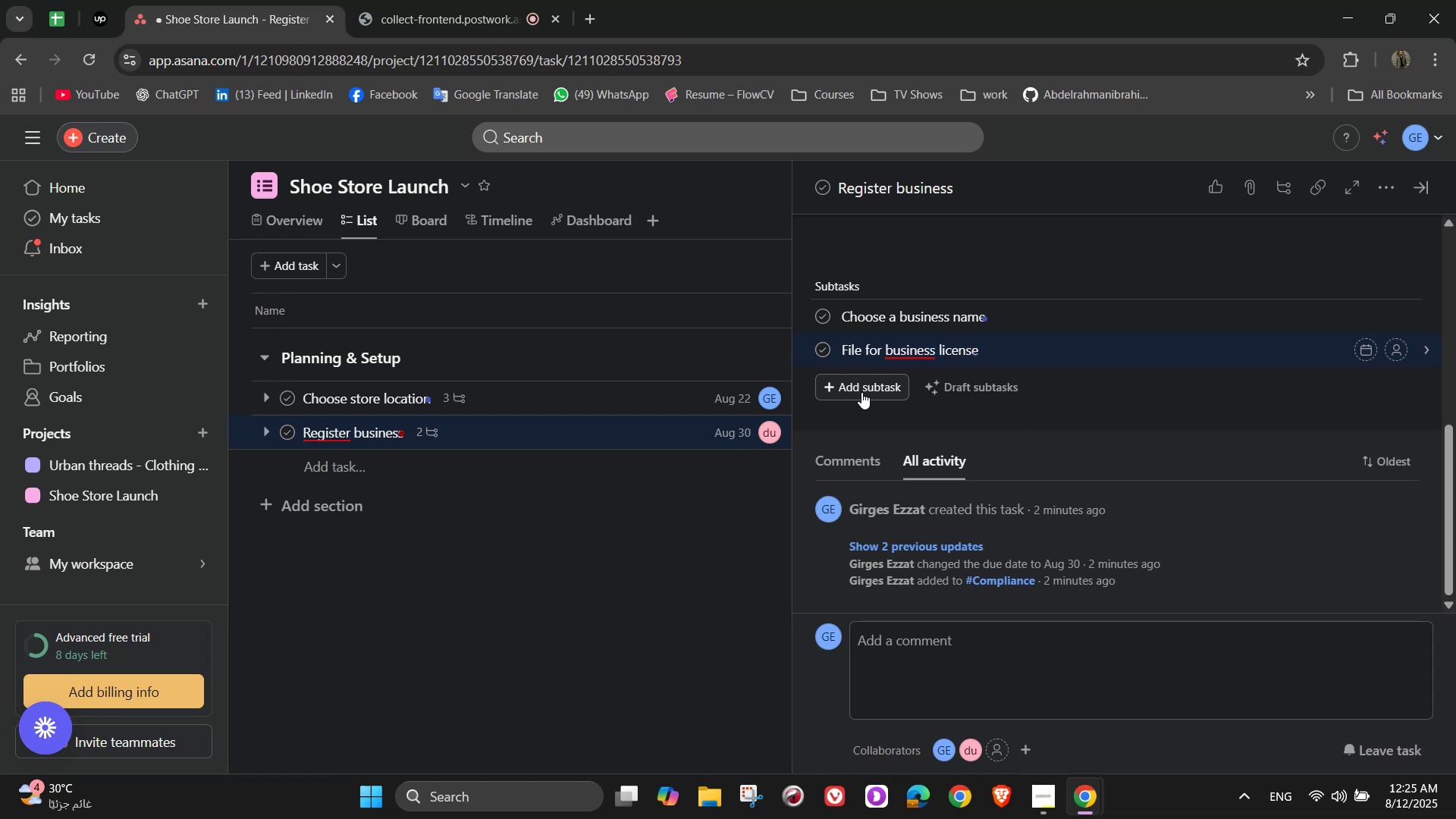 
key(Enter)
 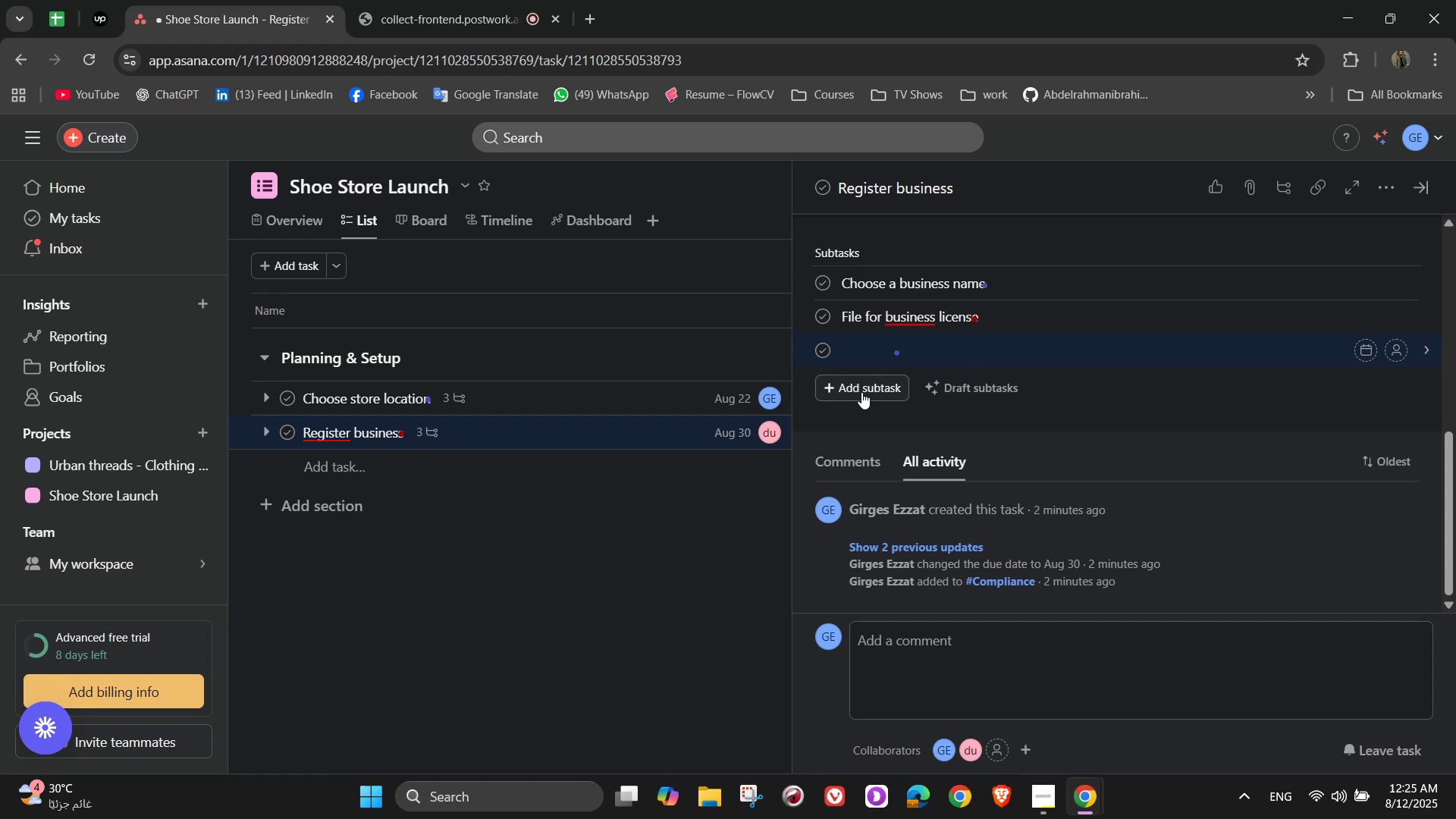 
type(Register for tax ID)
 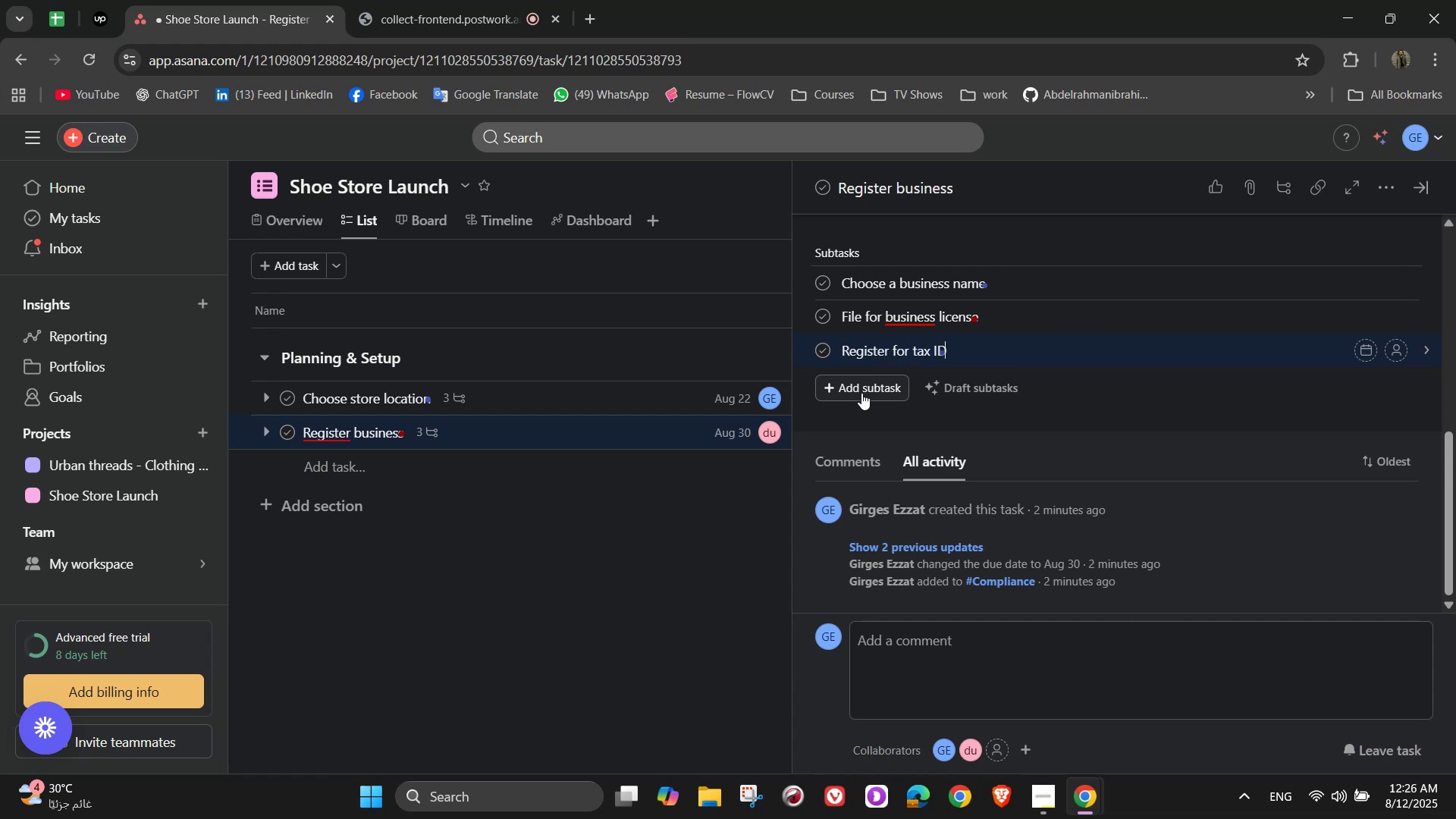 
wait(8.06)
 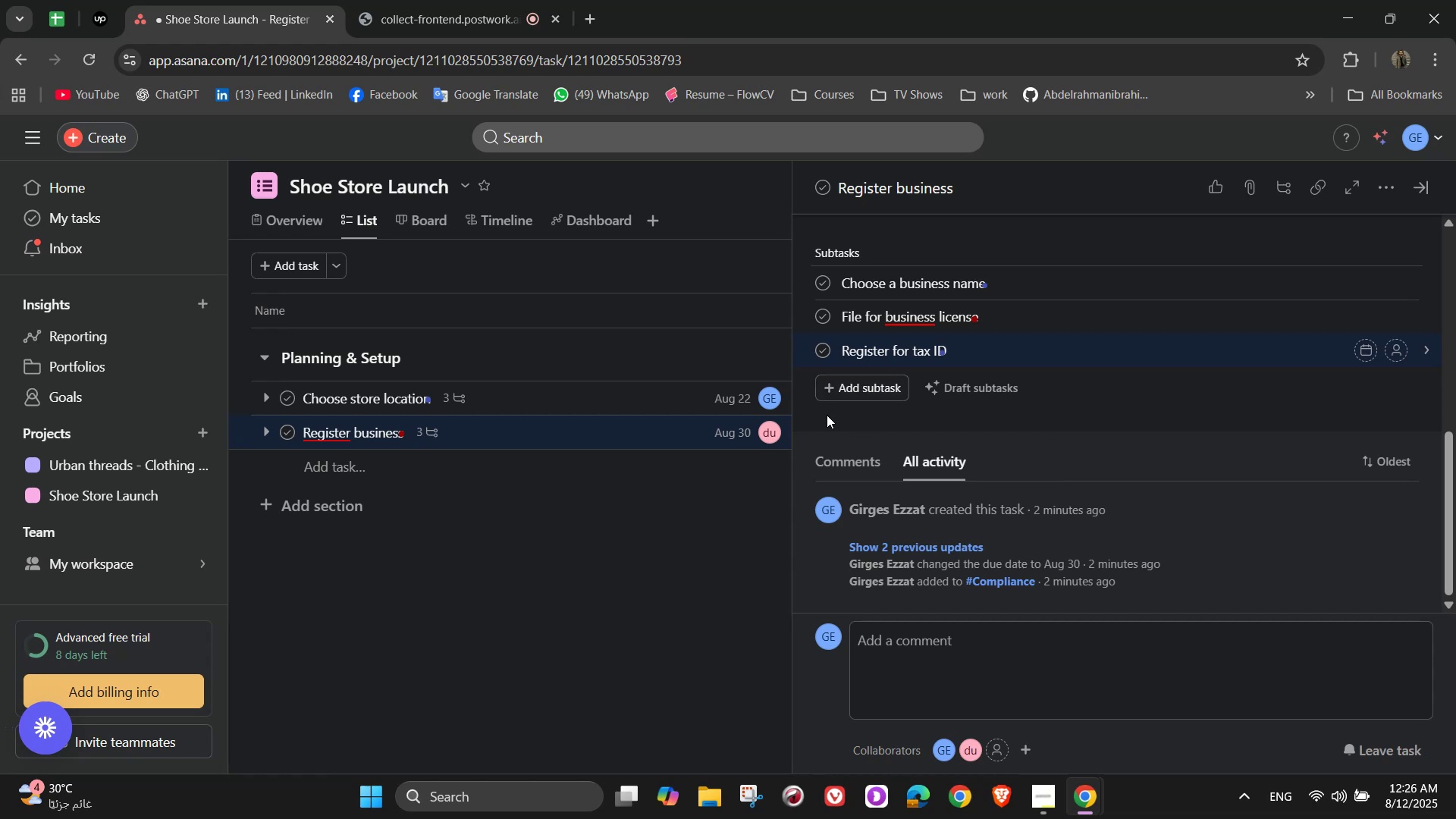 
left_click([1392, 275])
 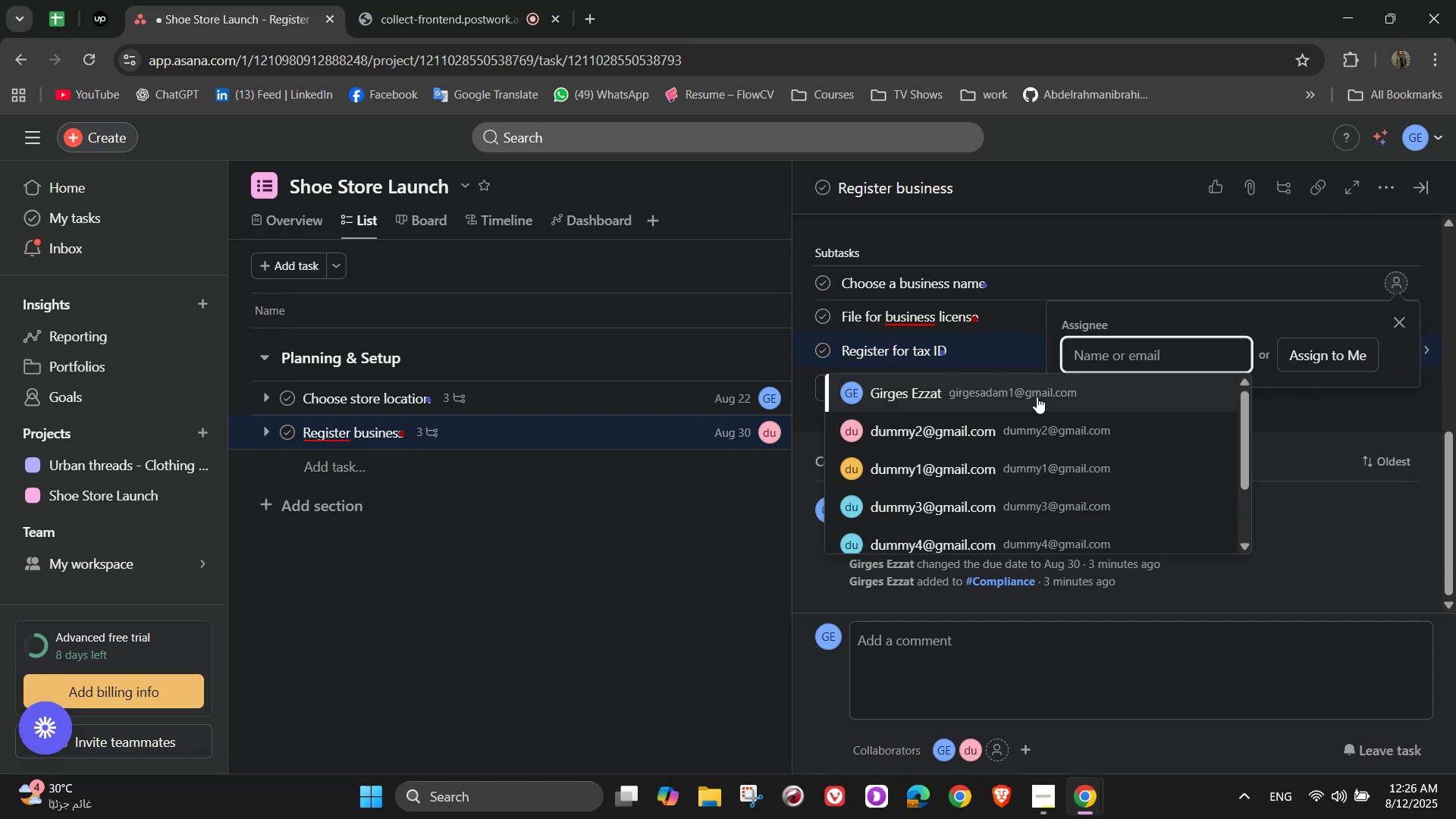 
left_click([1037, 397])
 